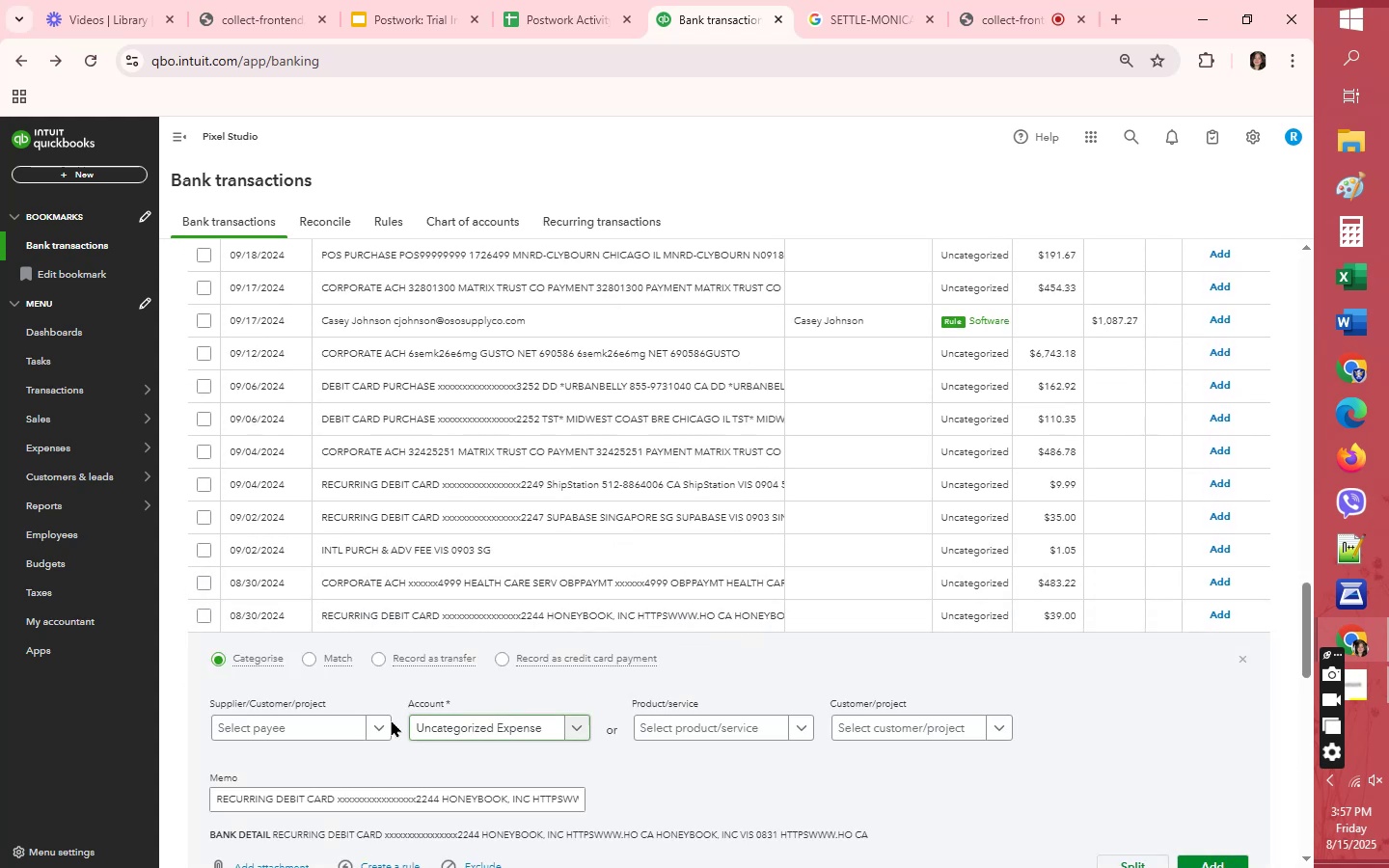 
left_click([274, 731])
 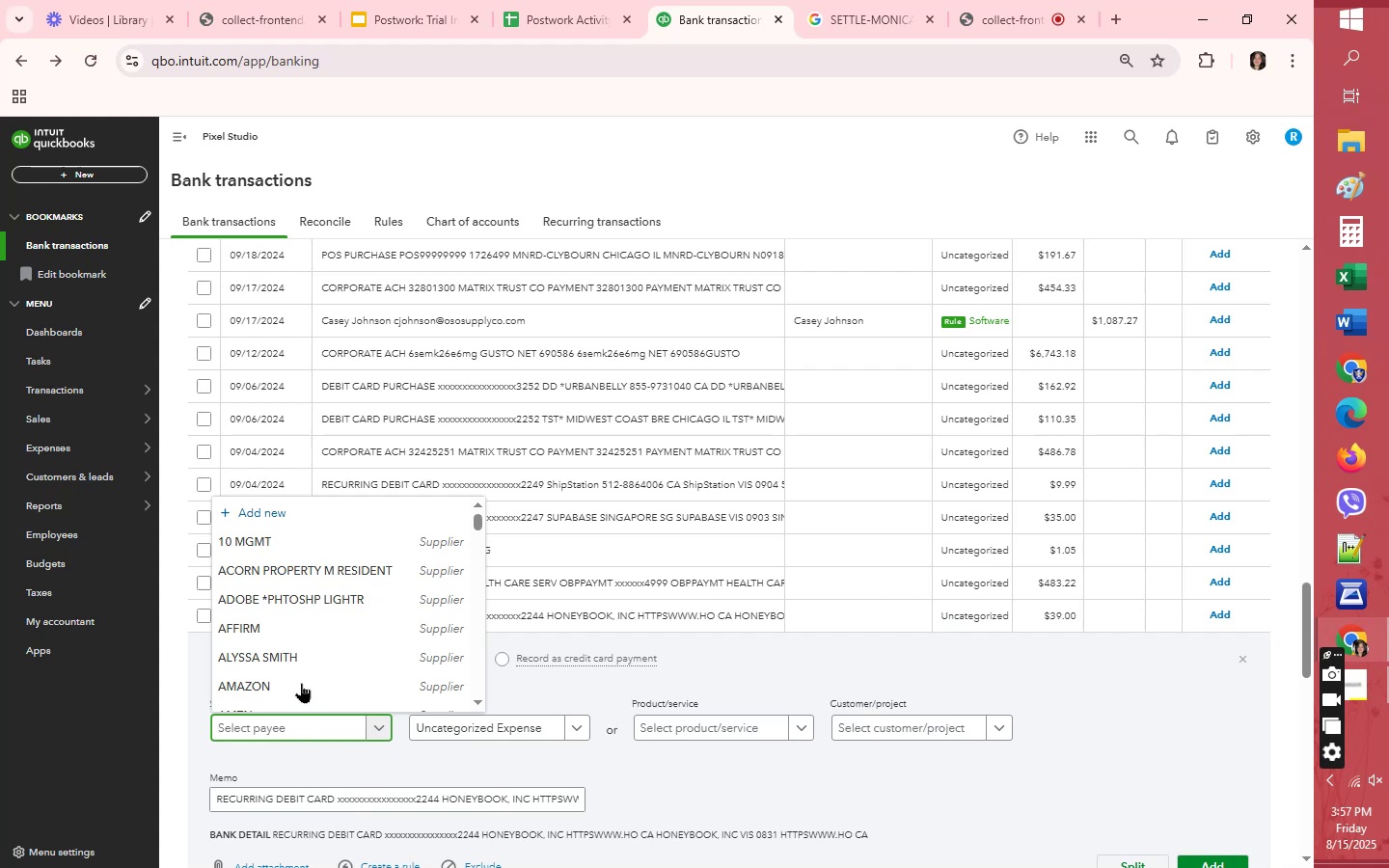 
scroll: coordinate [312, 647], scroll_direction: down, amount: 8.0
 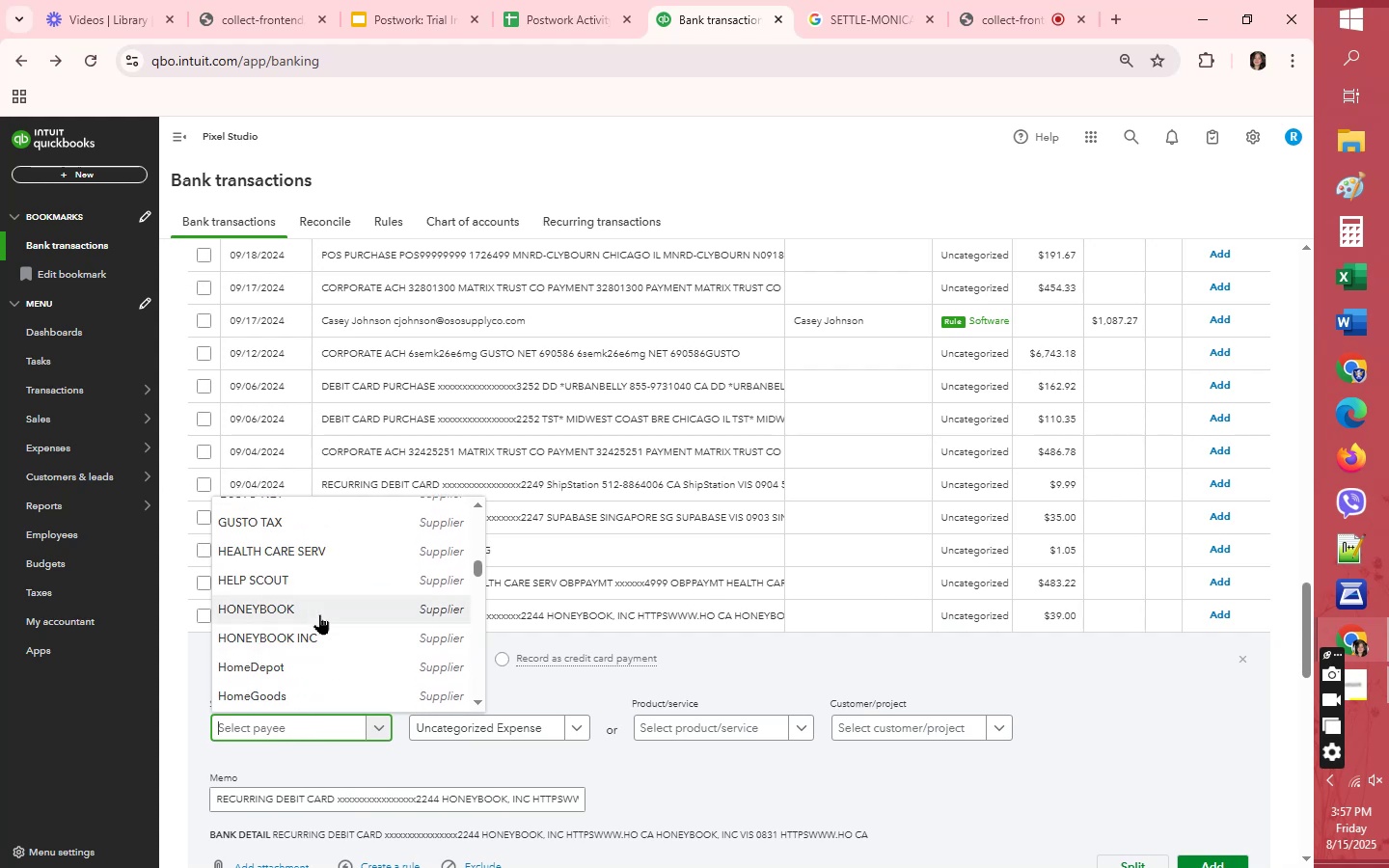 
left_click([319, 639])
 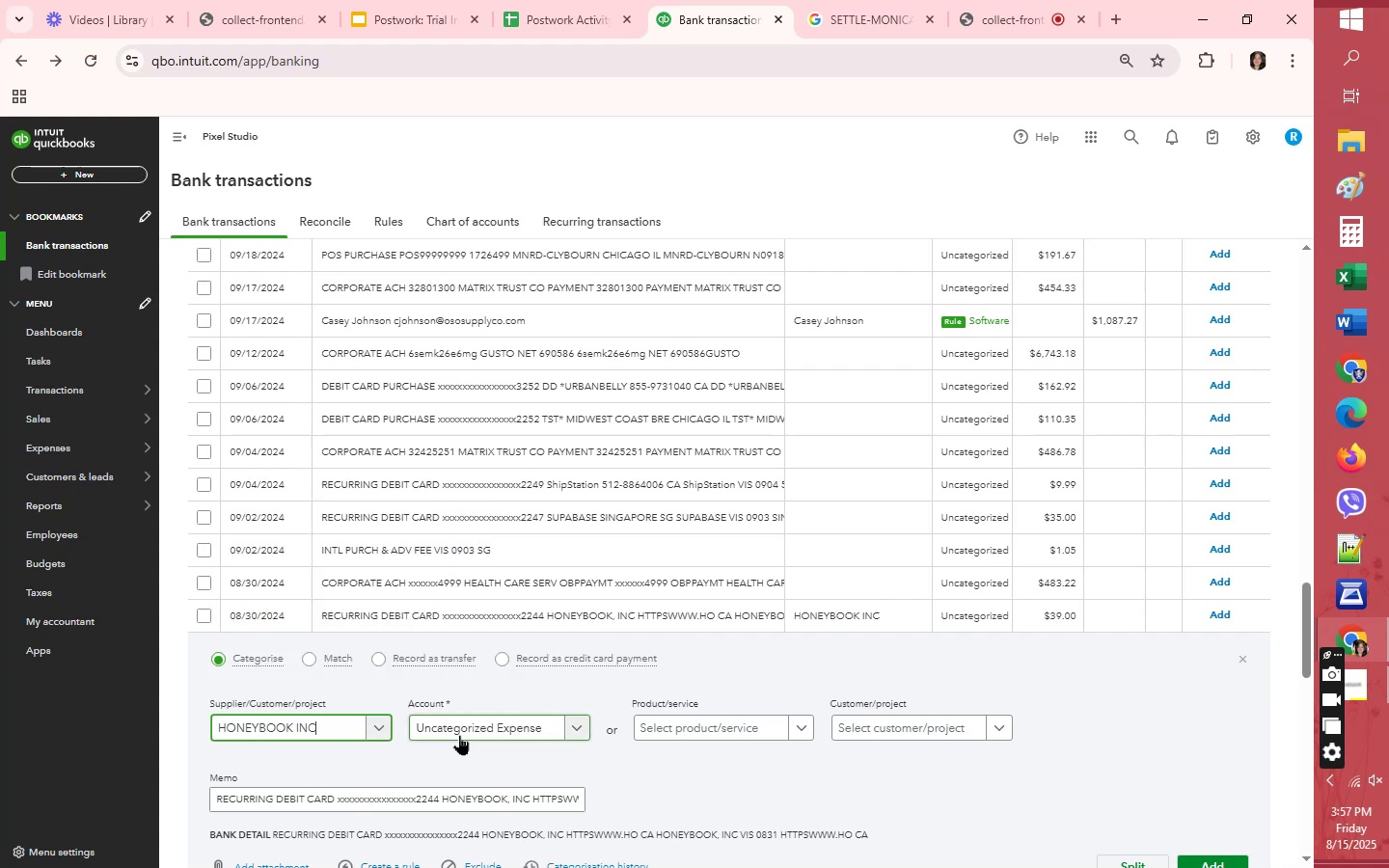 
left_click([459, 735])
 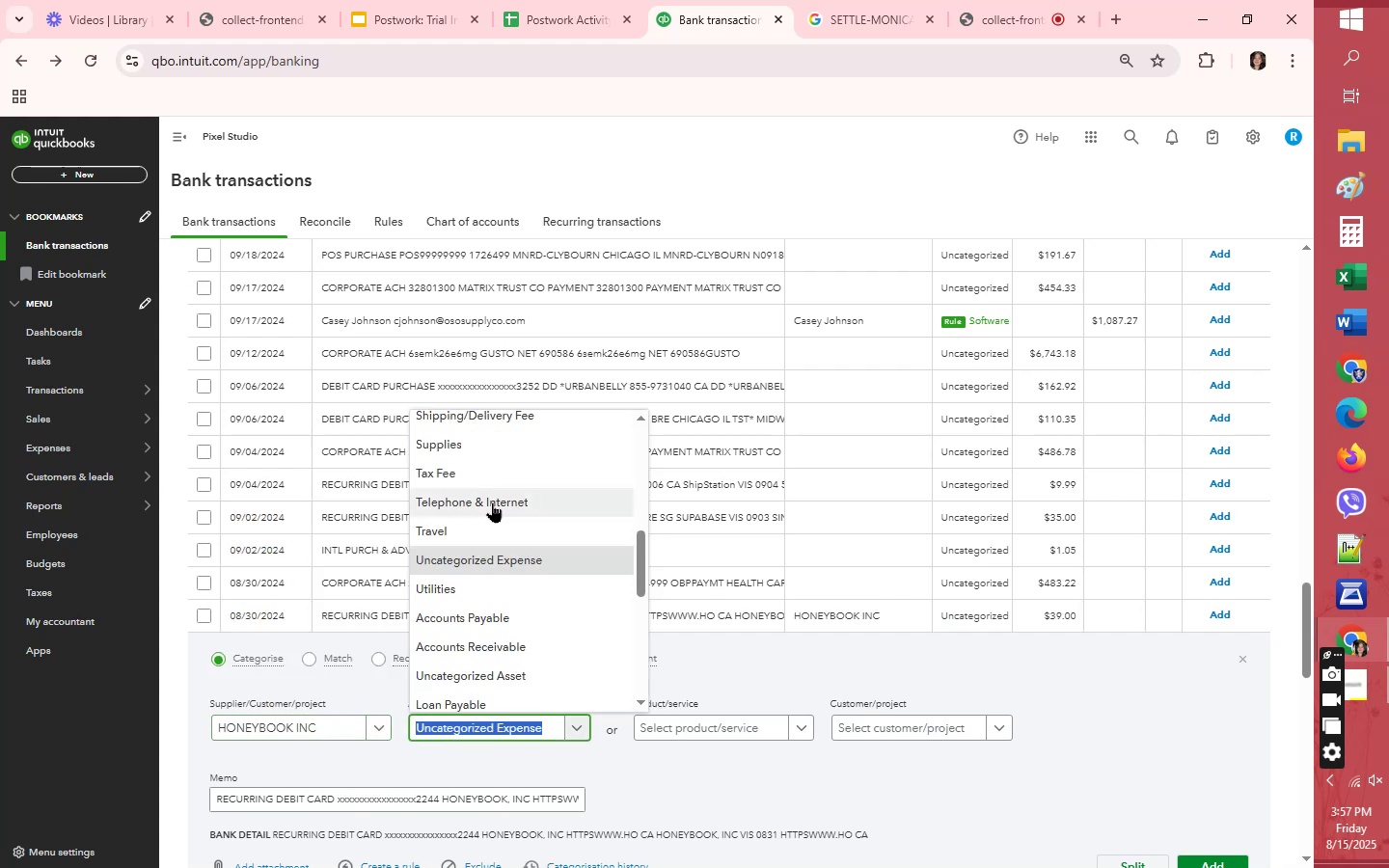 
scroll: coordinate [493, 501], scroll_direction: up, amount: 1.0
 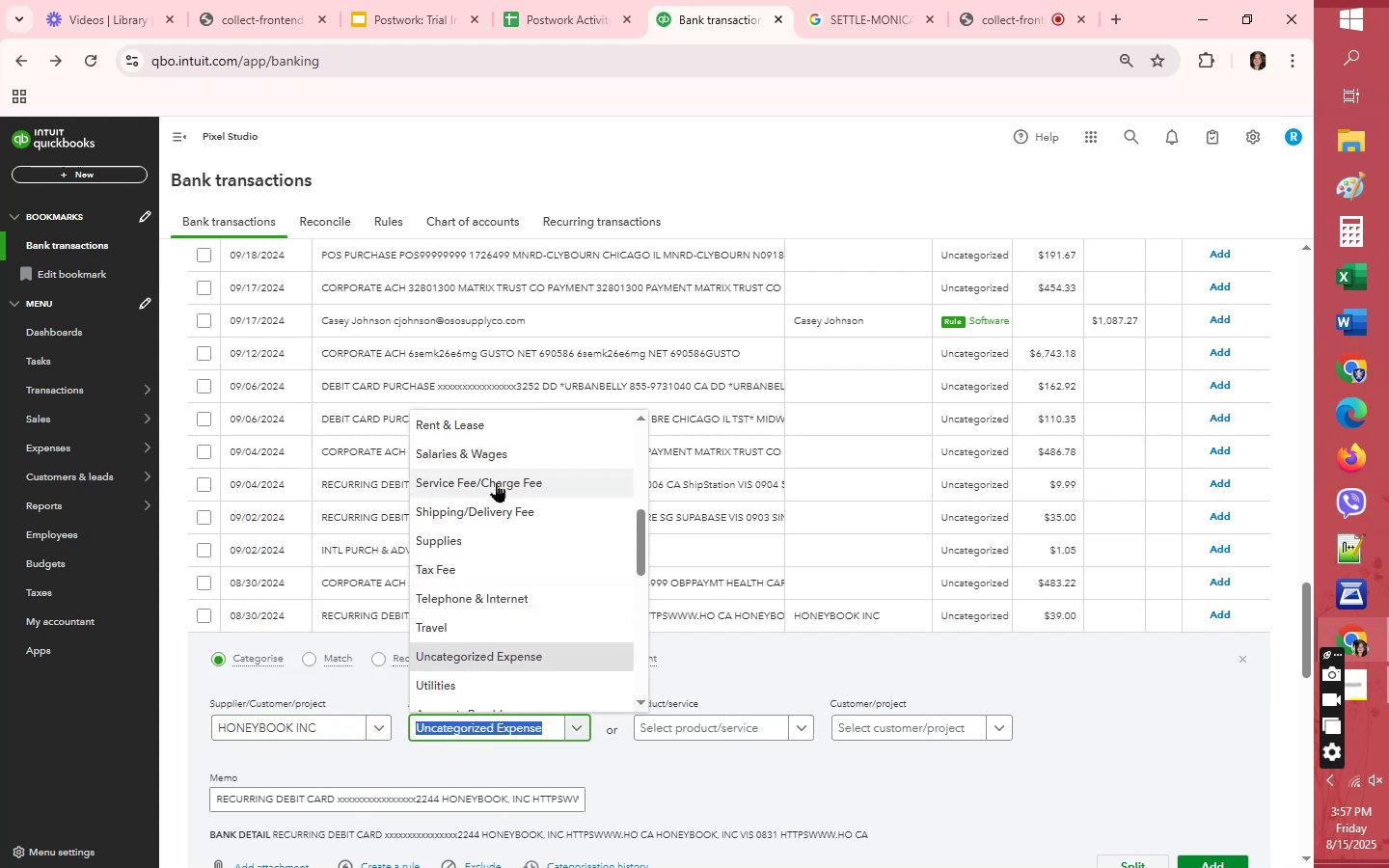 
left_click([497, 481])
 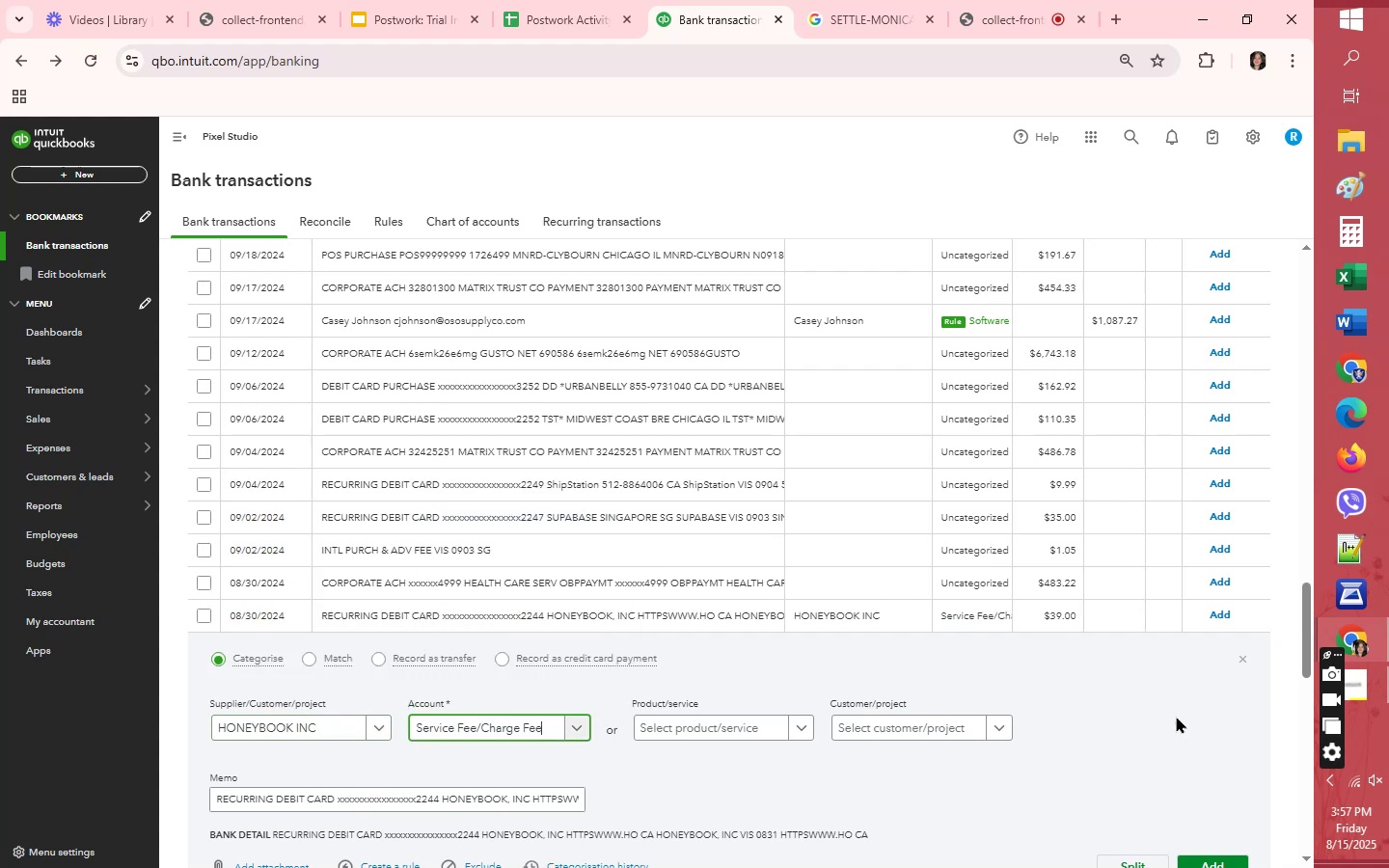 
scroll: coordinate [1196, 732], scroll_direction: down, amount: 1.0
 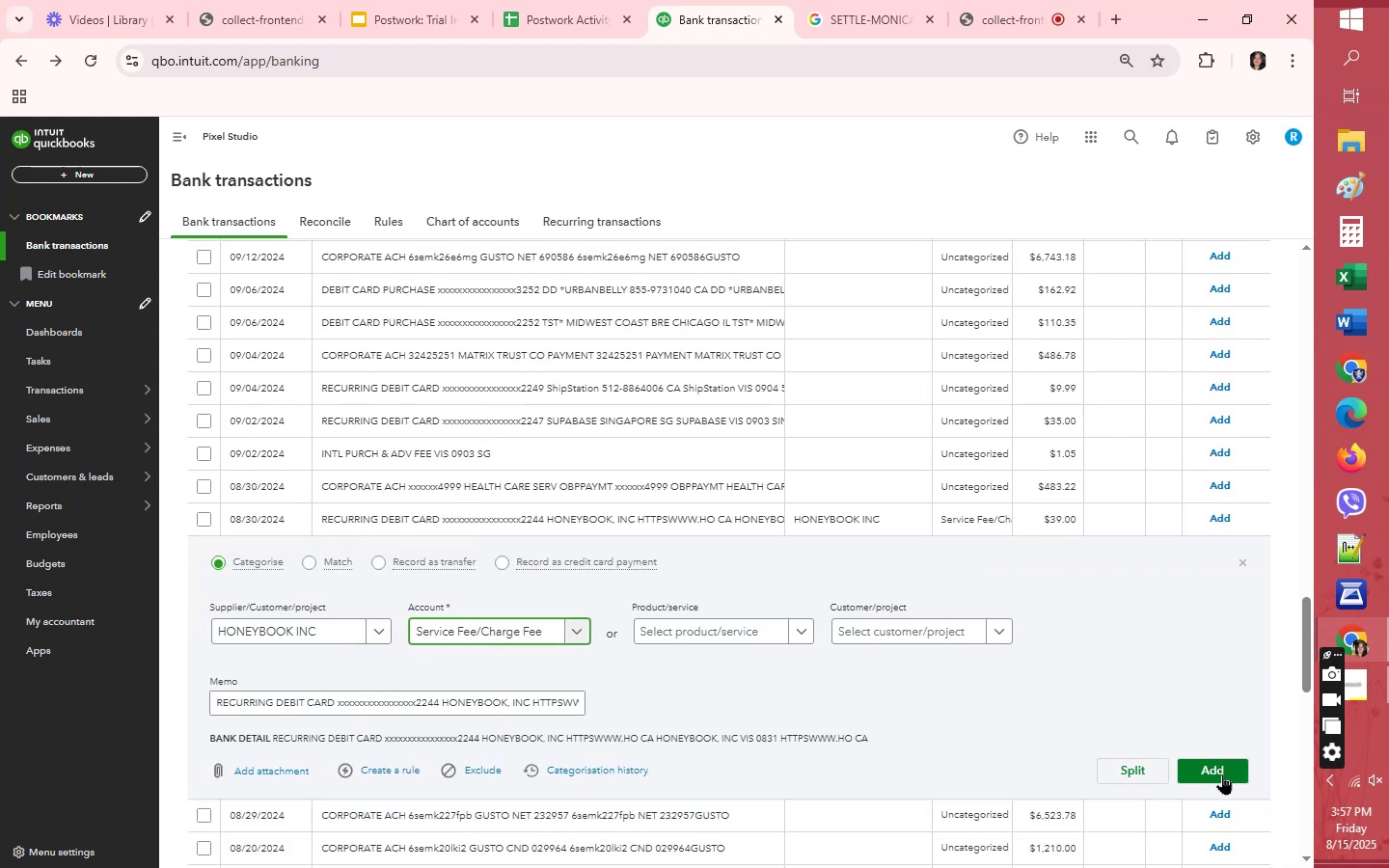 
left_click([1222, 774])
 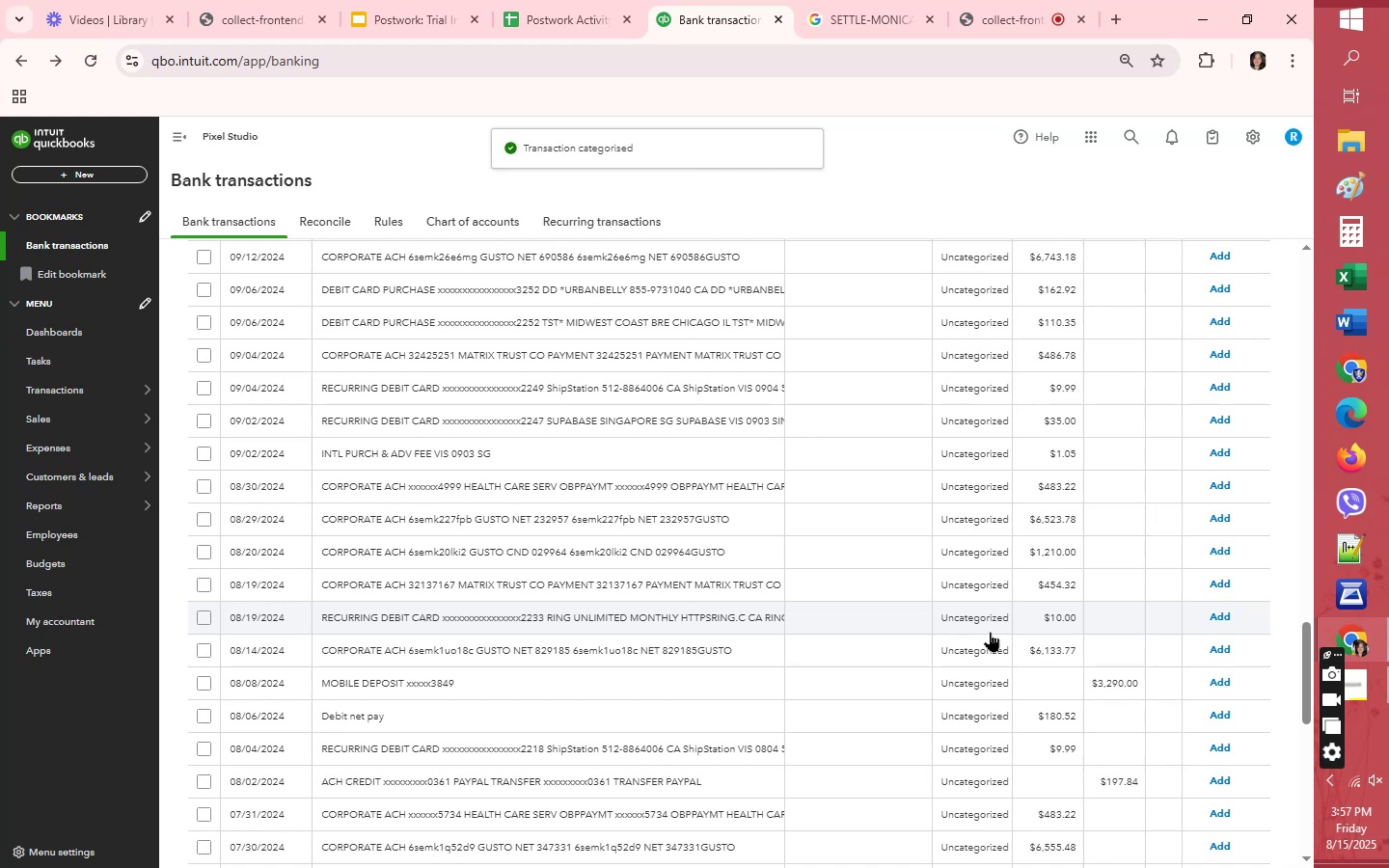 
wait(7.05)
 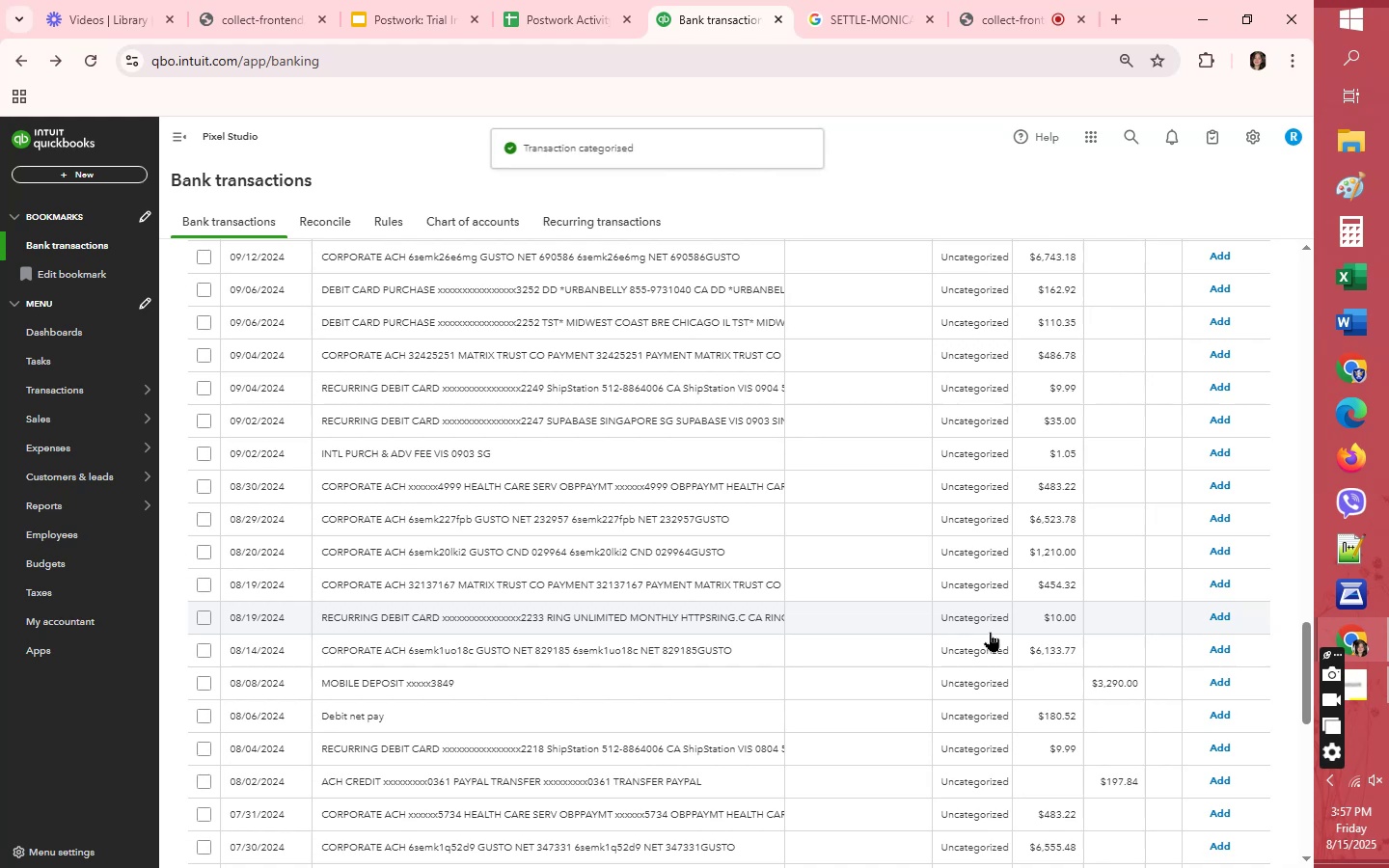 
scroll: coordinate [990, 630], scroll_direction: up, amount: 8.0
 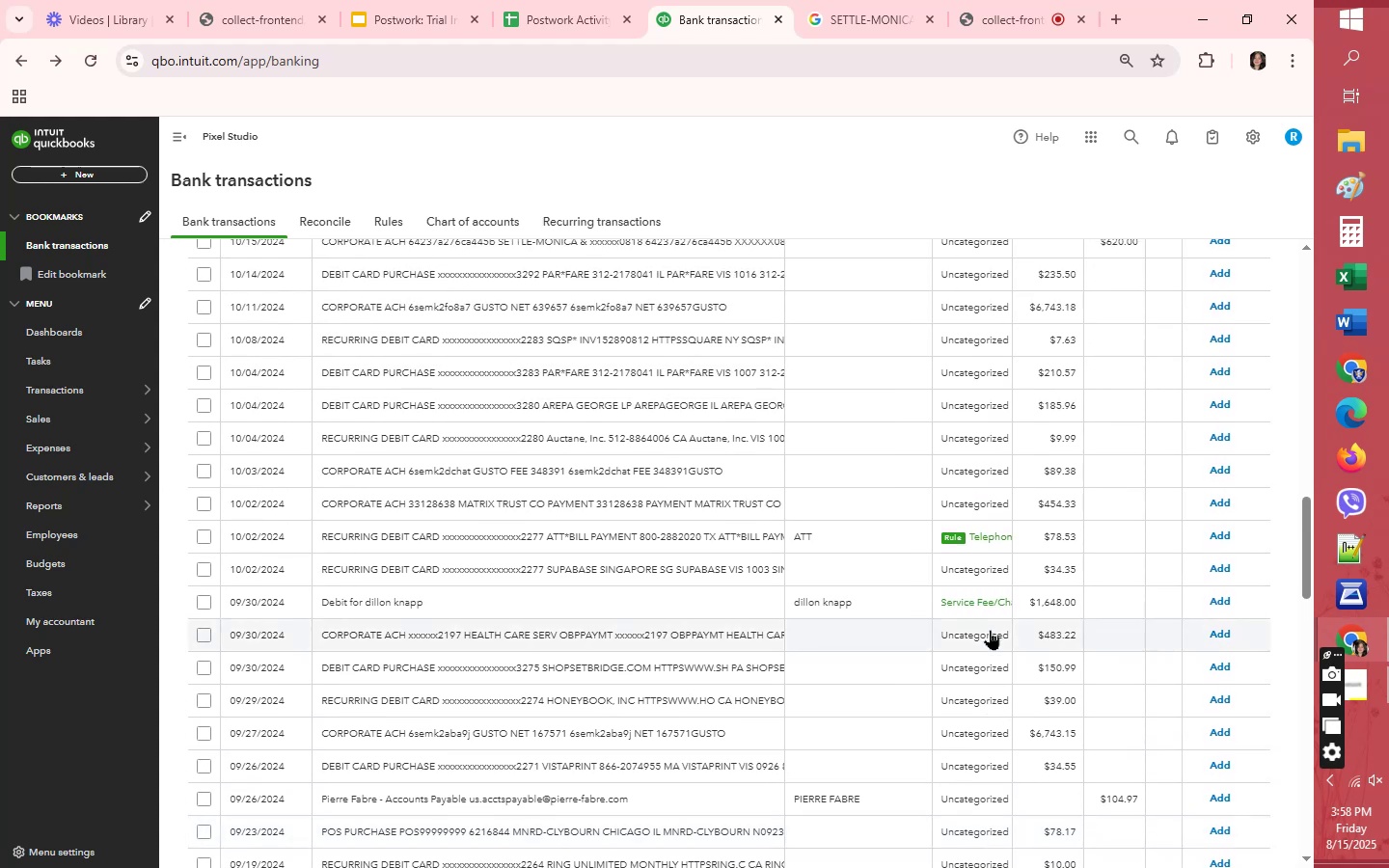 
scroll: coordinate [990, 630], scroll_direction: down, amount: 5.0
 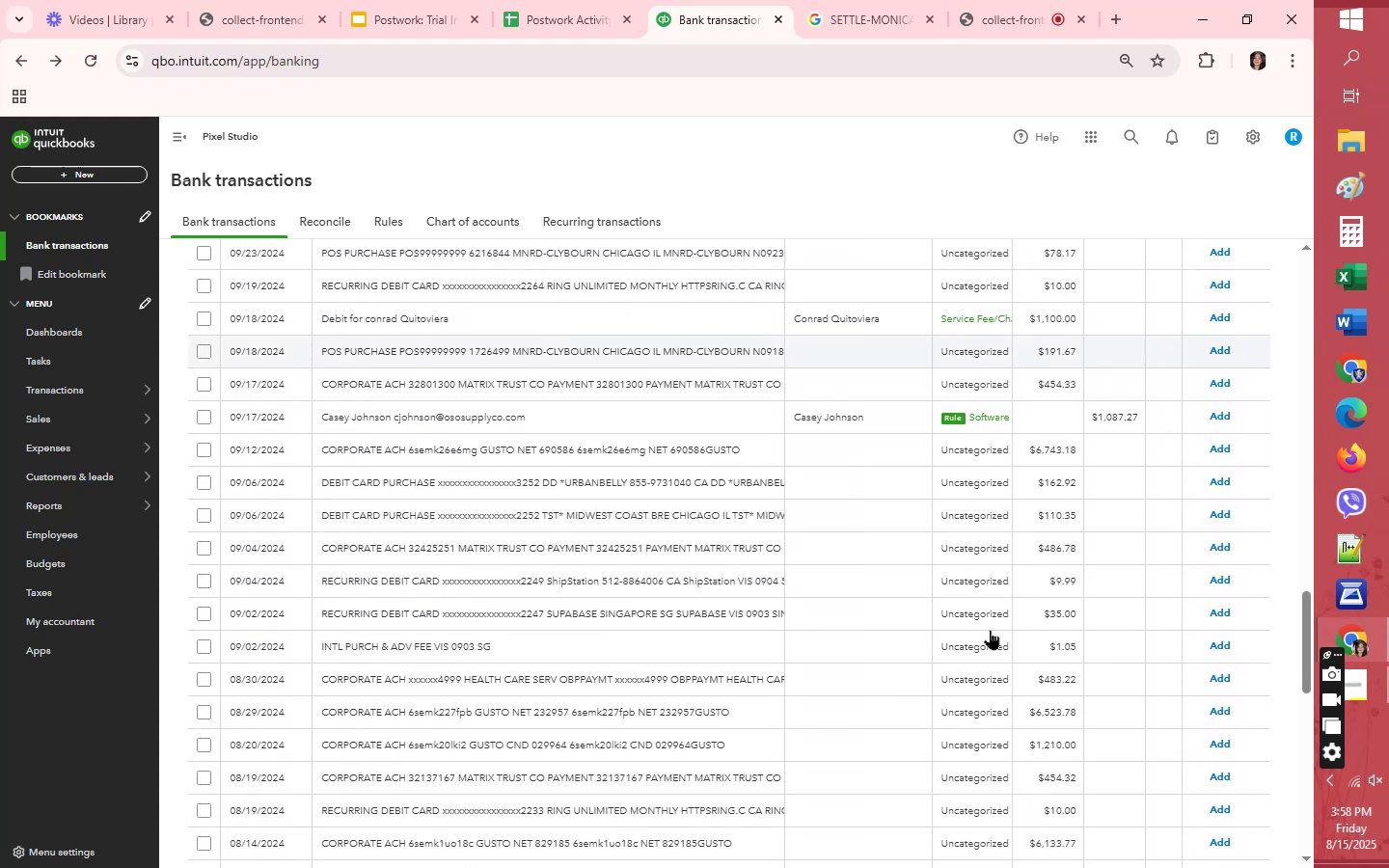 
scroll: coordinate [989, 626], scroll_direction: up, amount: 26.0
 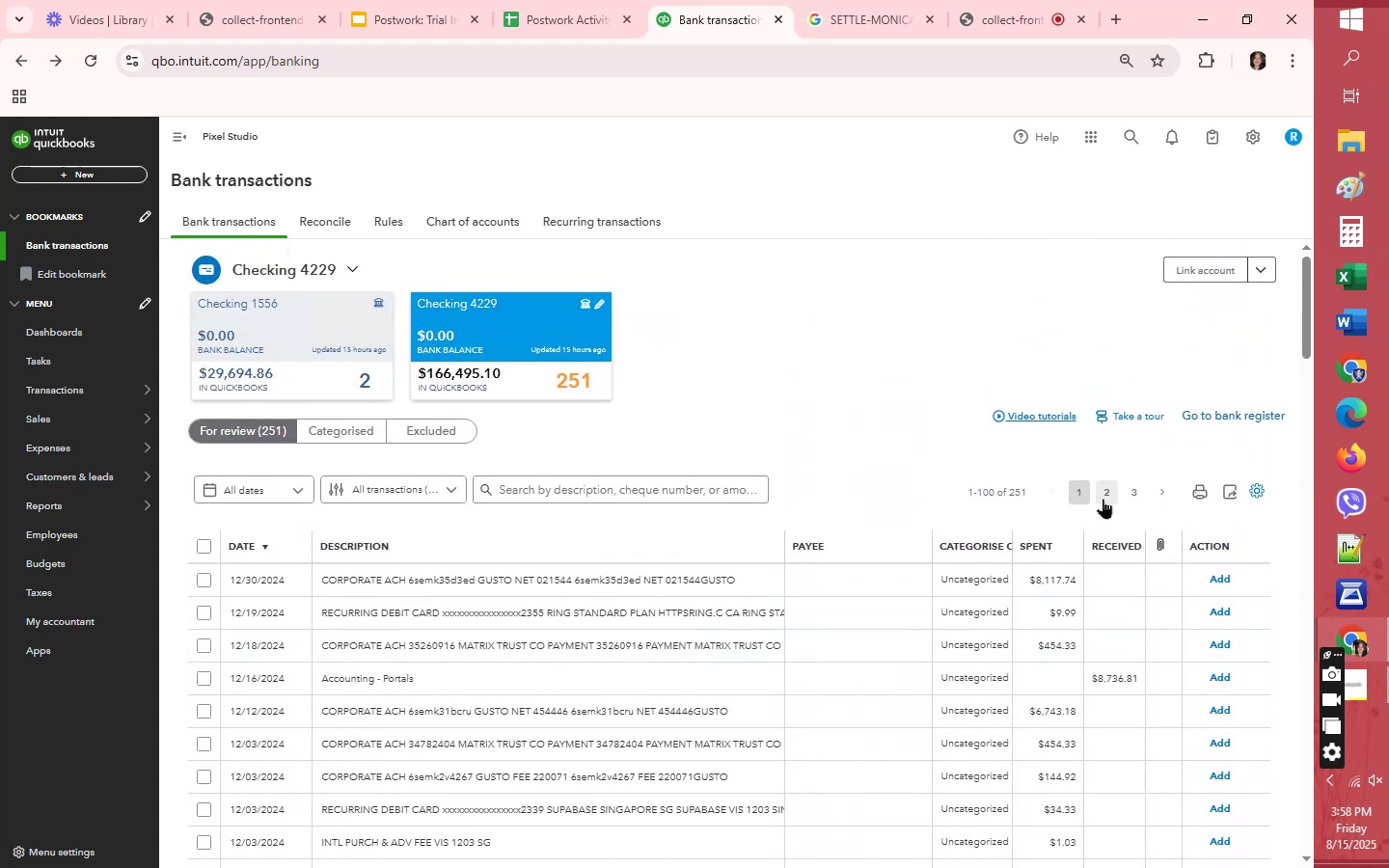 
left_click([1107, 494])
 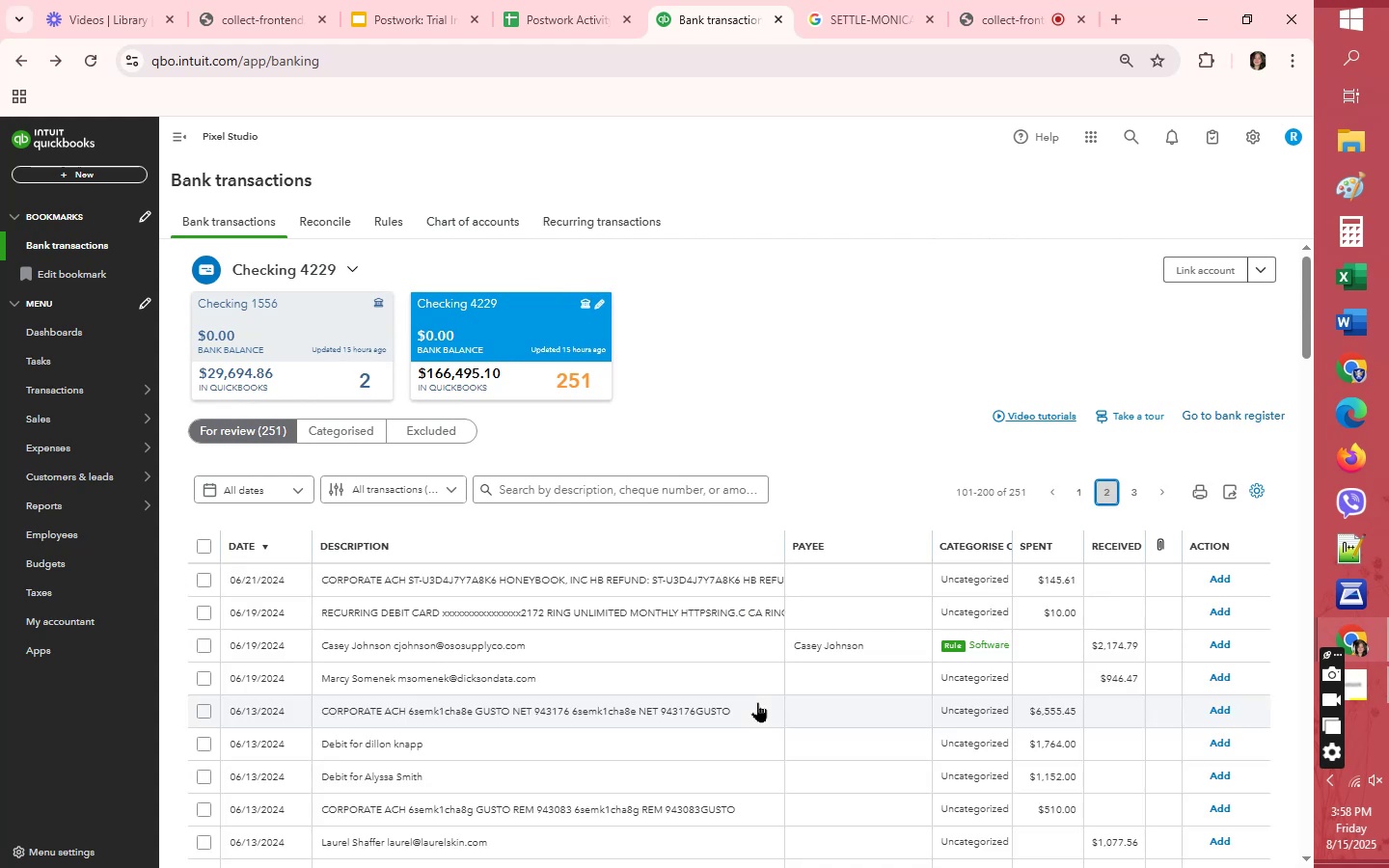 
wait(8.96)
 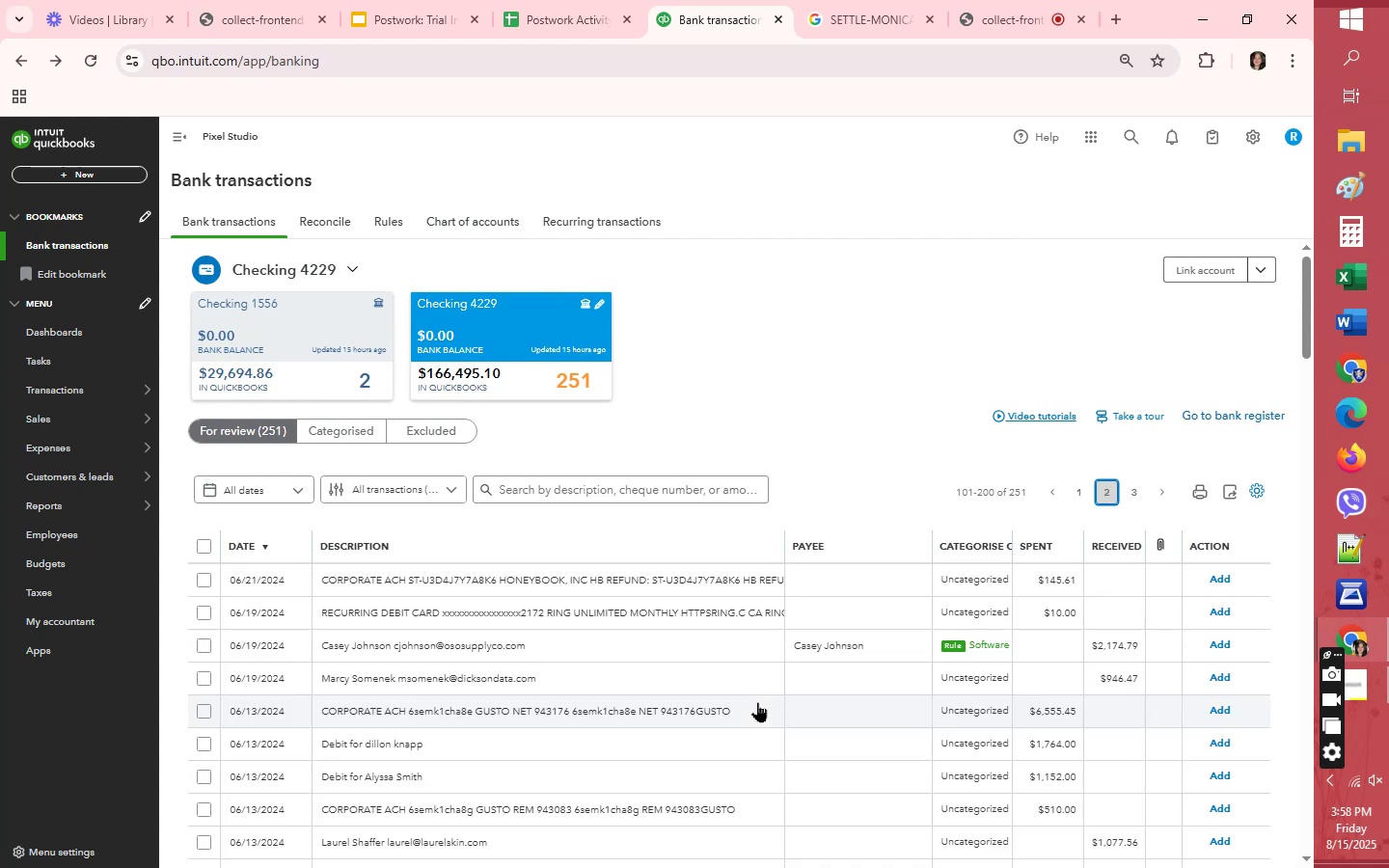 
left_click([1217, 649])
 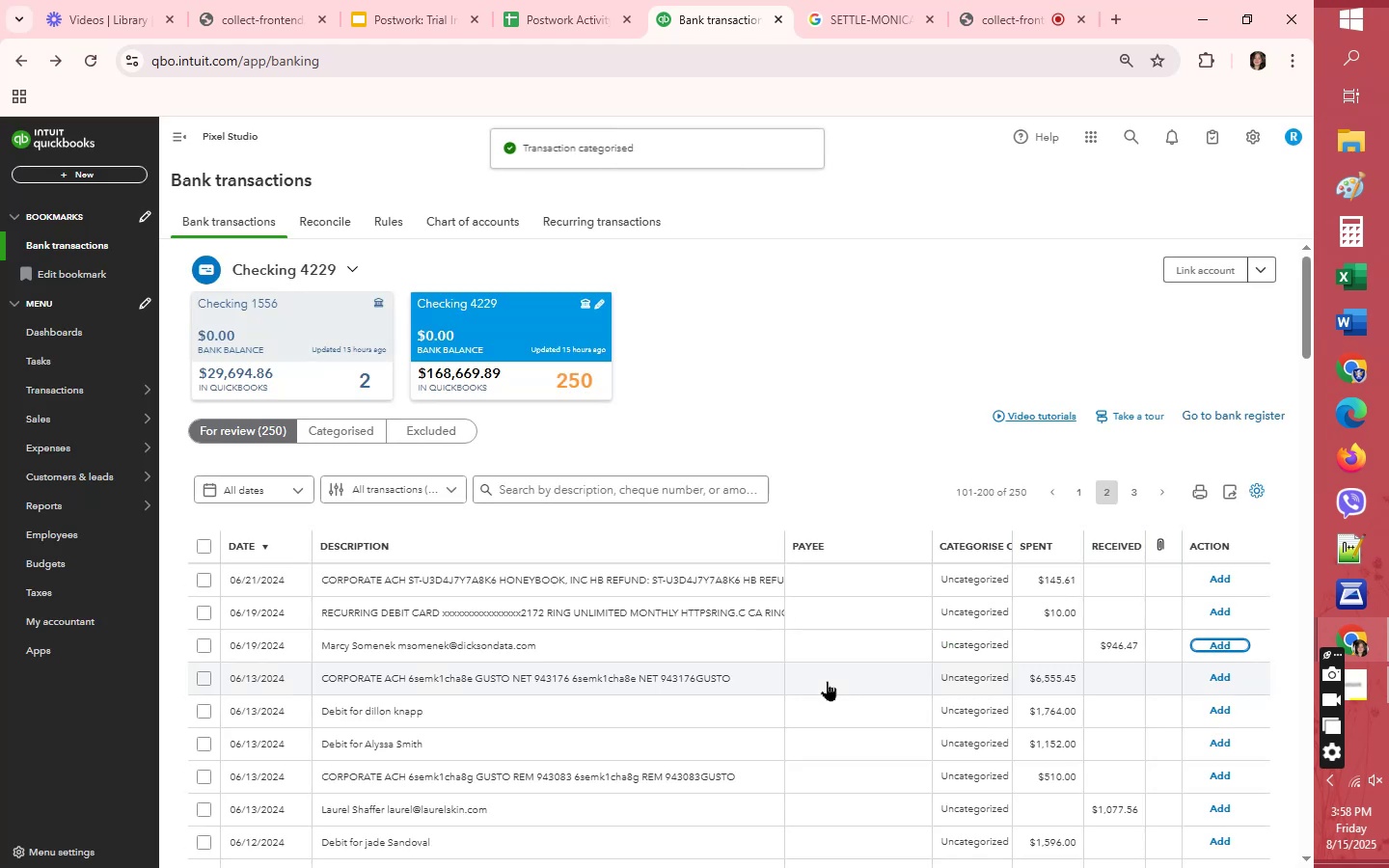 
left_click([835, 633])
 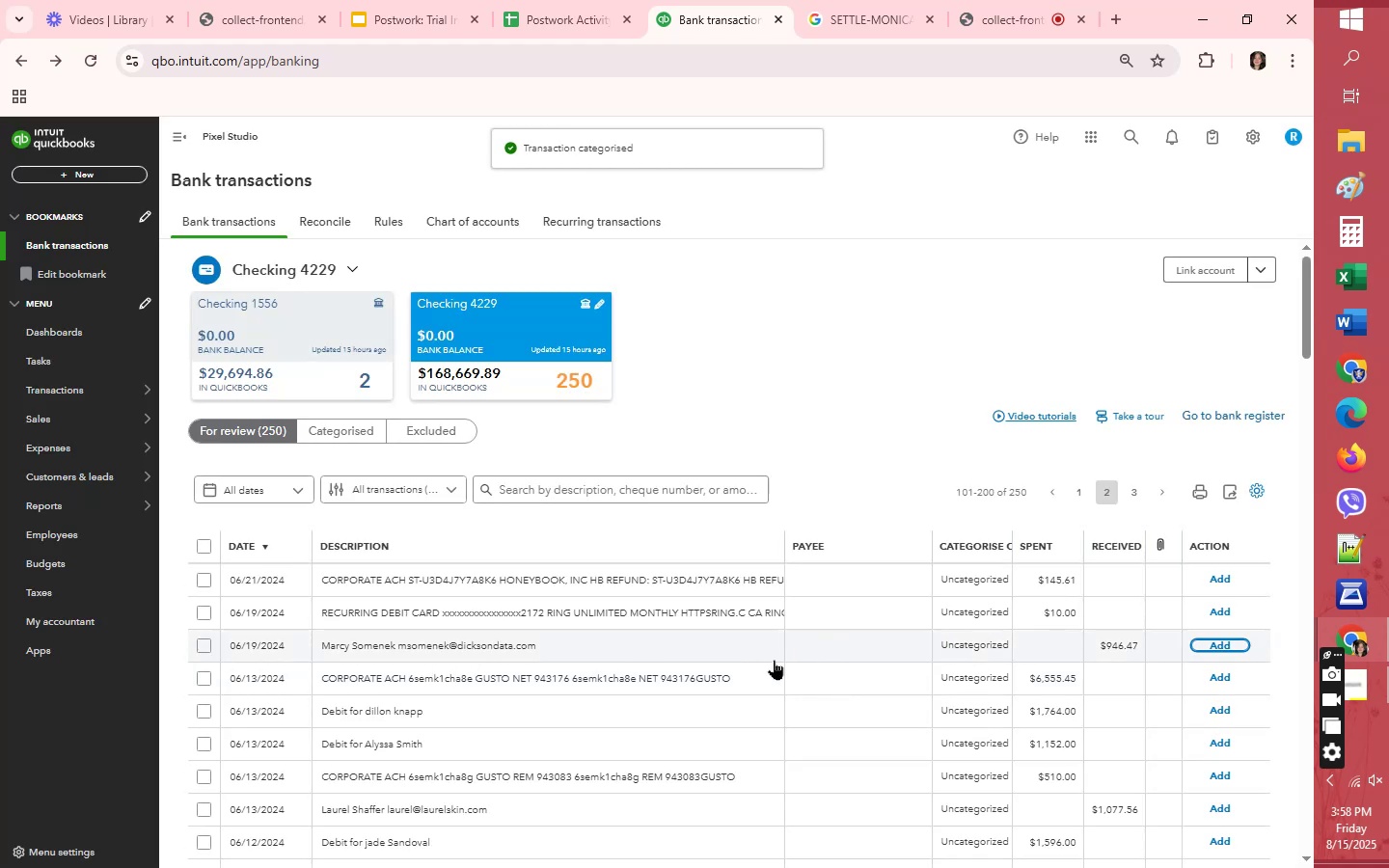 
left_click([823, 648])
 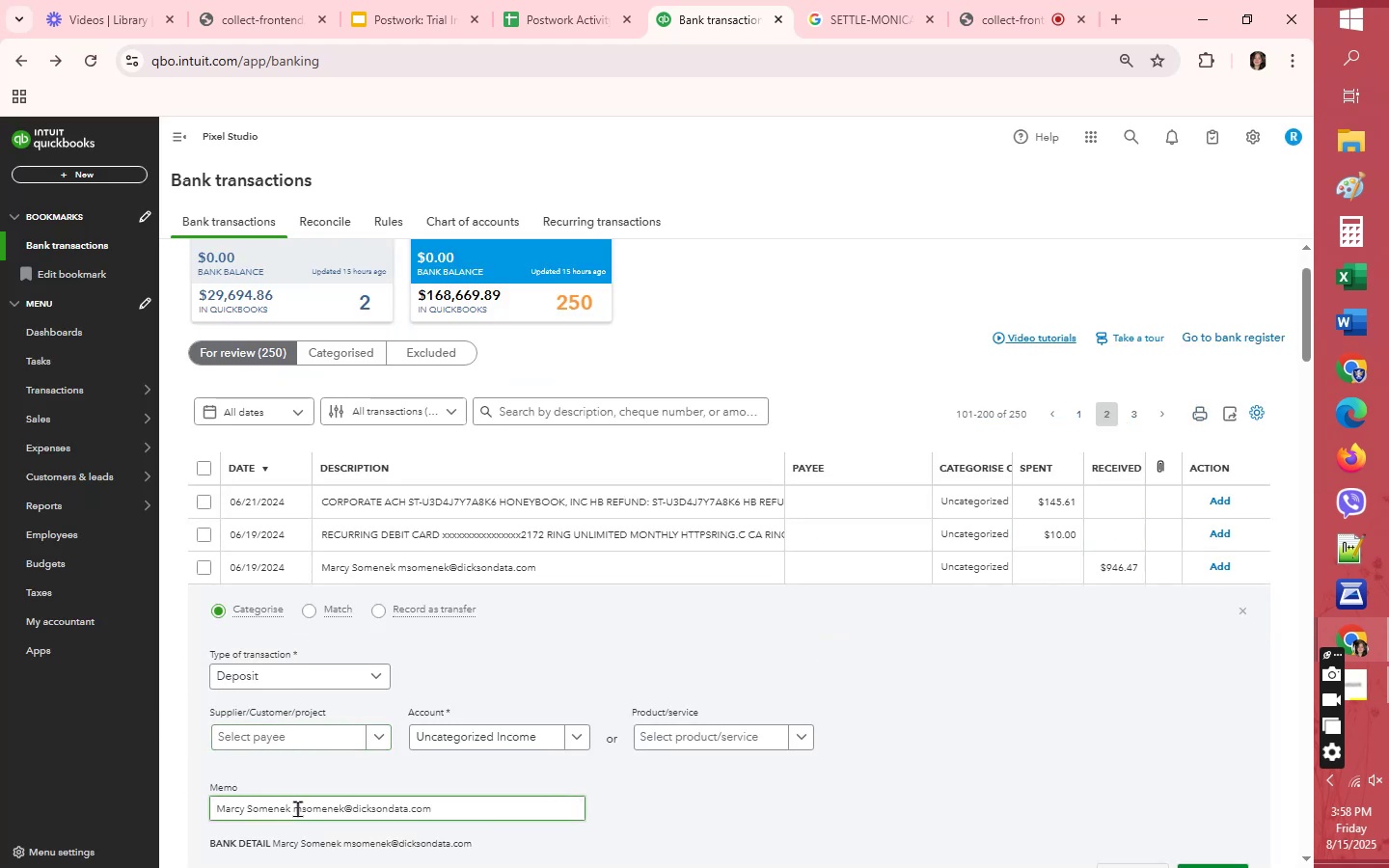 
left_click_drag(start_coordinate=[289, 807], to_coordinate=[179, 822])
 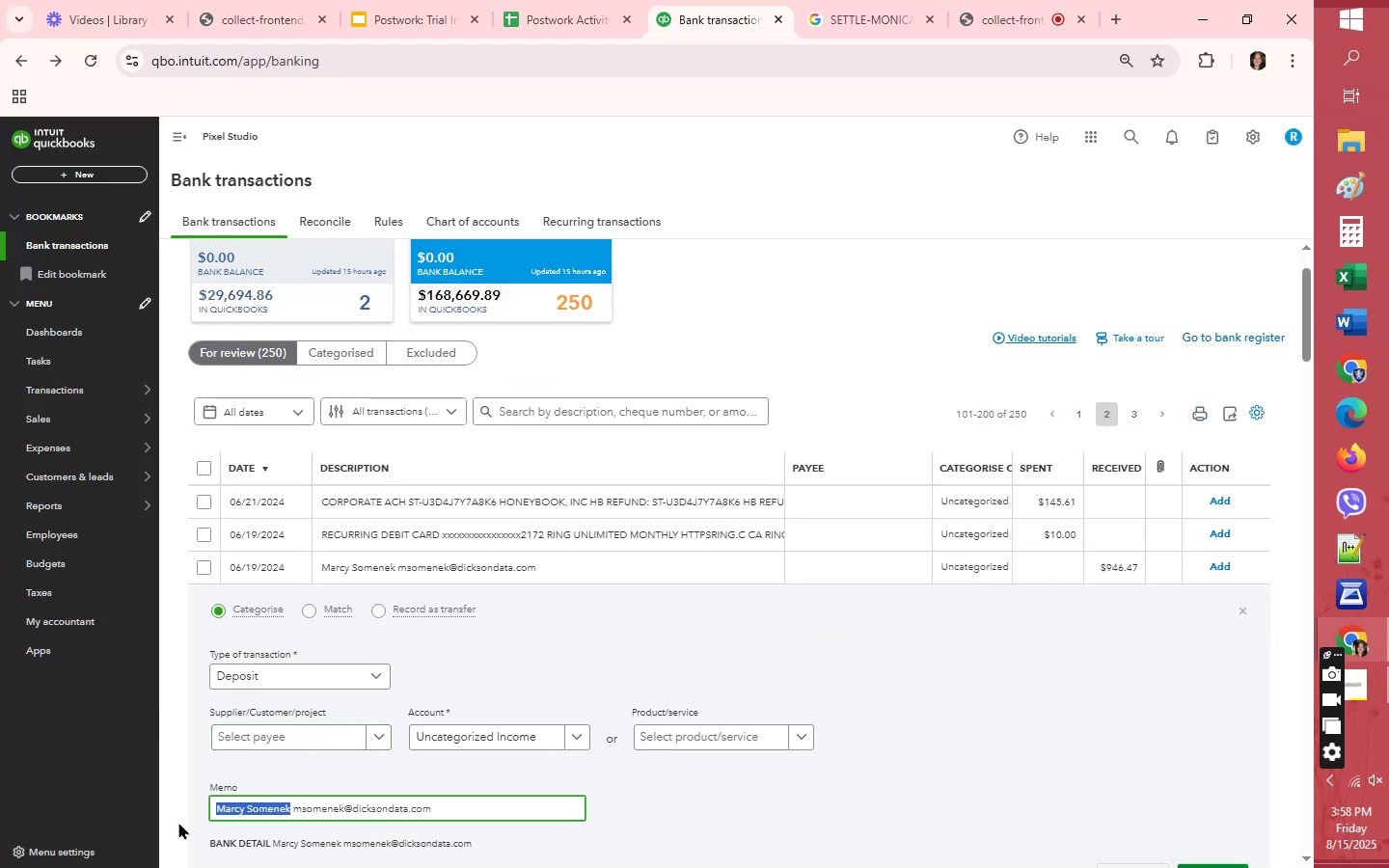 
key(Control+C)
 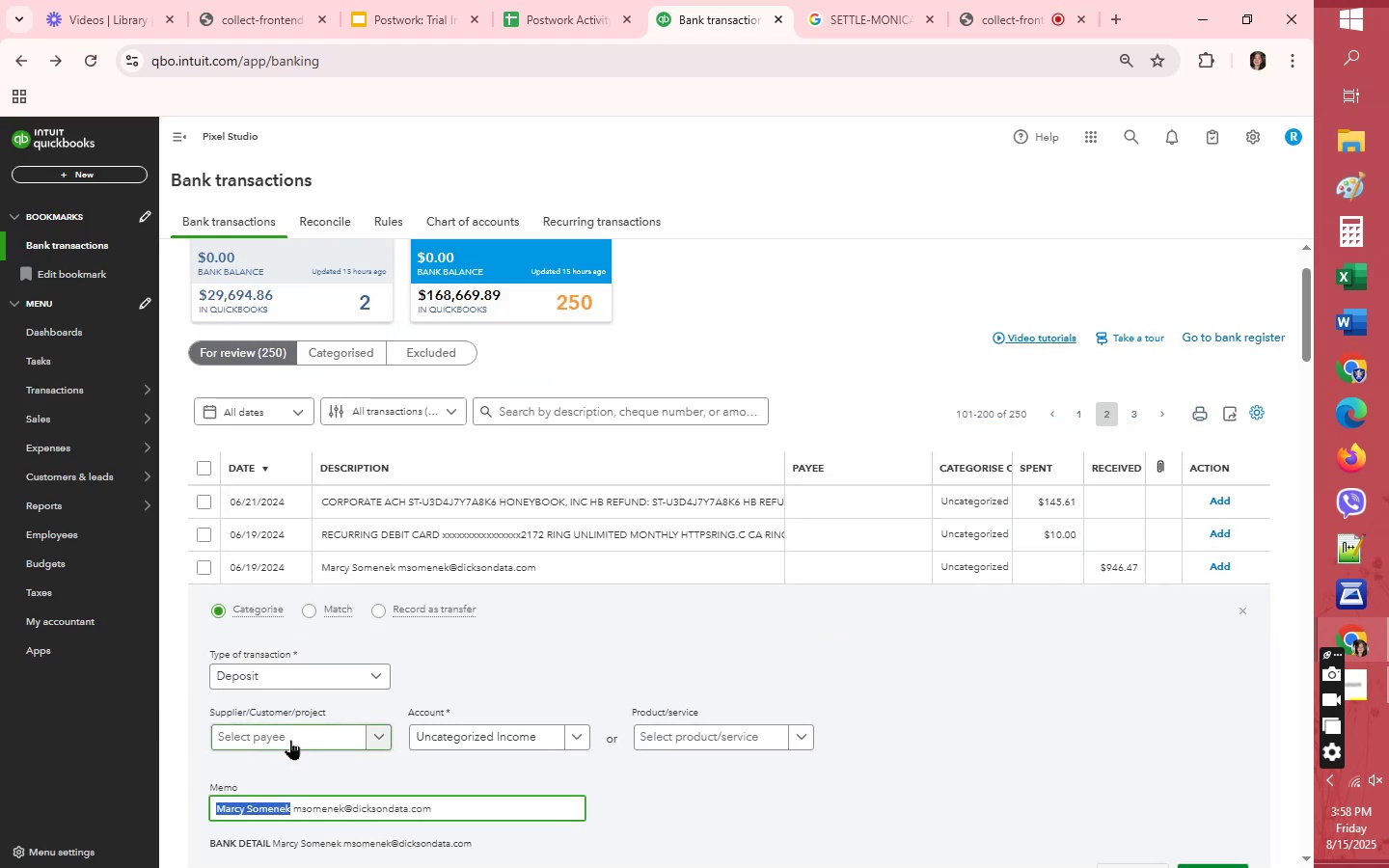 
left_click([290, 740])
 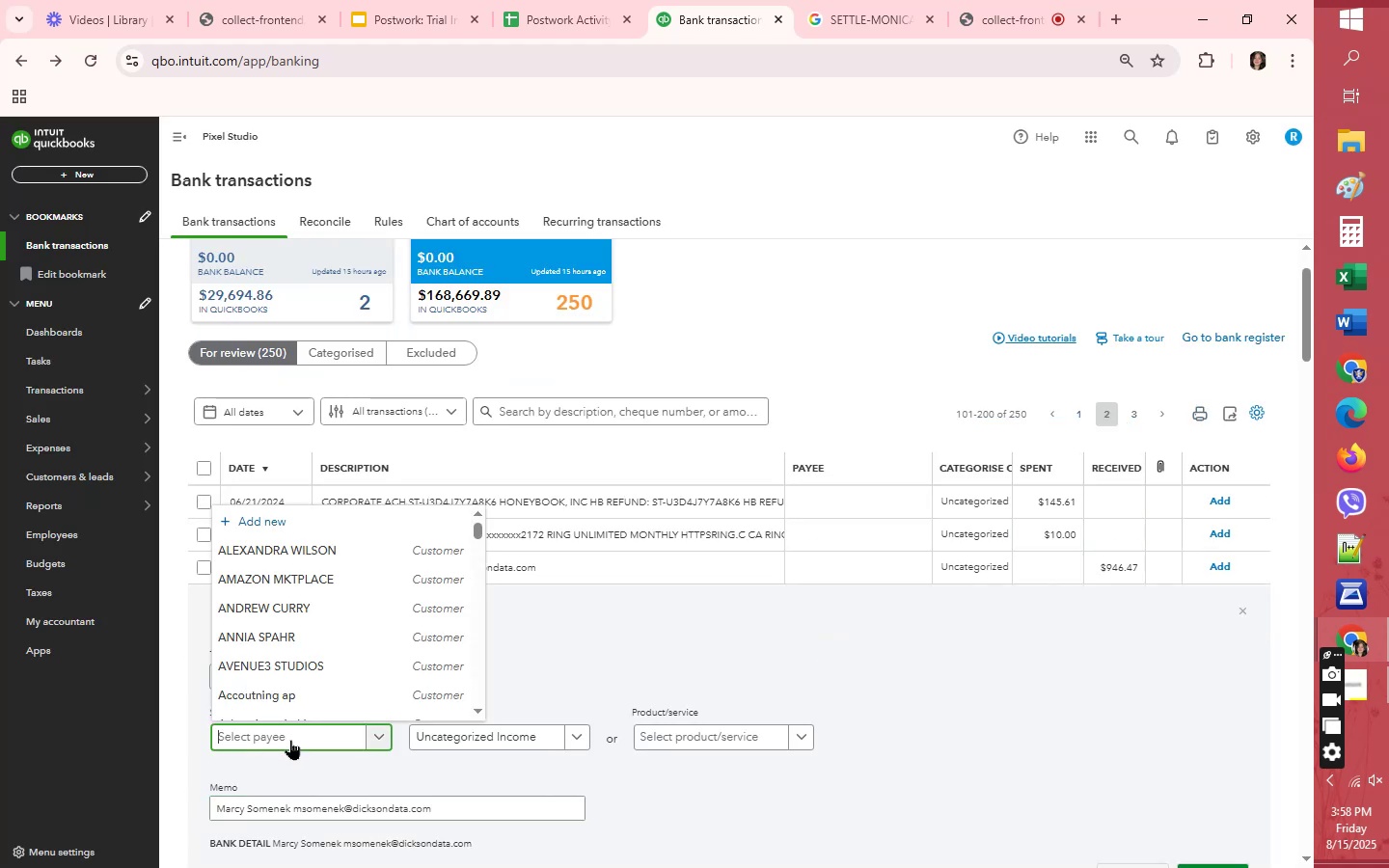 
key(Control+V)
 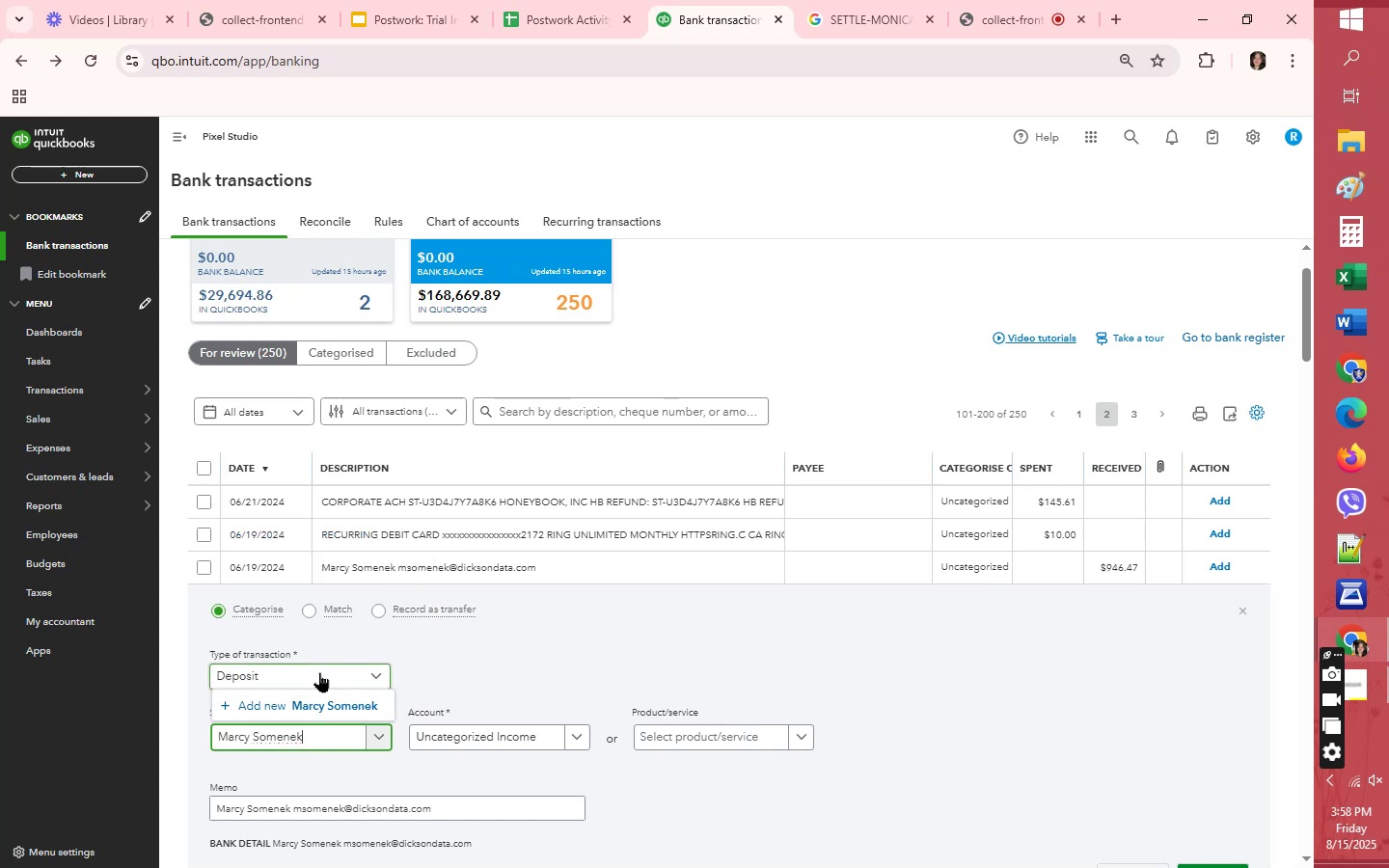 
left_click([320, 702])
 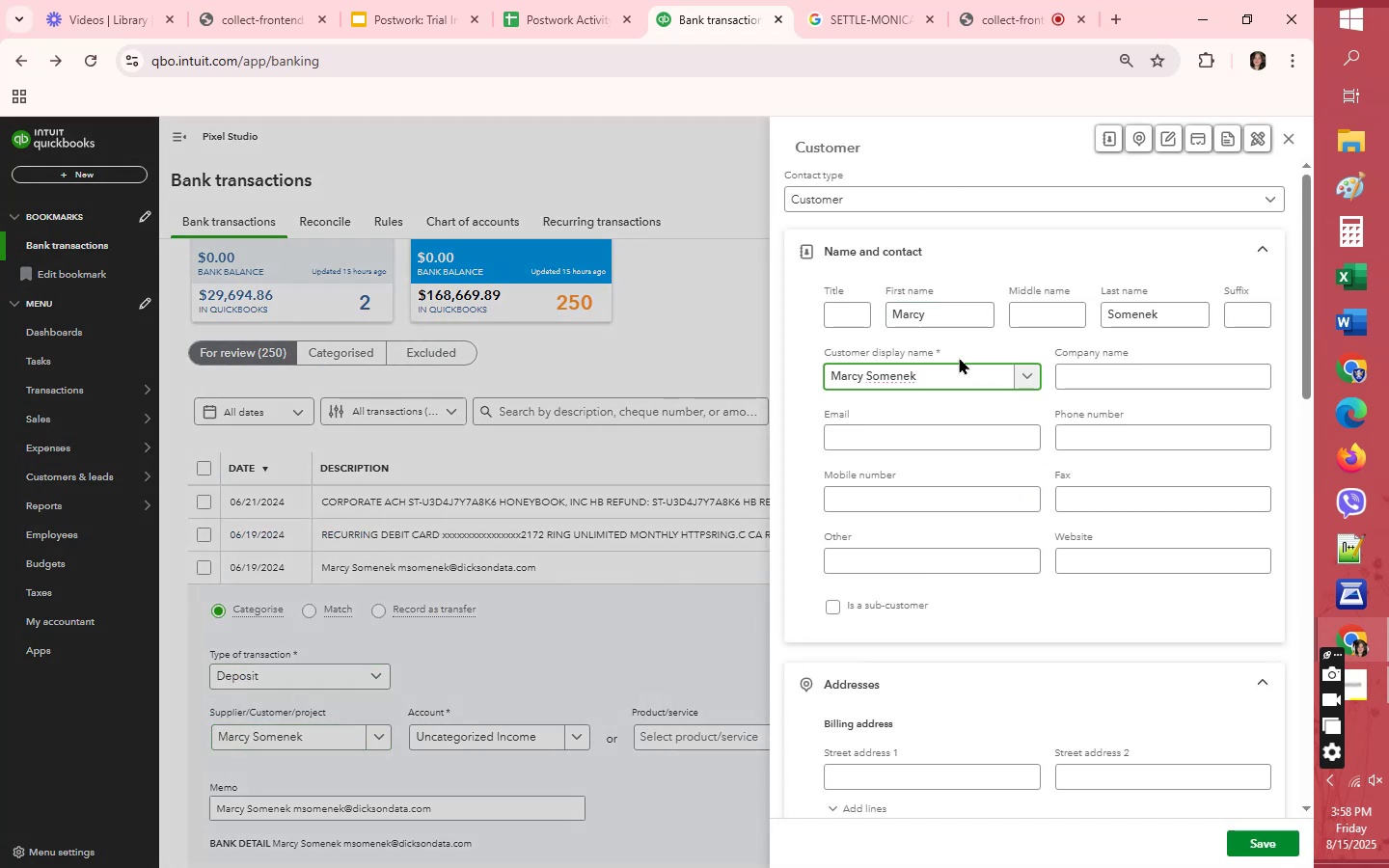 
double_click([953, 312])
 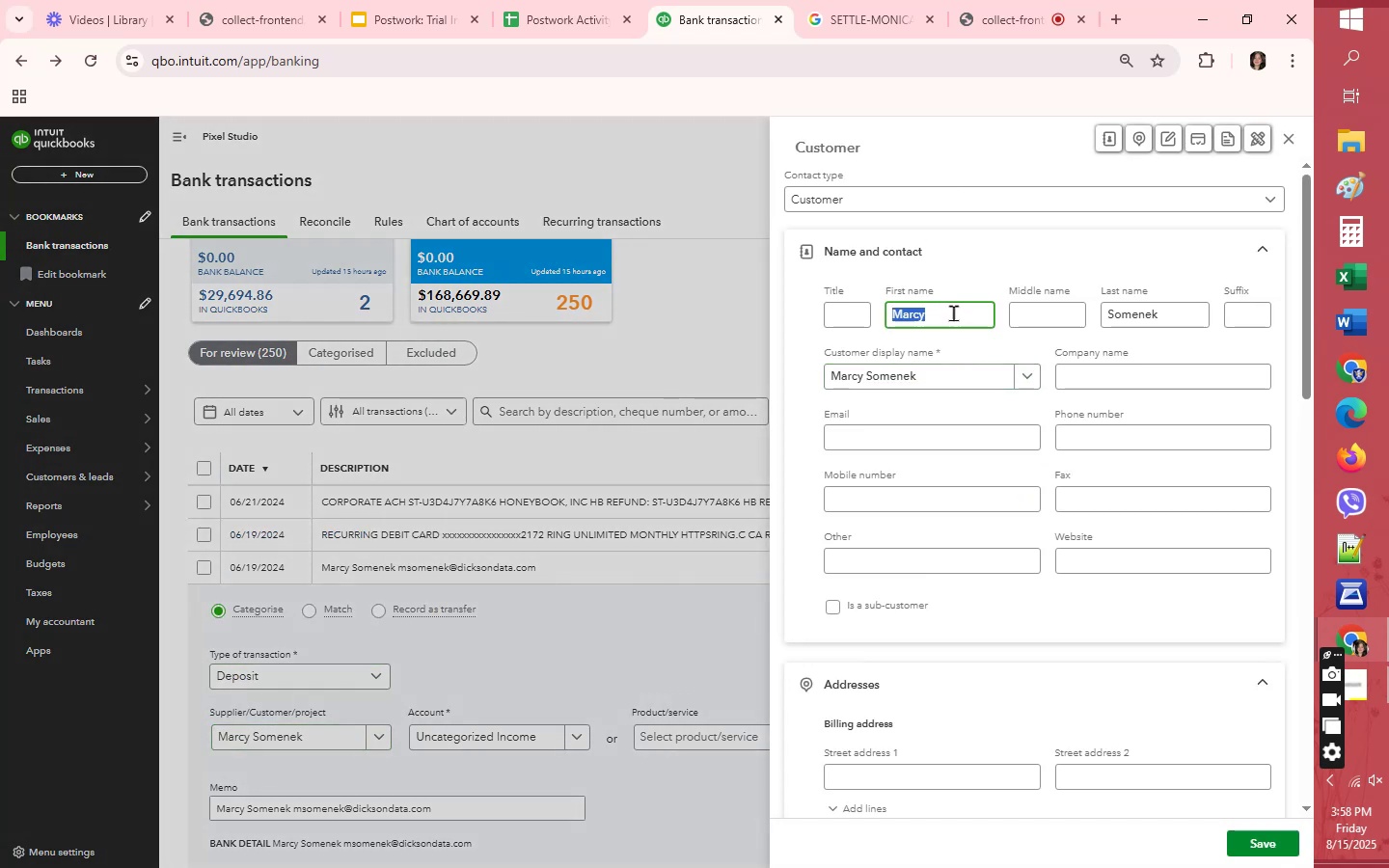 
key(Backspace)
 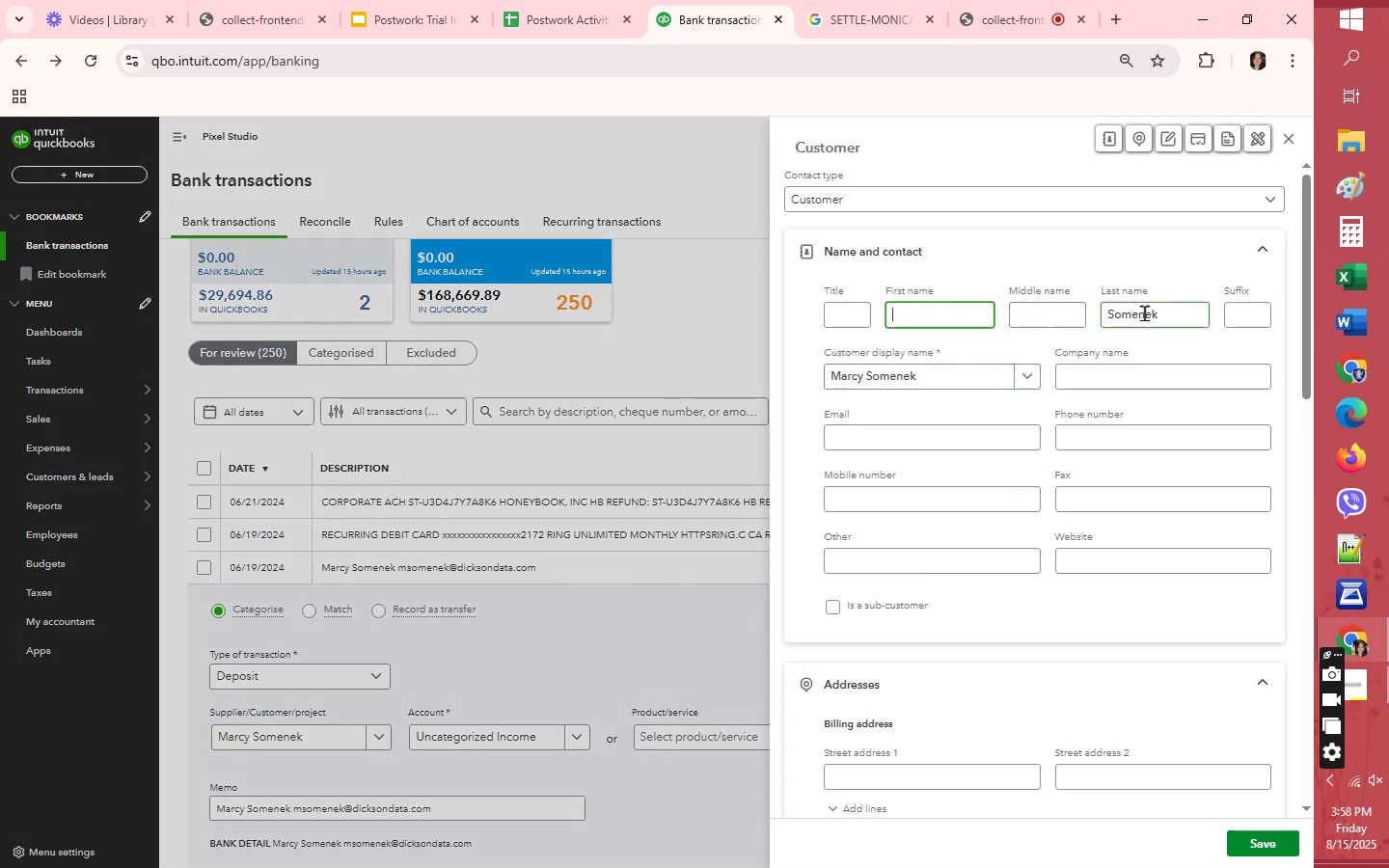 
double_click([1144, 312])
 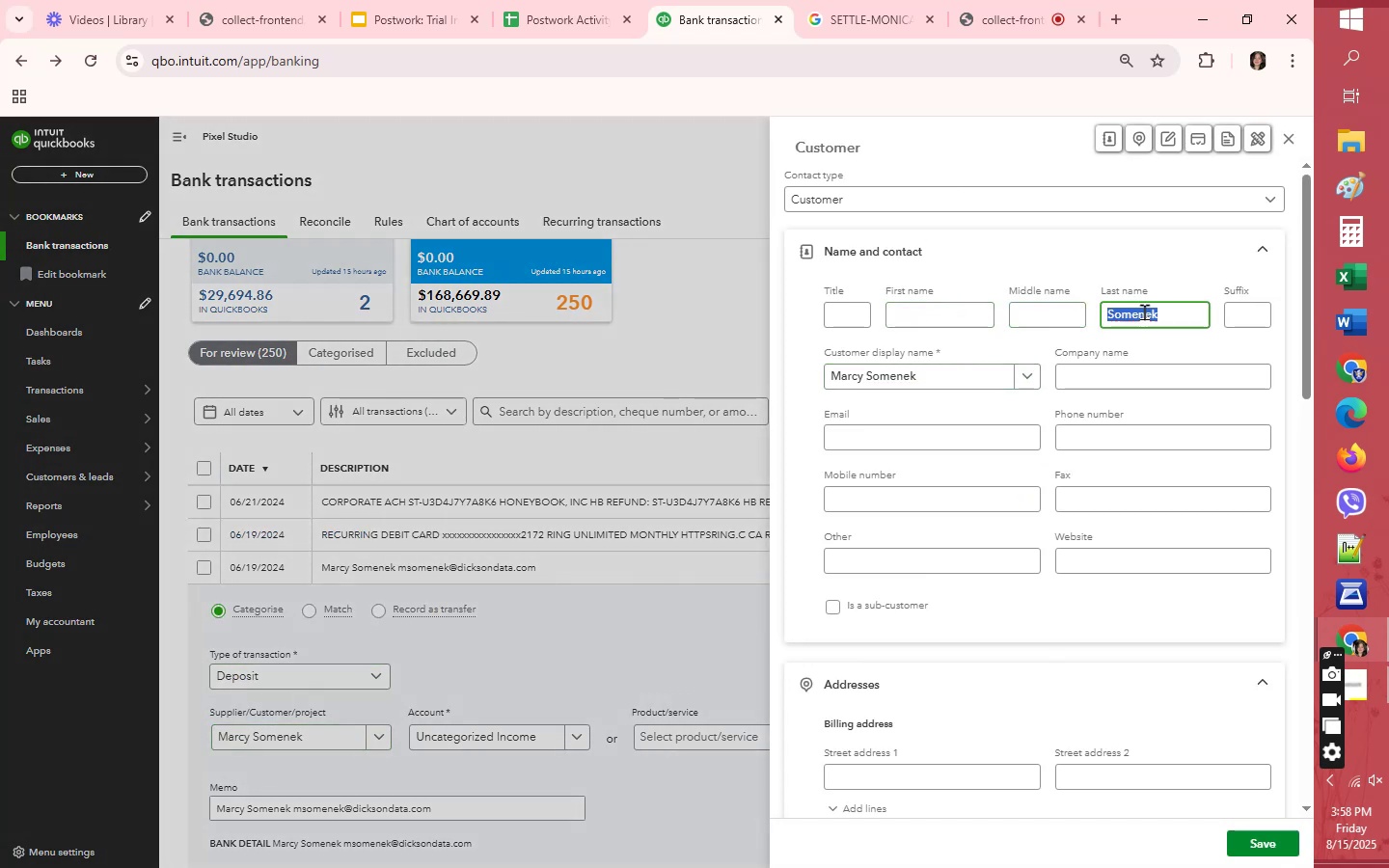 
key(Backspace)
 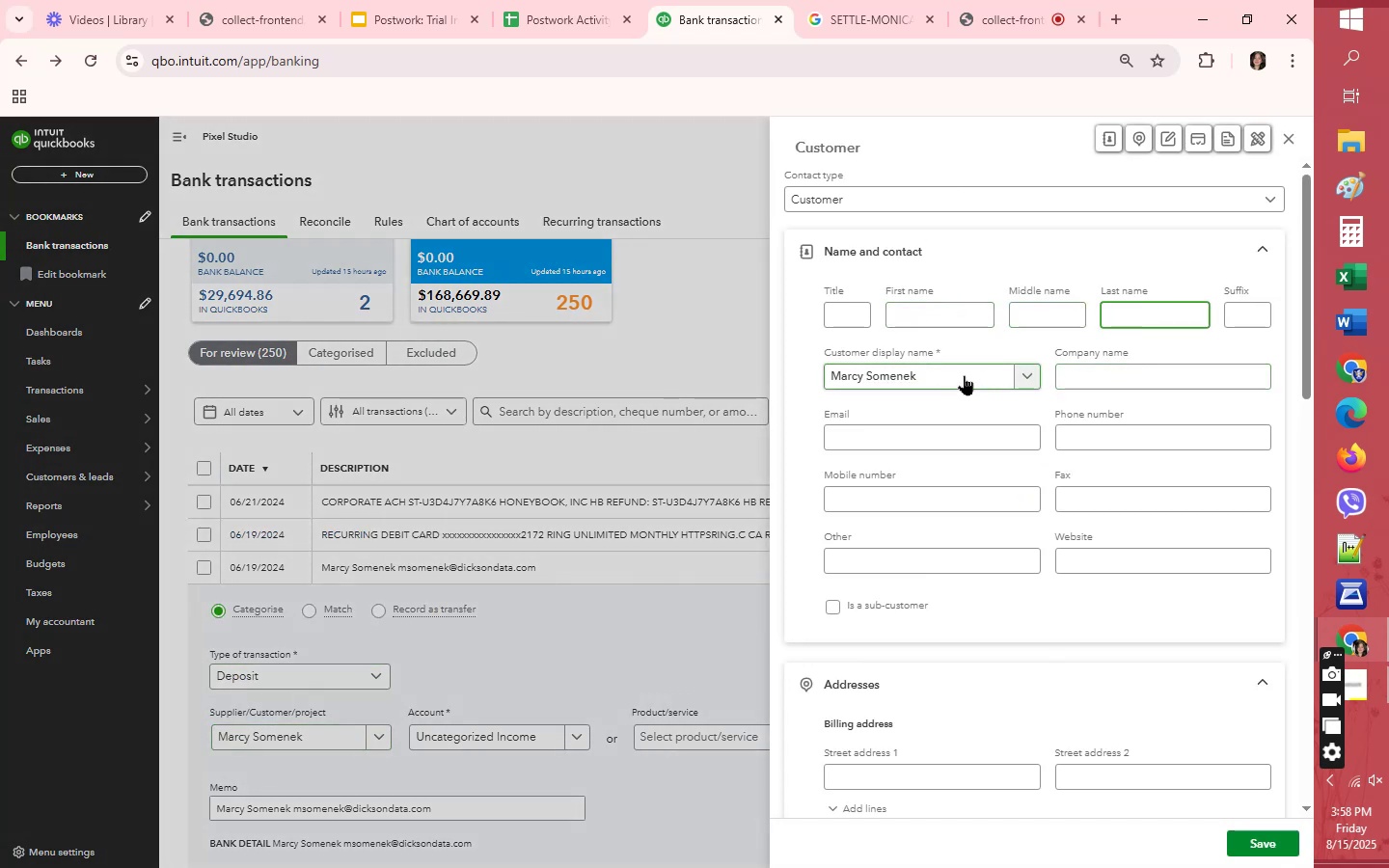 
left_click([964, 375])
 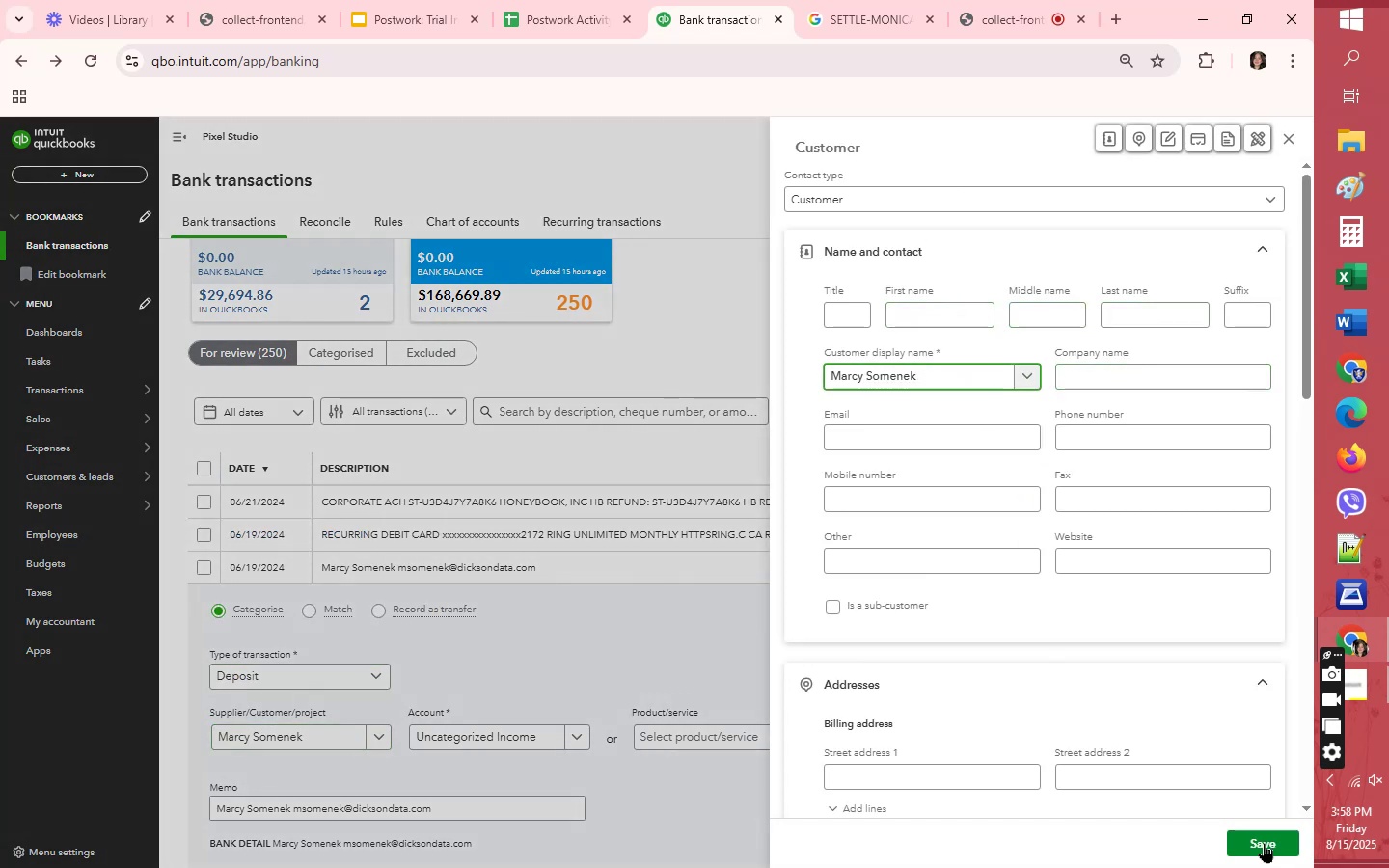 
left_click([1265, 847])
 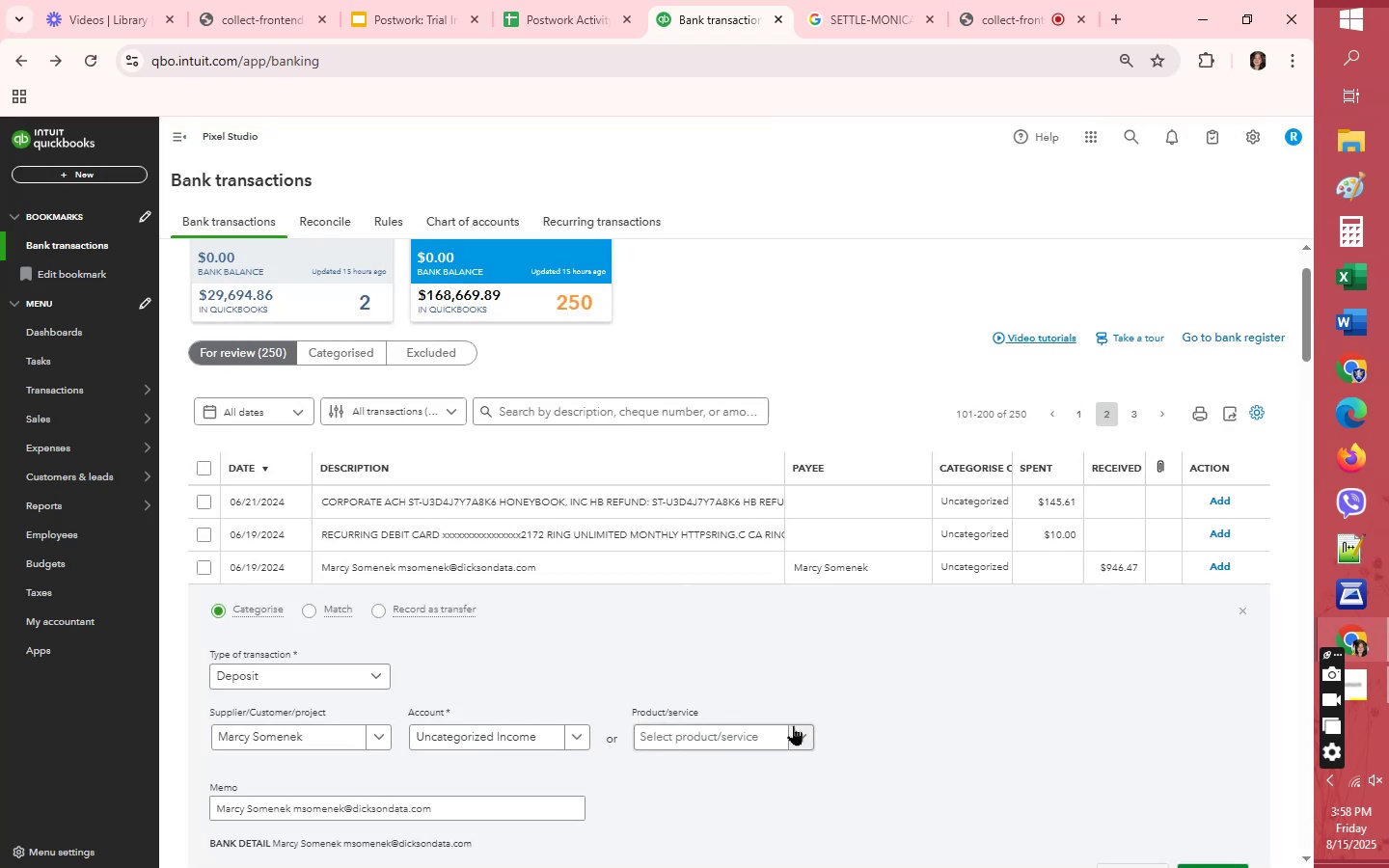 
left_click([515, 732])
 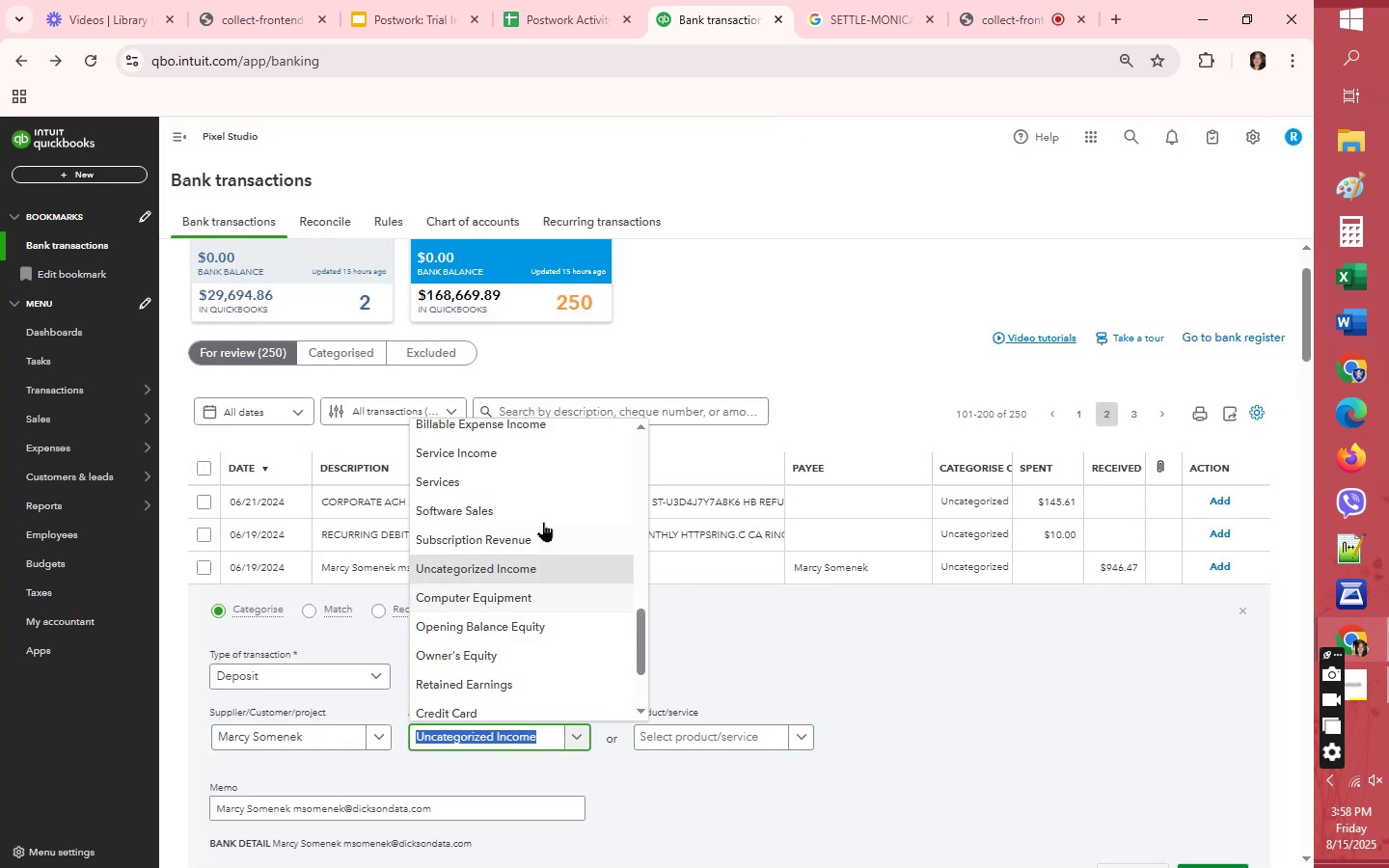 
left_click([541, 512])
 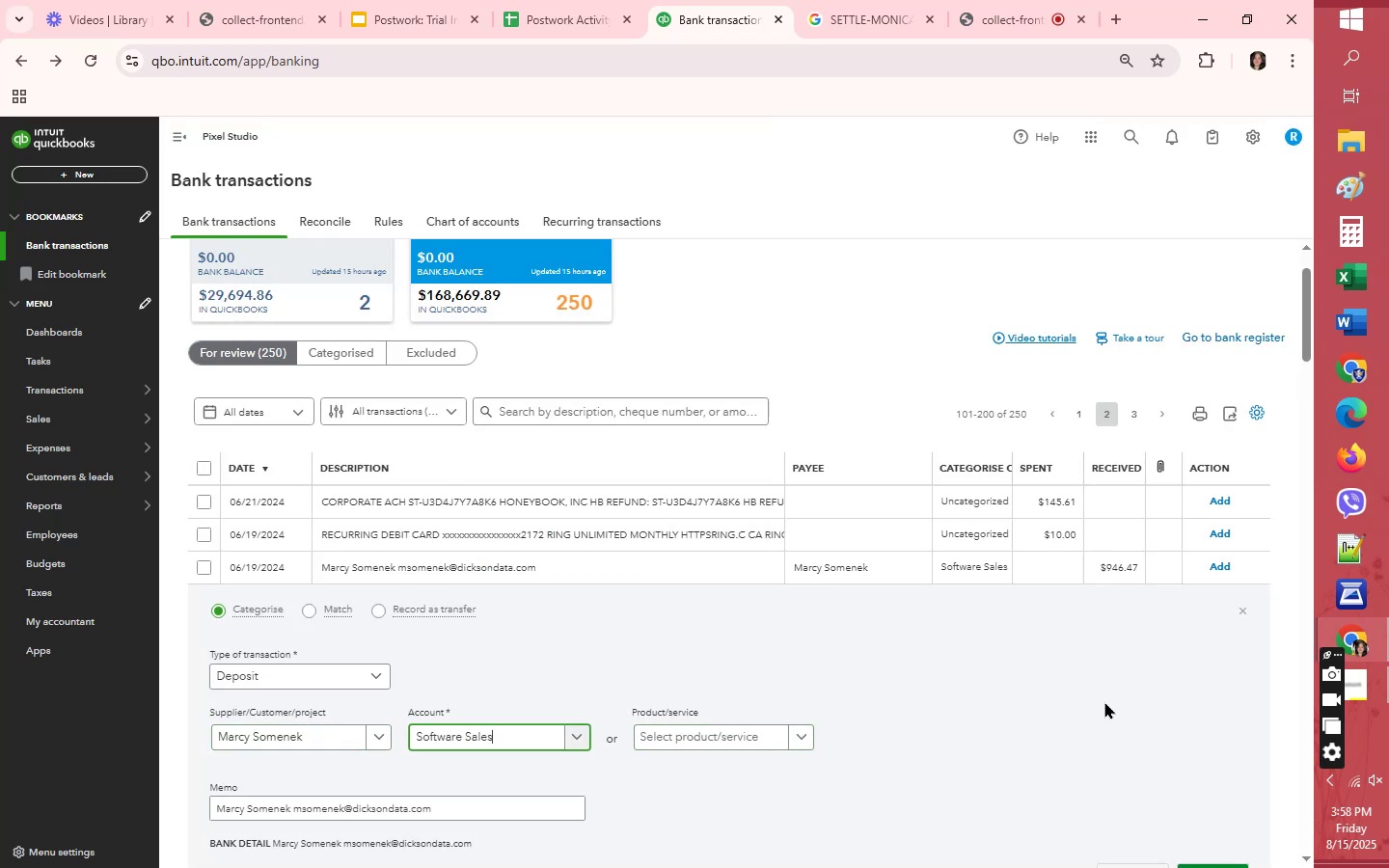 
scroll: coordinate [1104, 703], scroll_direction: down, amount: 3.0
 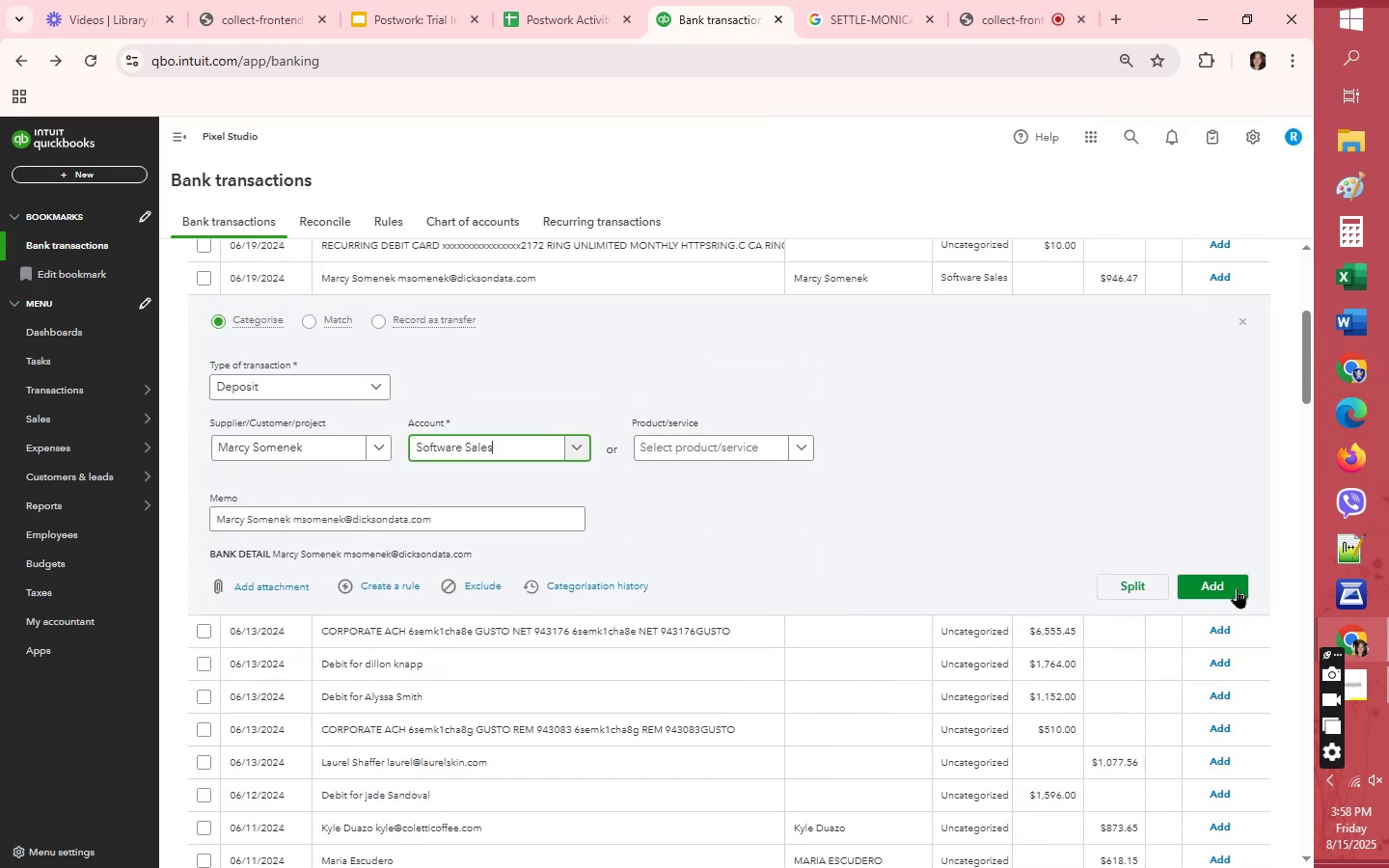 
left_click([1228, 588])
 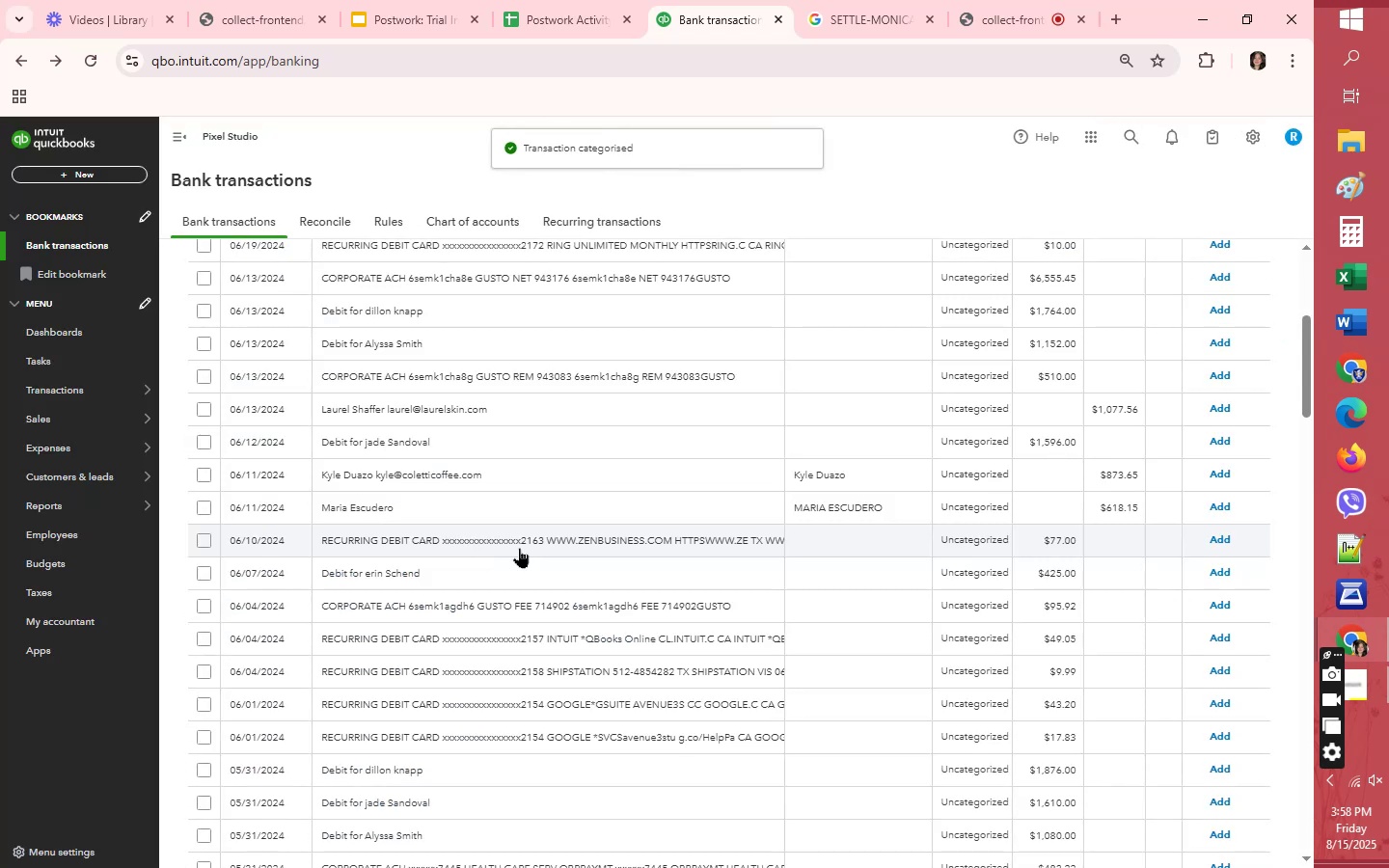 
left_click([969, 479])
 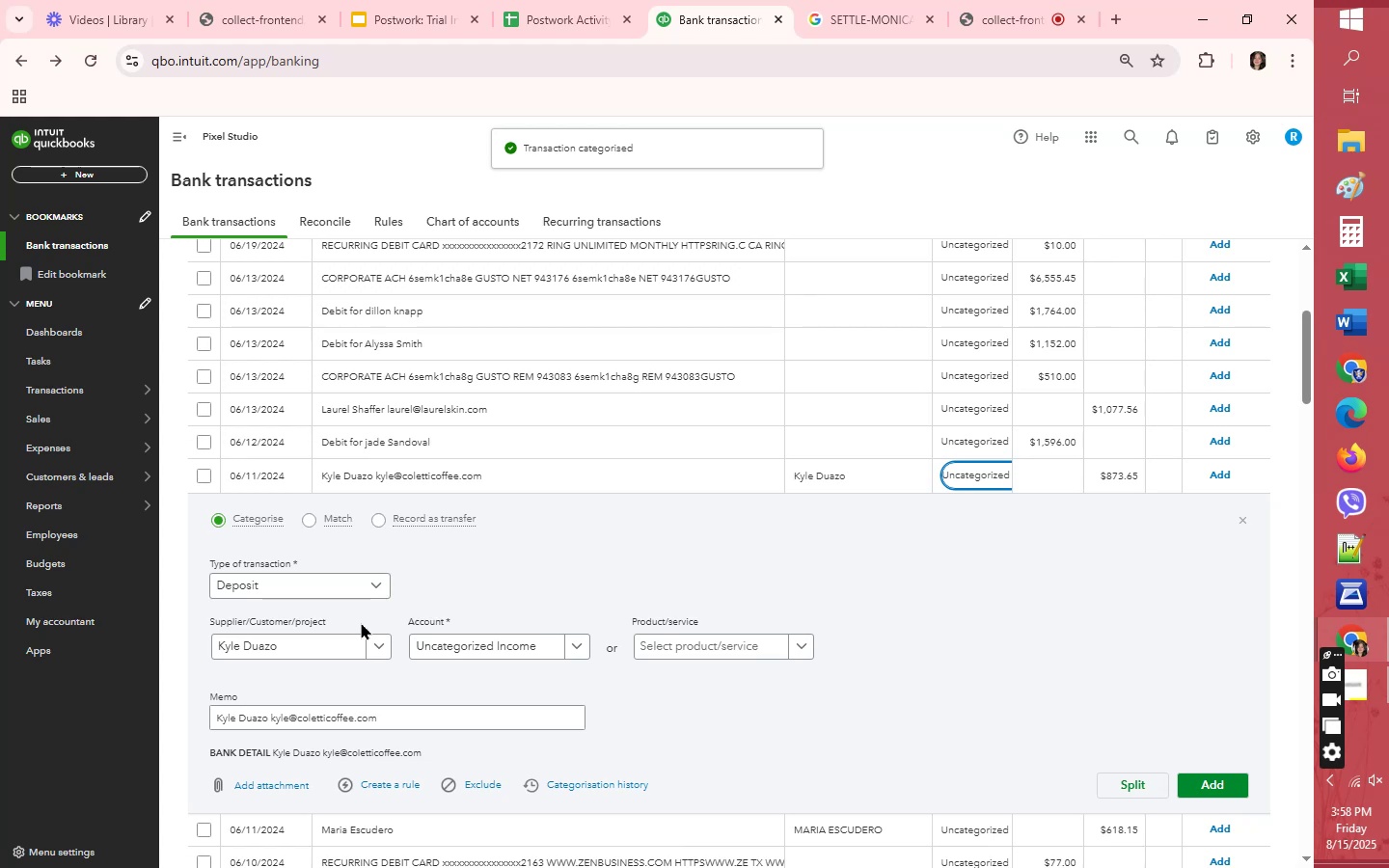 
left_click([455, 645])
 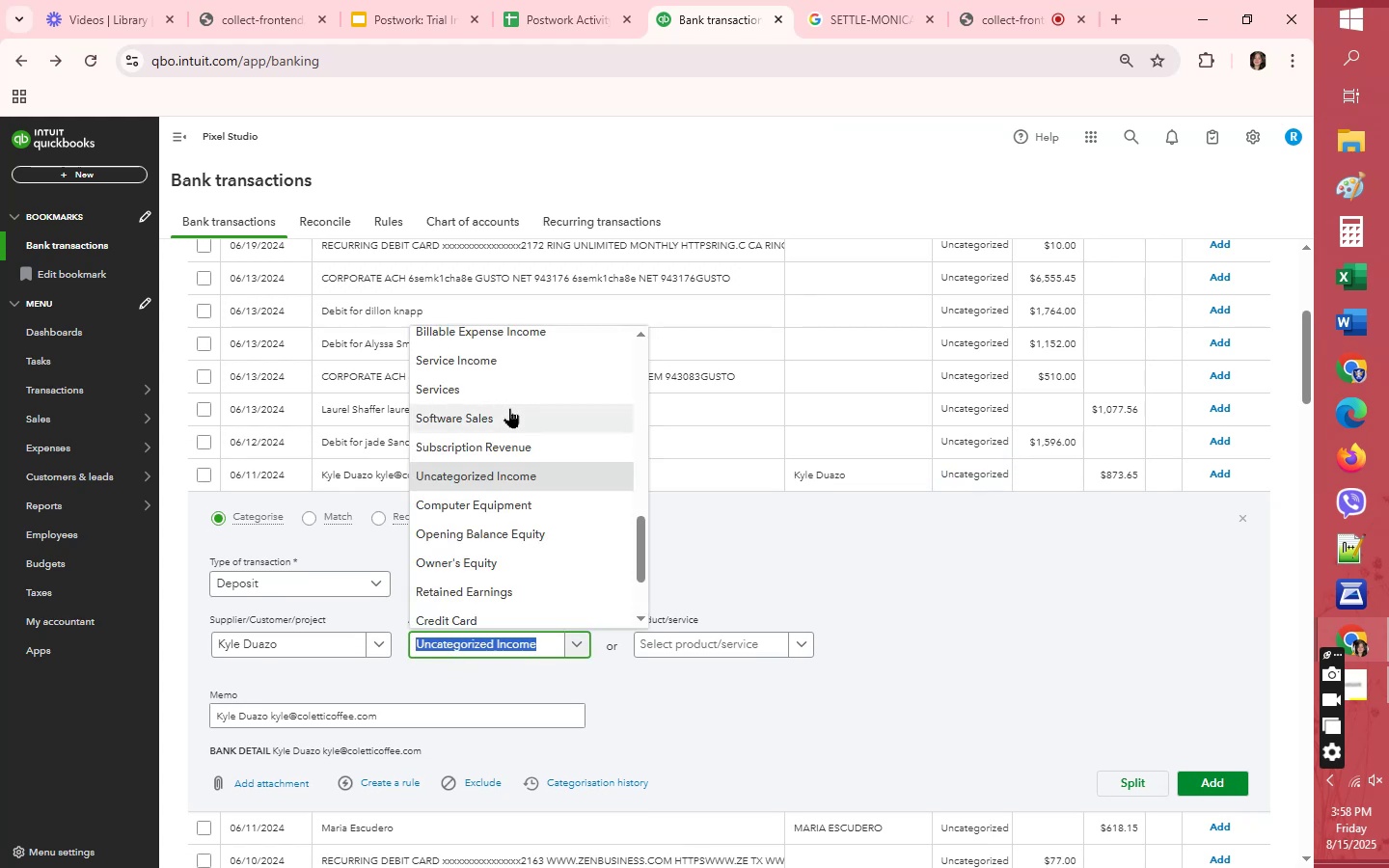 
left_click([509, 408])
 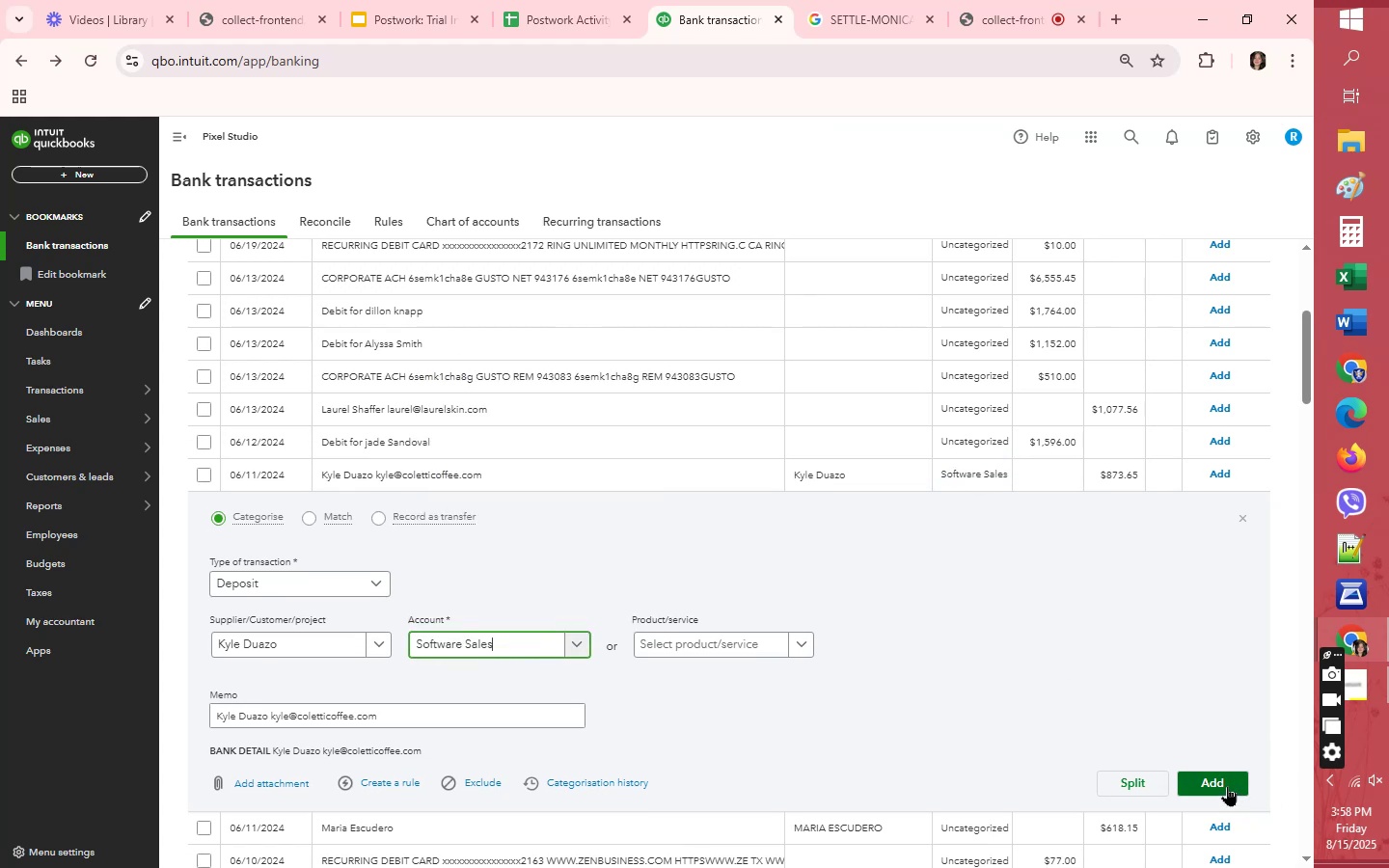 
left_click([1227, 786])
 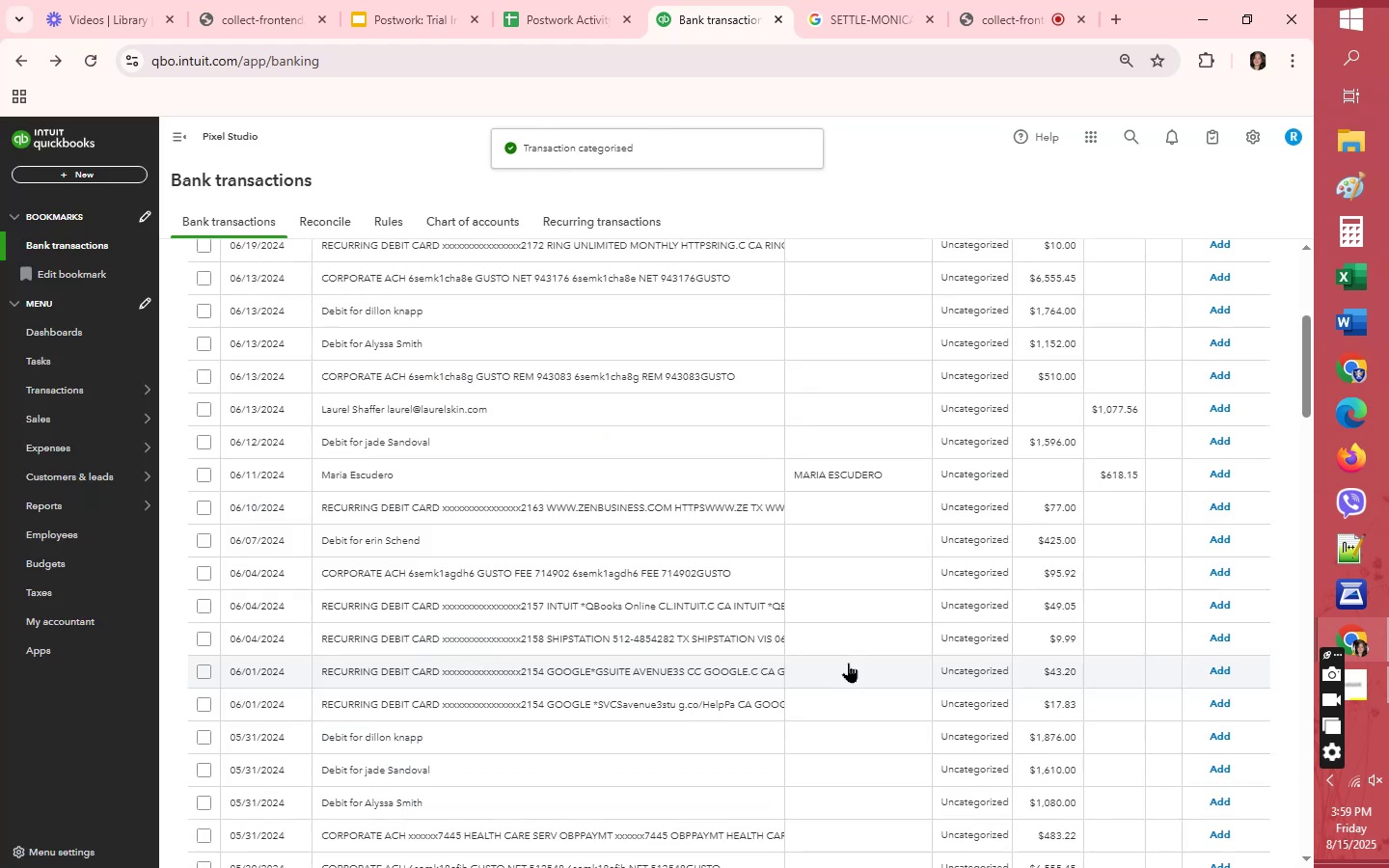 
wait(9.78)
 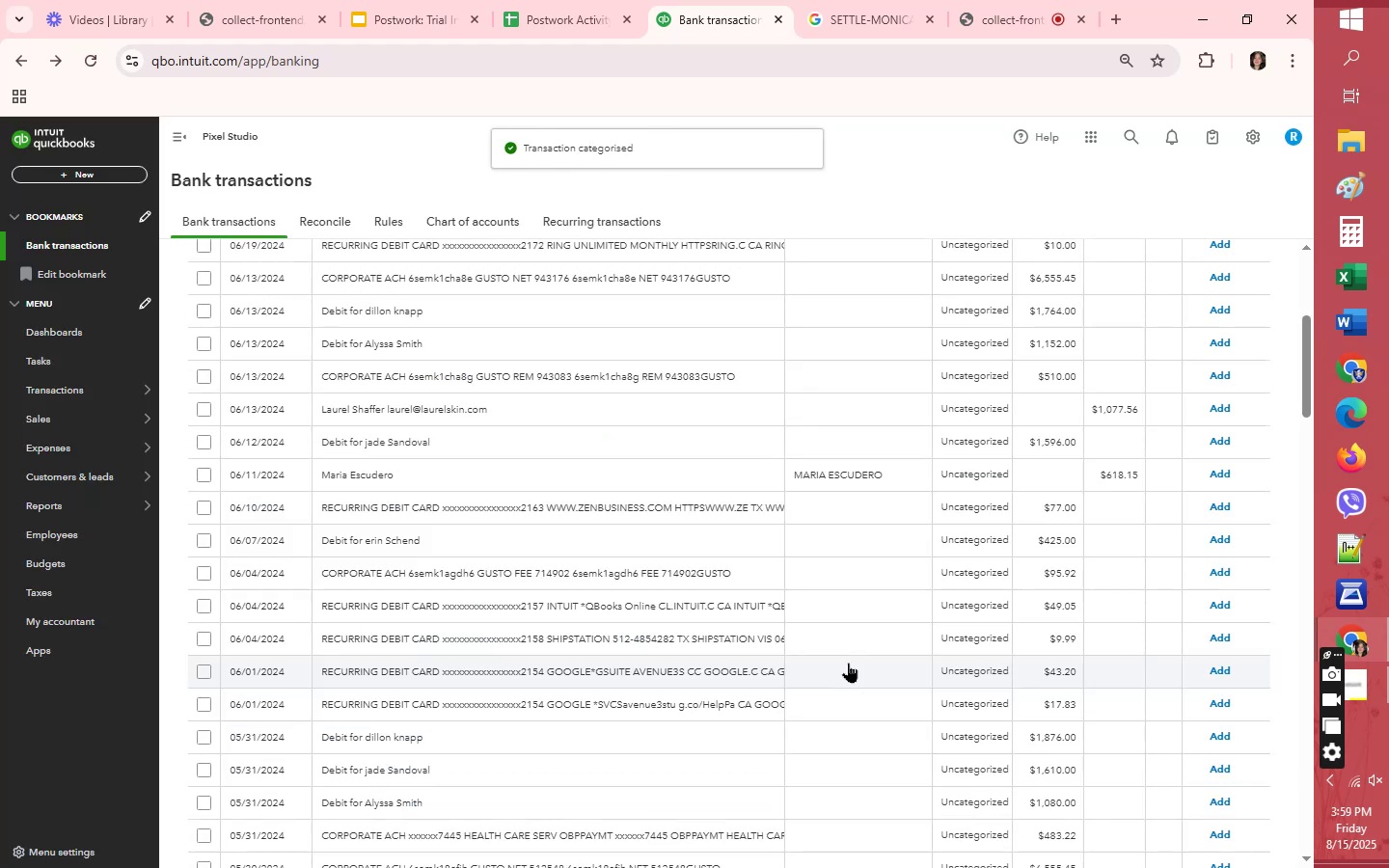 
left_click([992, 478])
 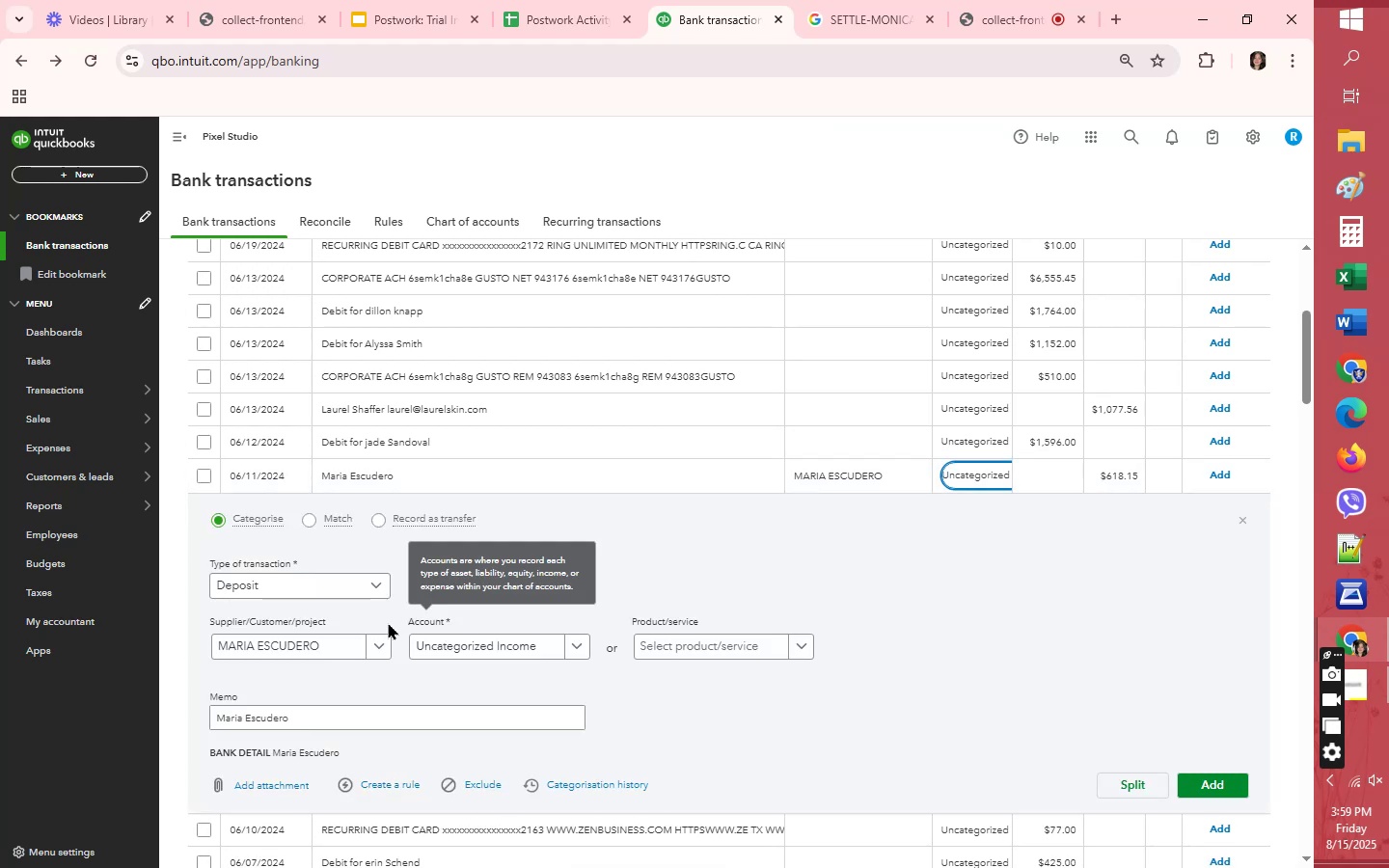 
left_click([466, 638])
 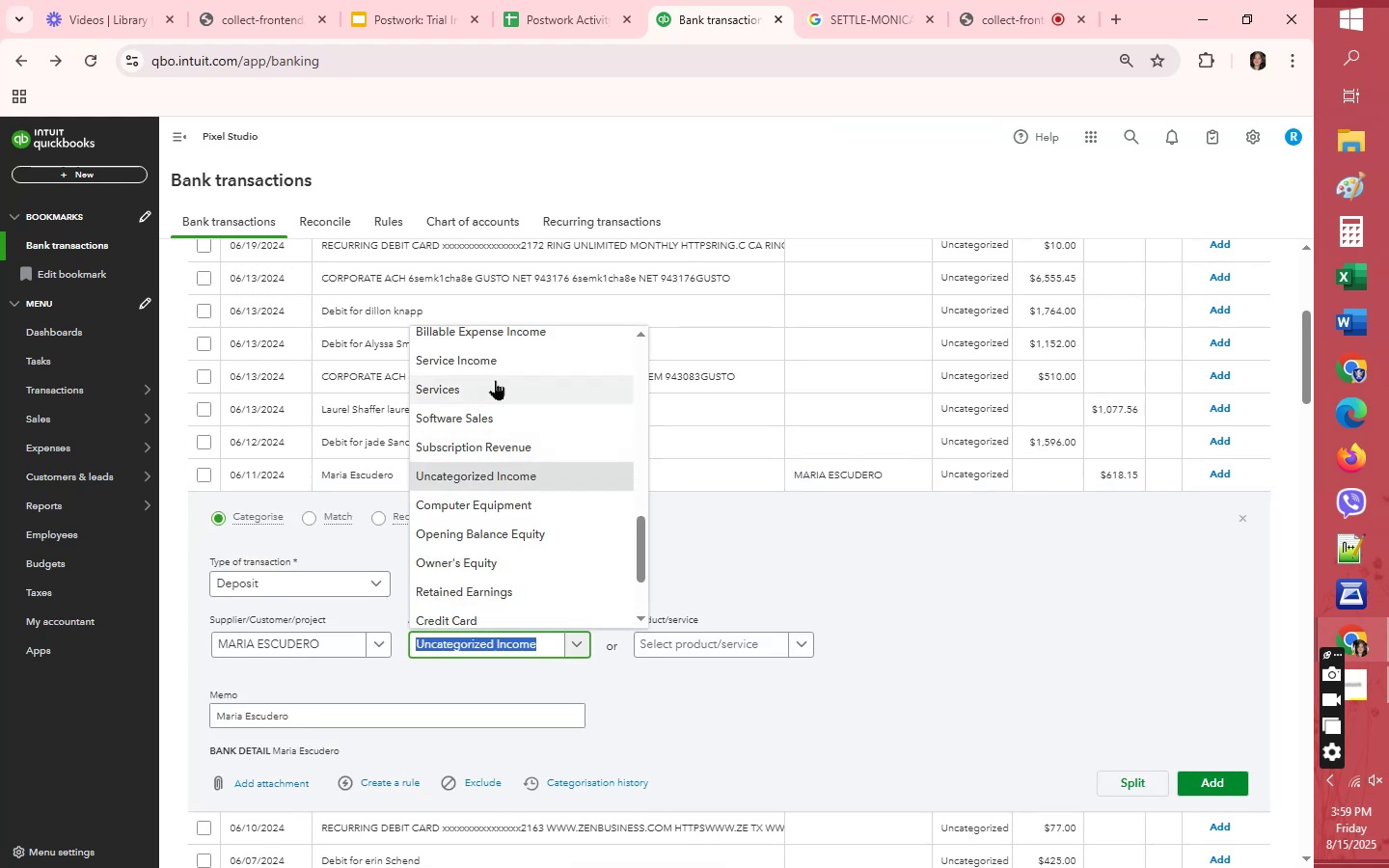 
left_click([498, 362])
 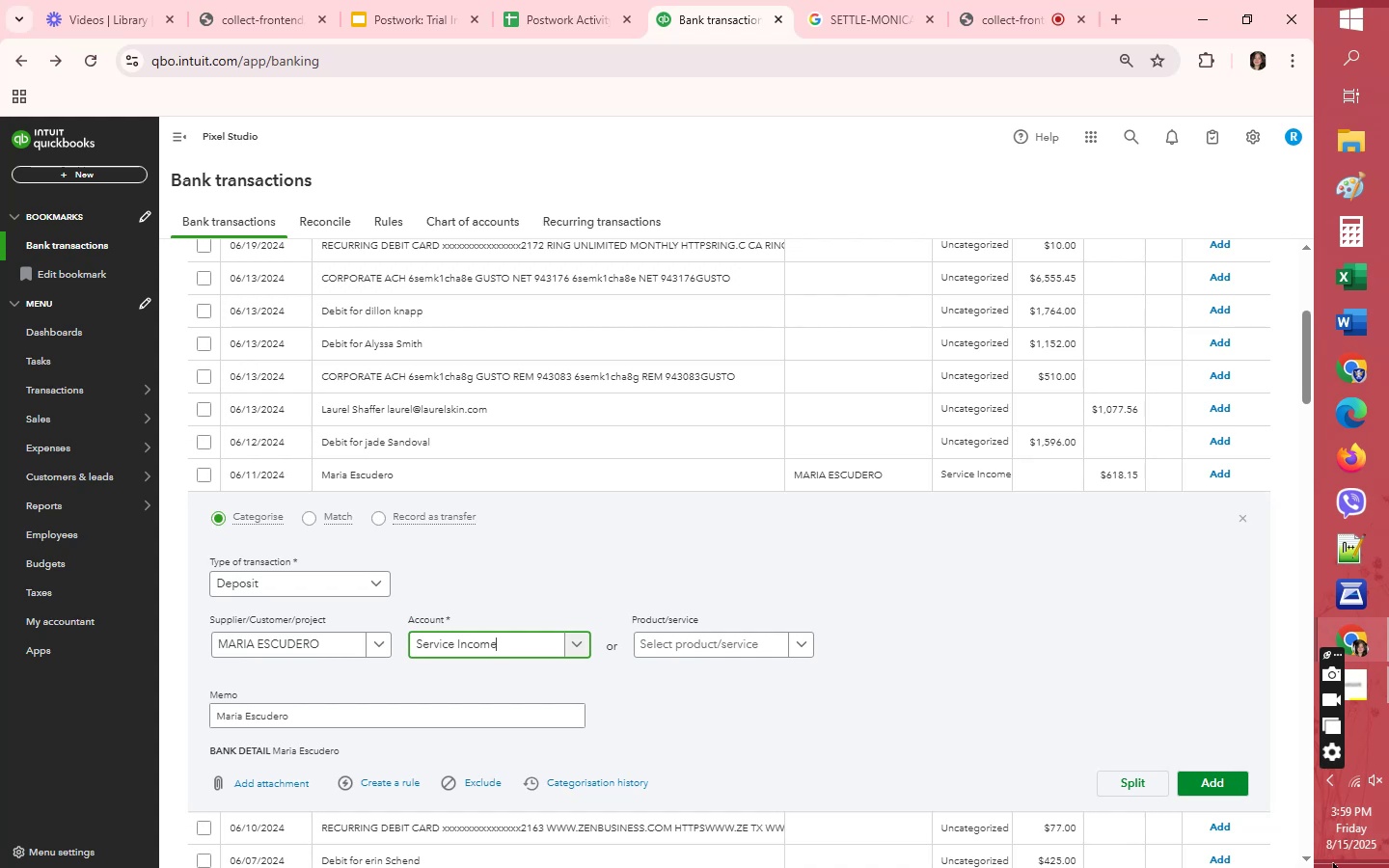 
left_click([1214, 785])
 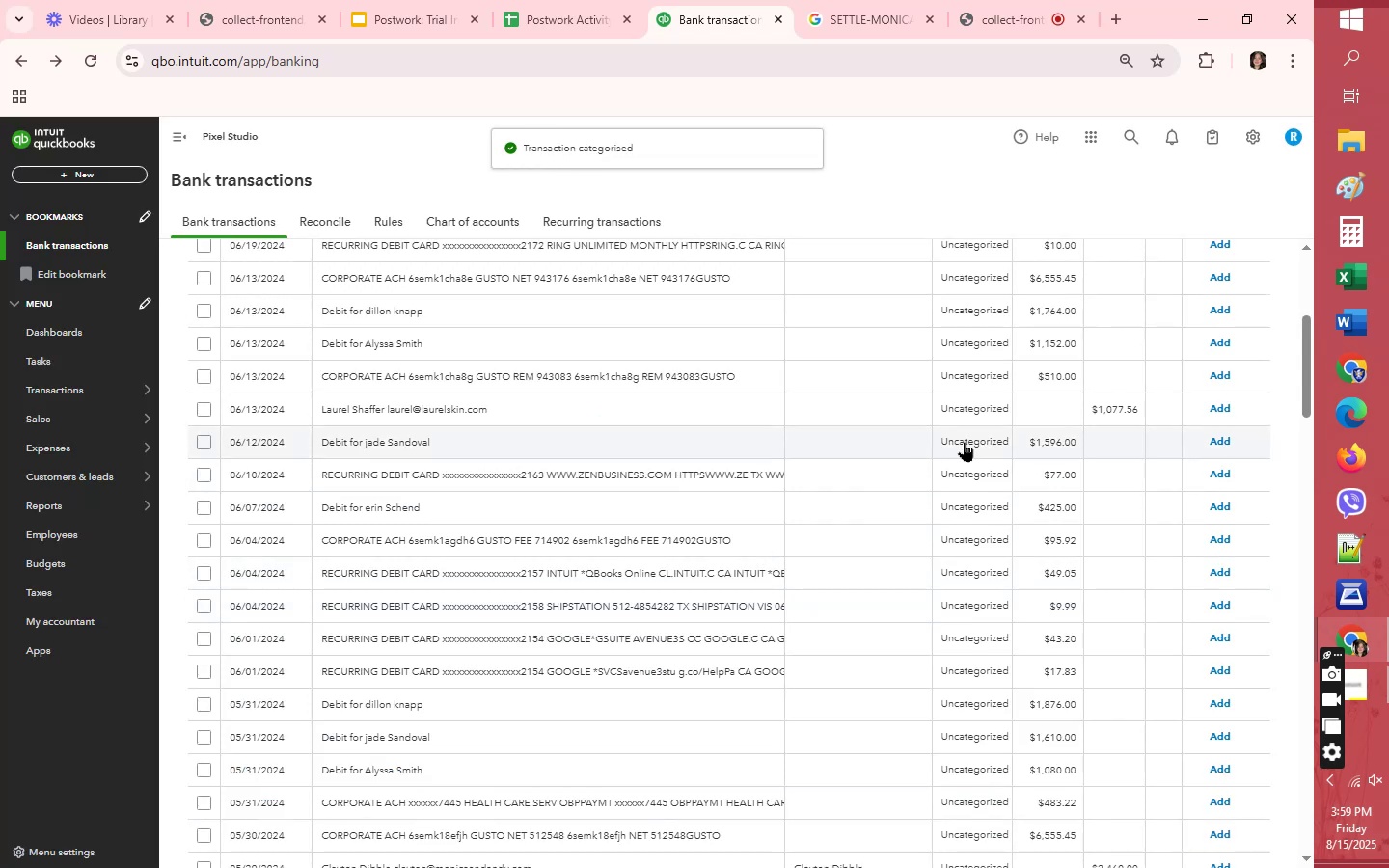 
wait(5.96)
 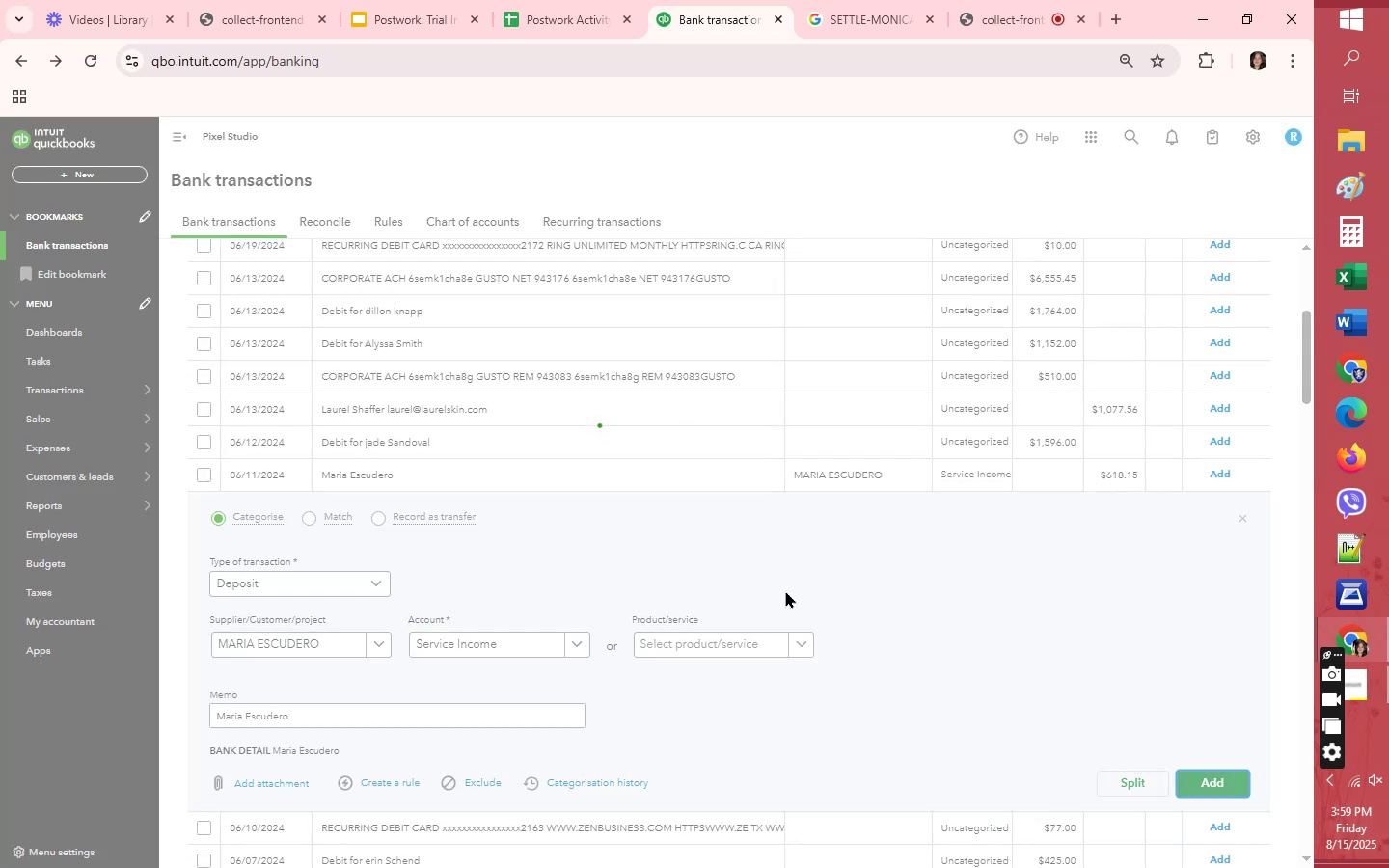 
left_click([990, 410])
 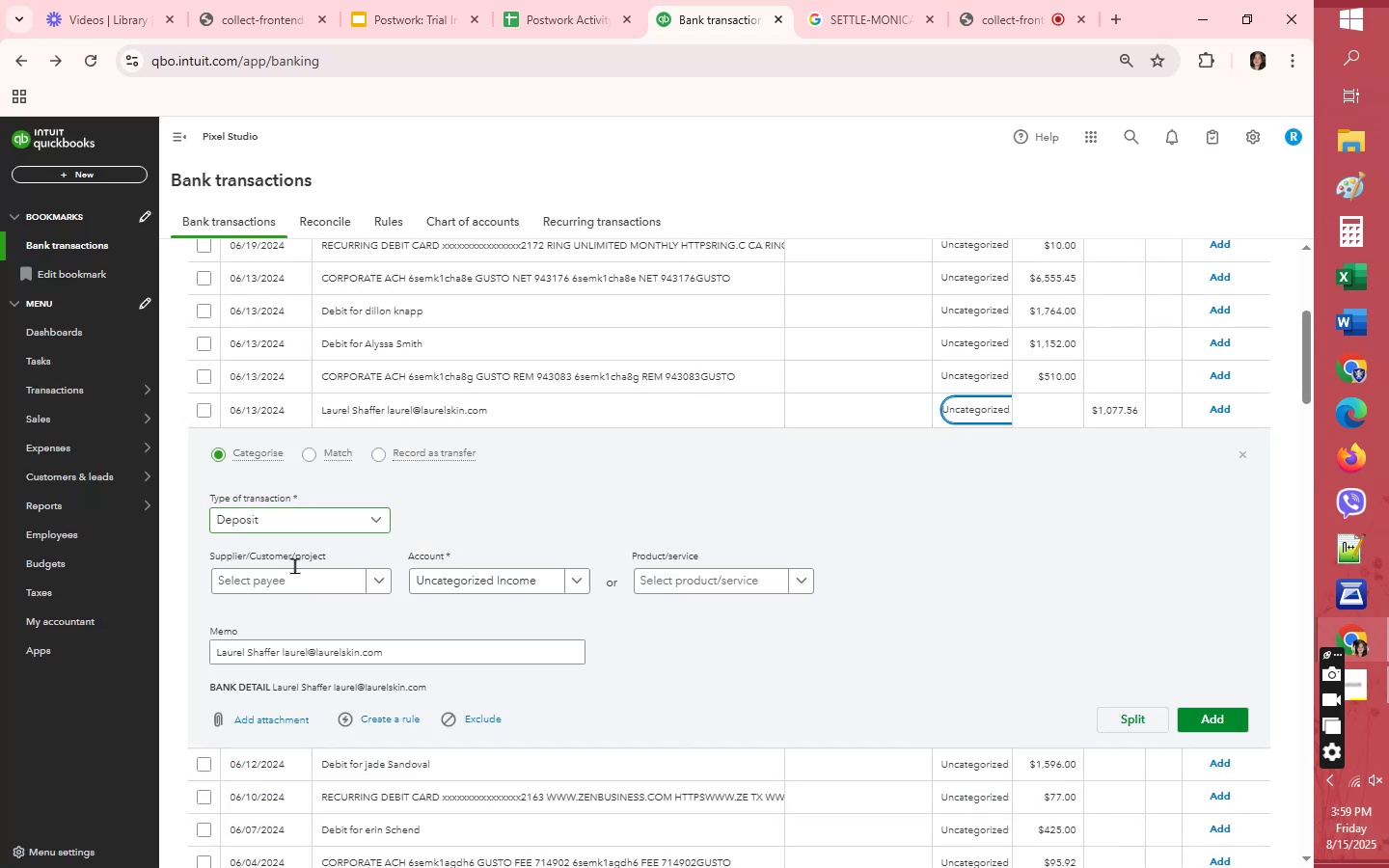 
left_click([304, 584])
 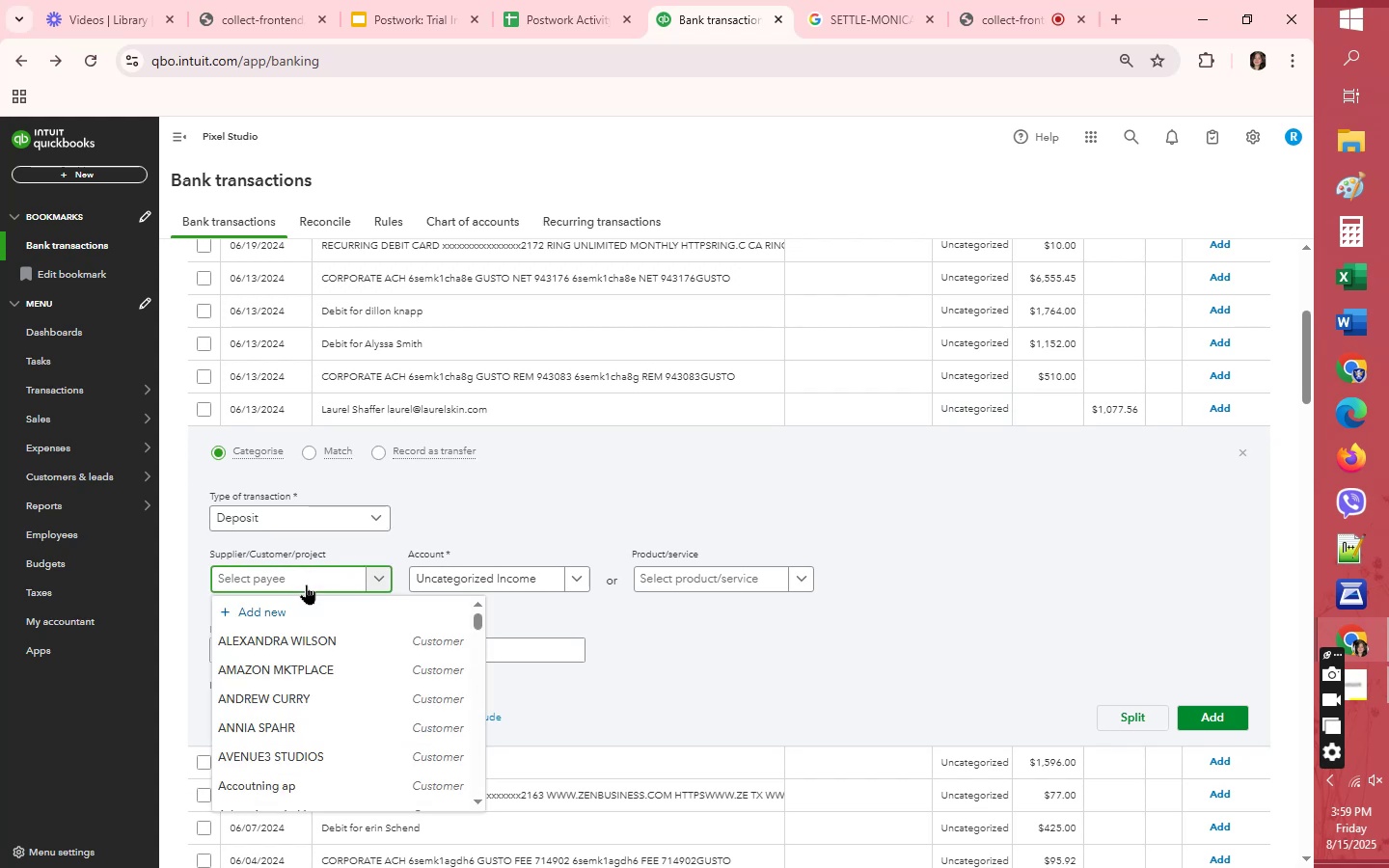 
left_click([307, 583])
 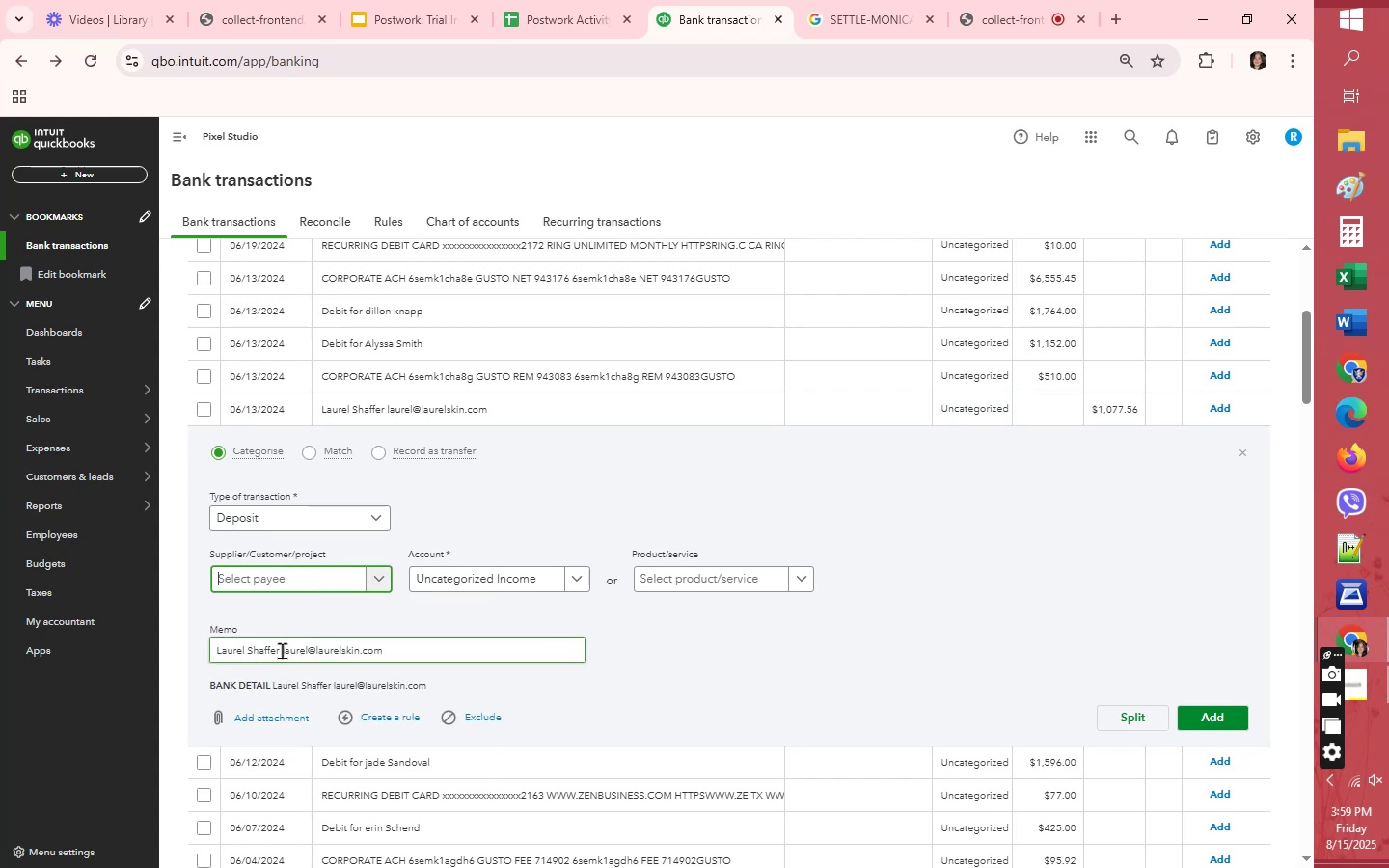 
left_click_drag(start_coordinate=[279, 650], to_coordinate=[195, 643])
 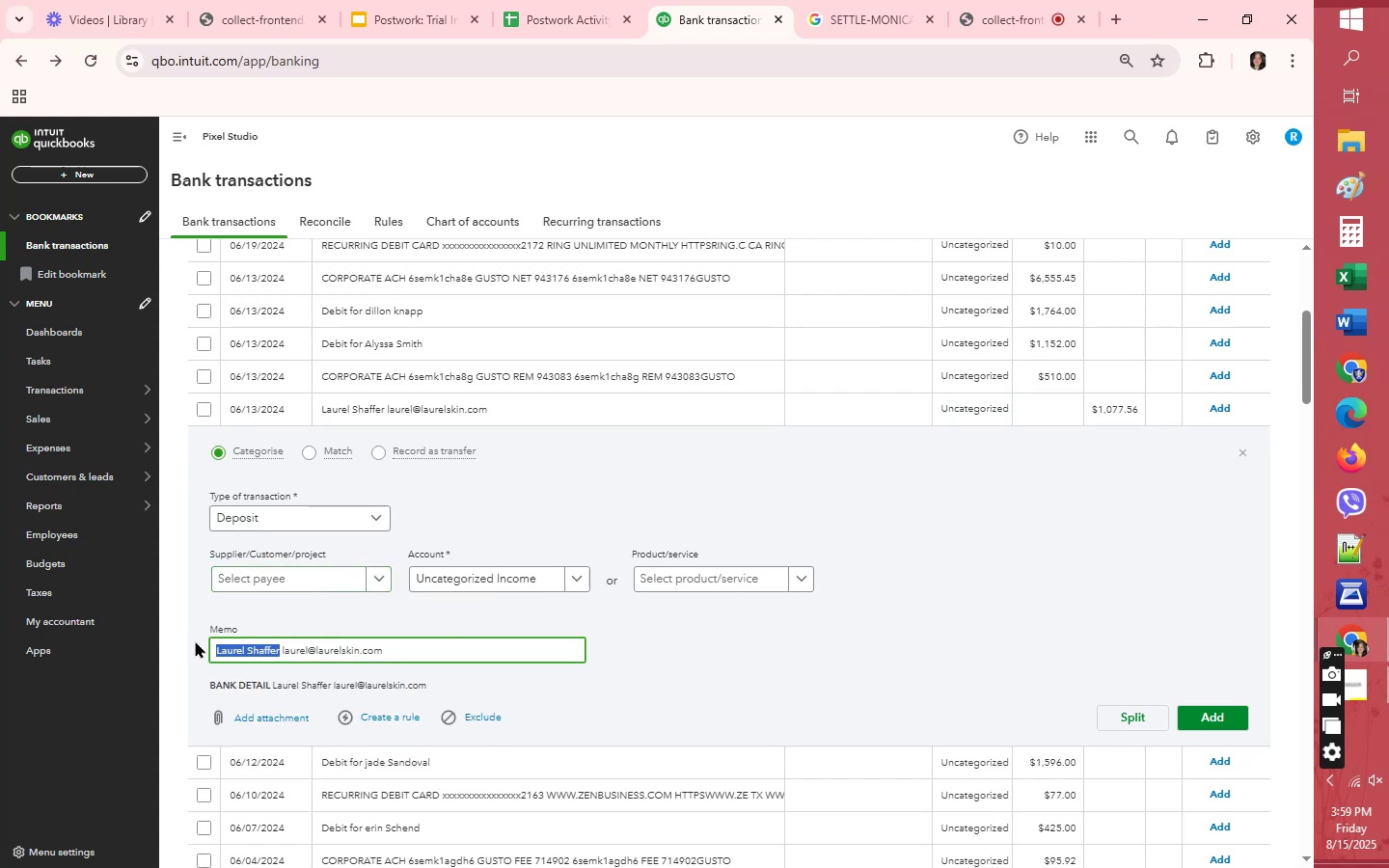 
key(Control+C)
 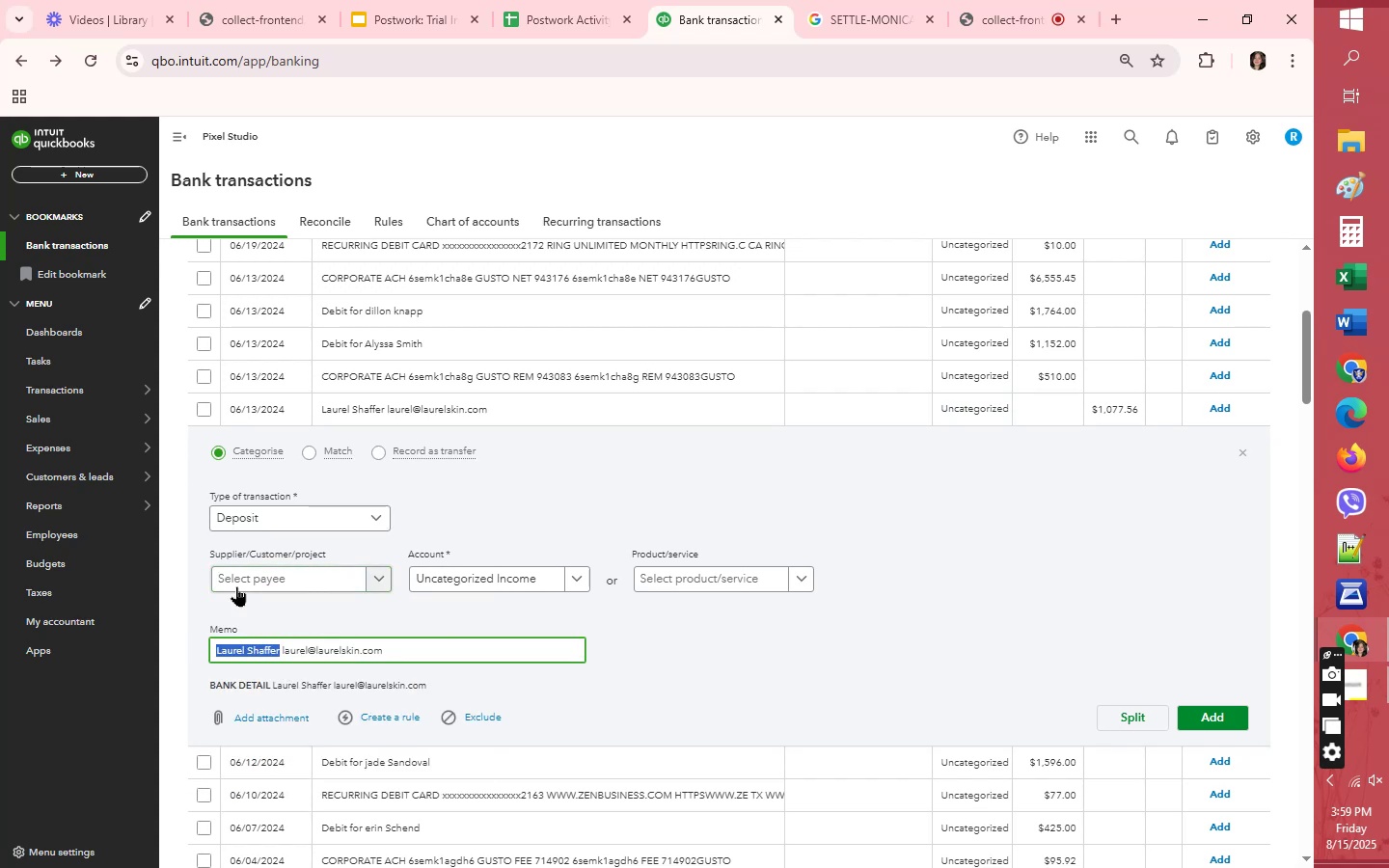 
left_click([238, 584])
 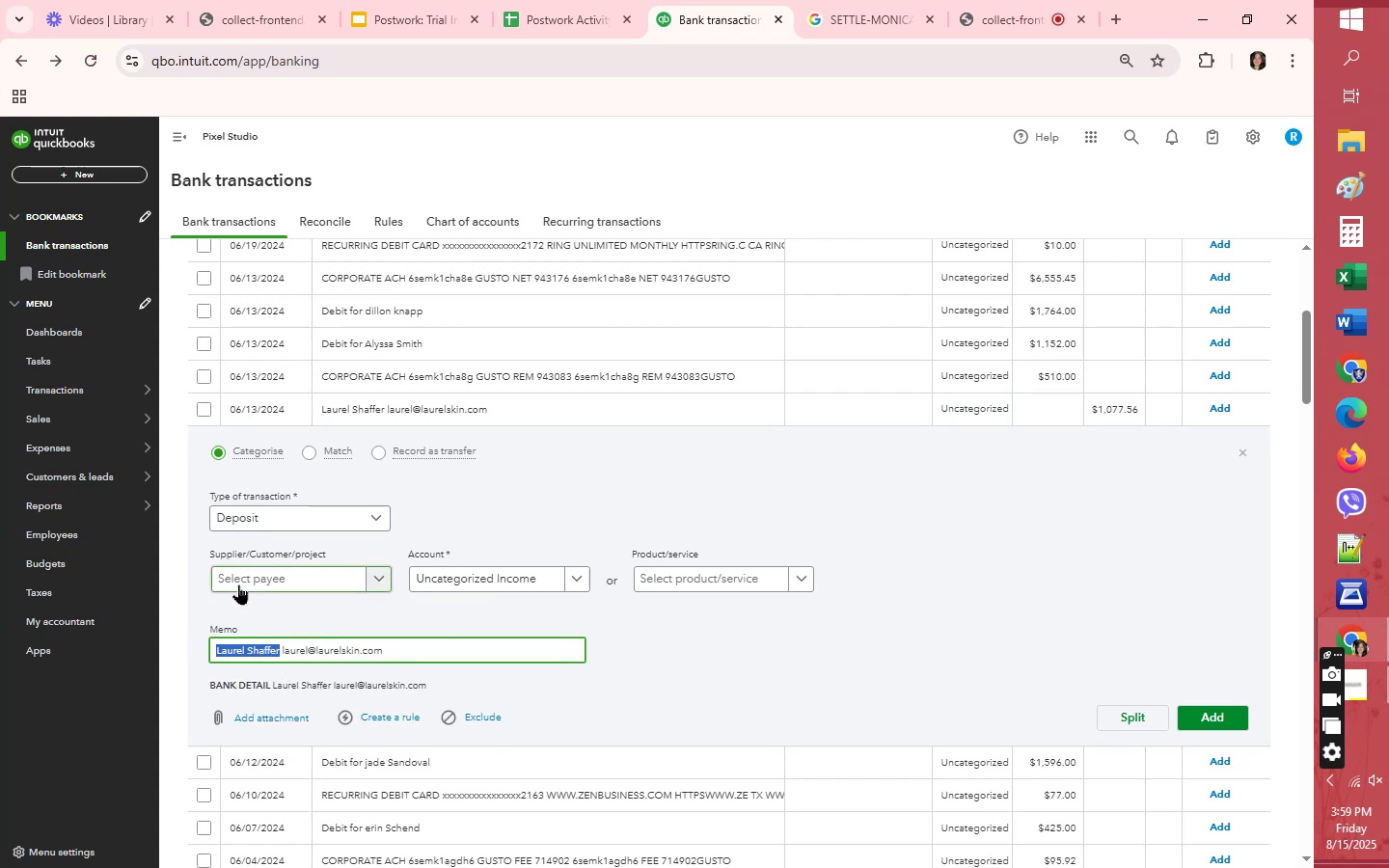 
key(Control+V)
 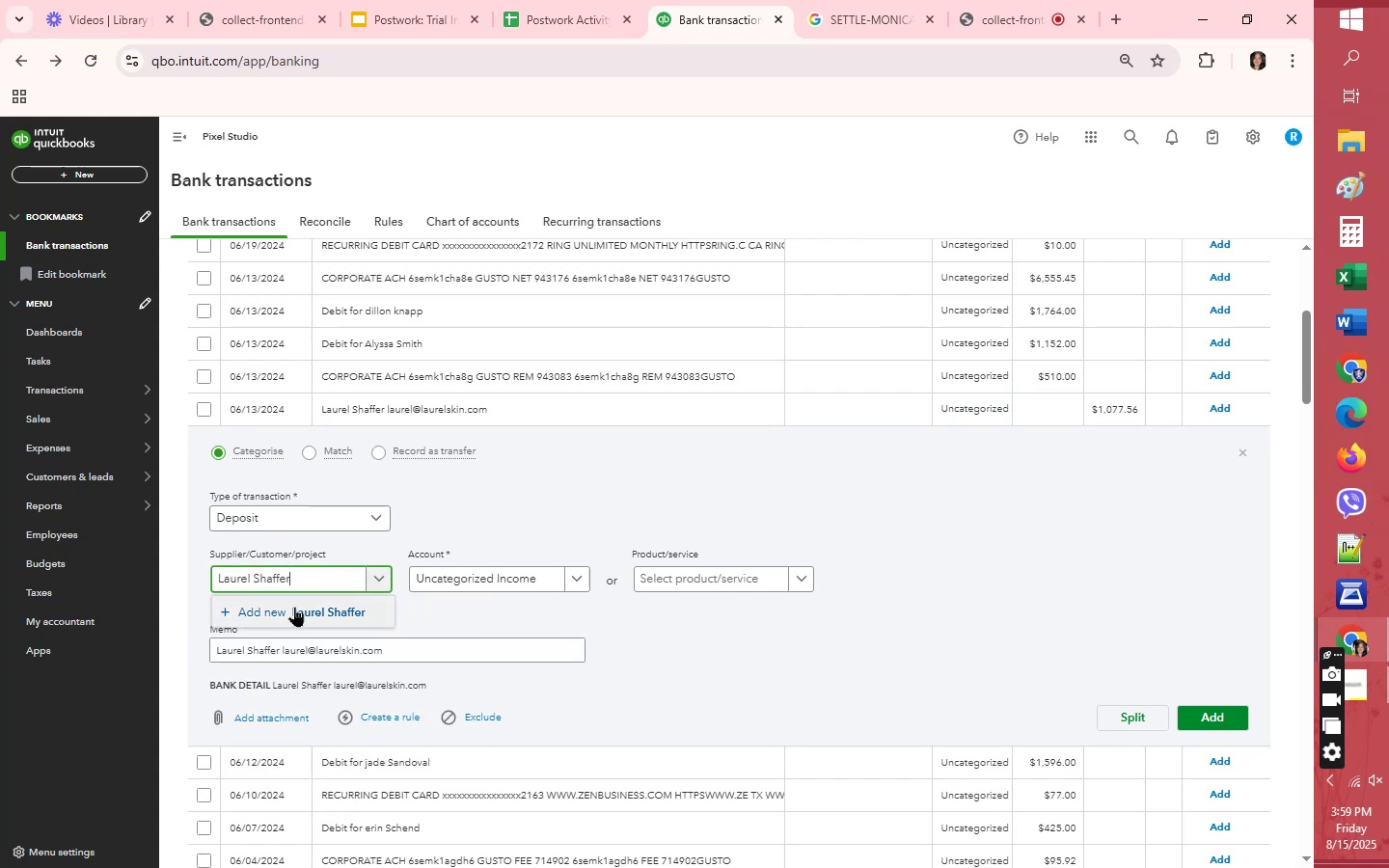 
left_click([299, 615])
 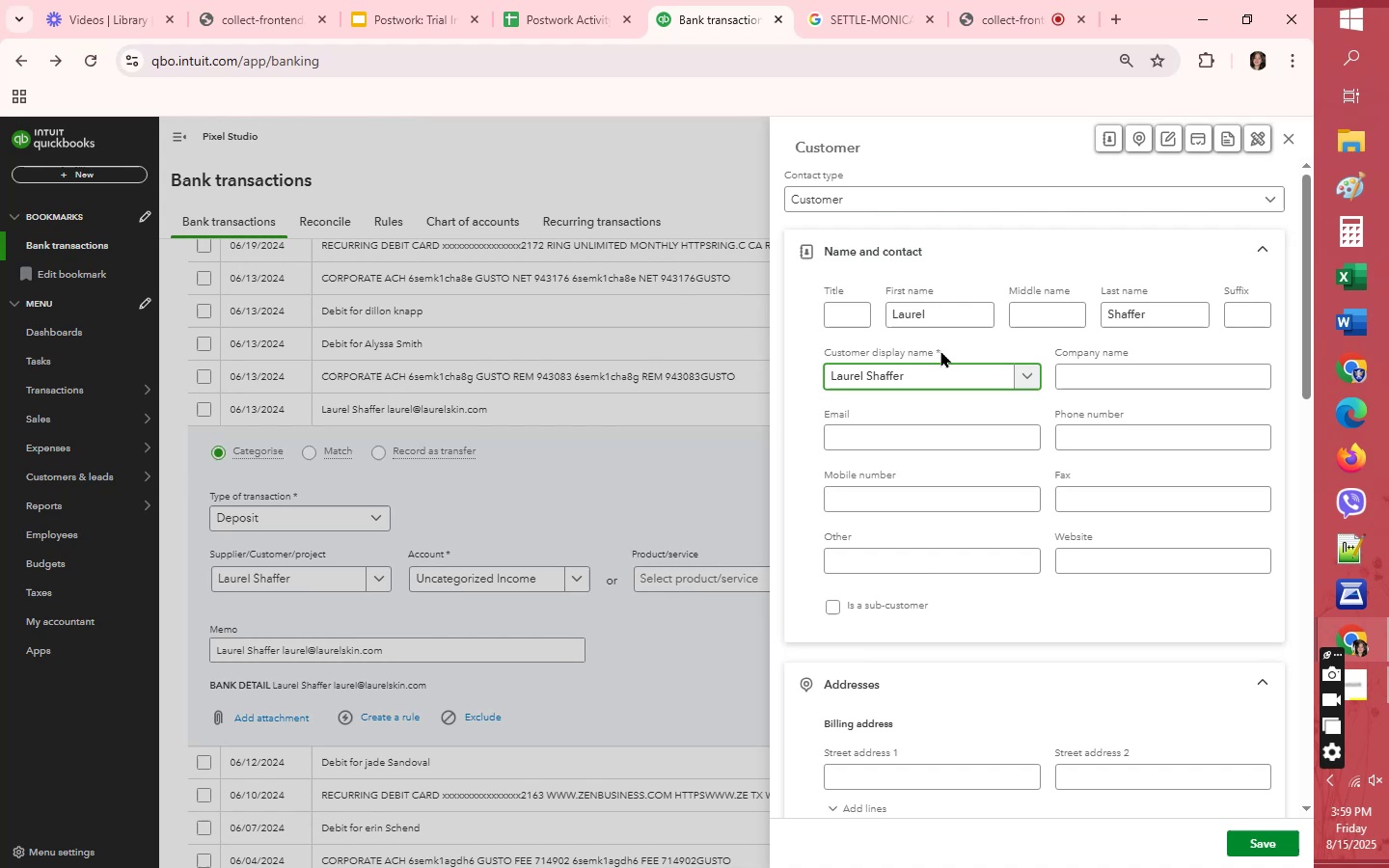 
double_click([948, 318])
 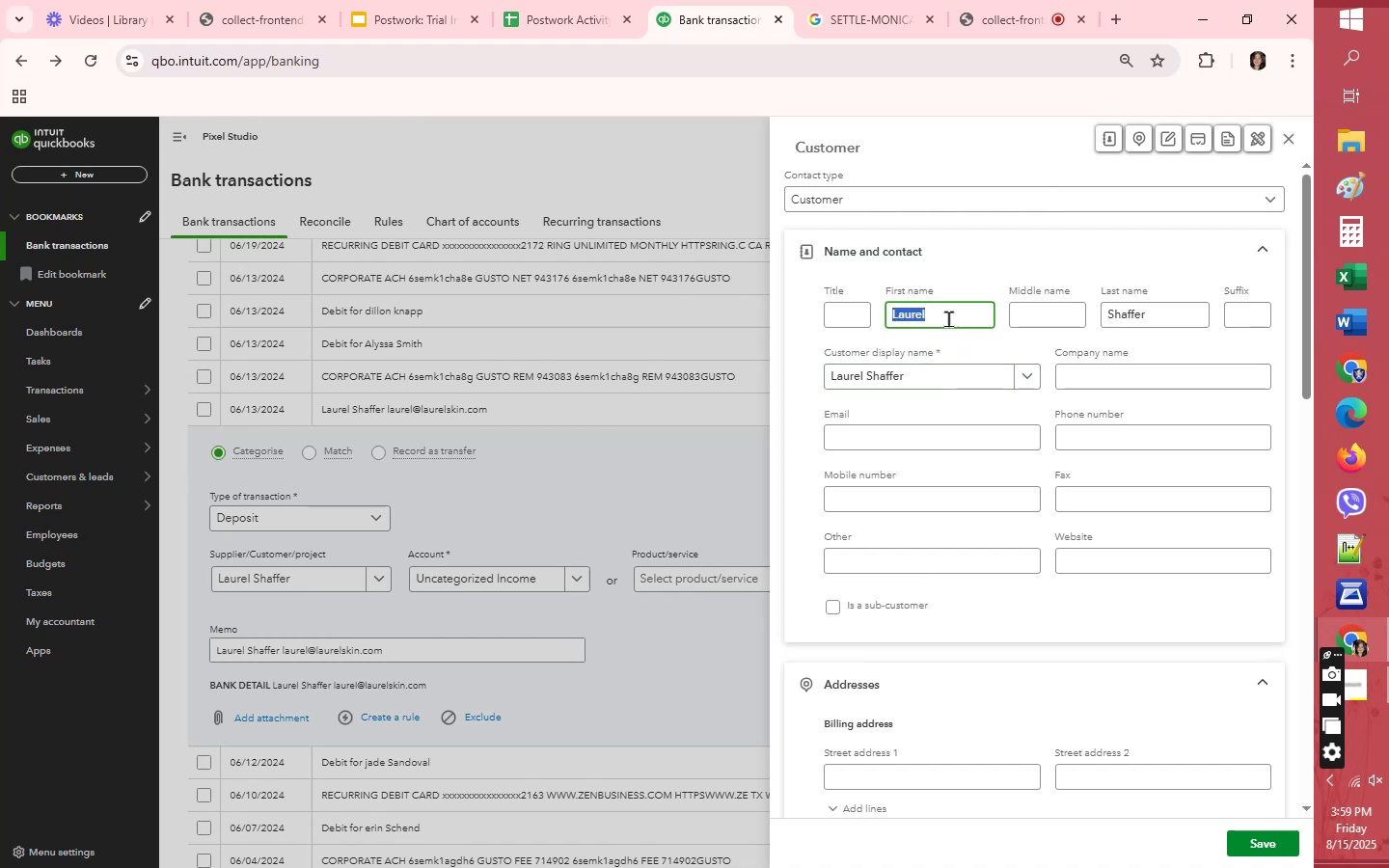 
triple_click([948, 318])
 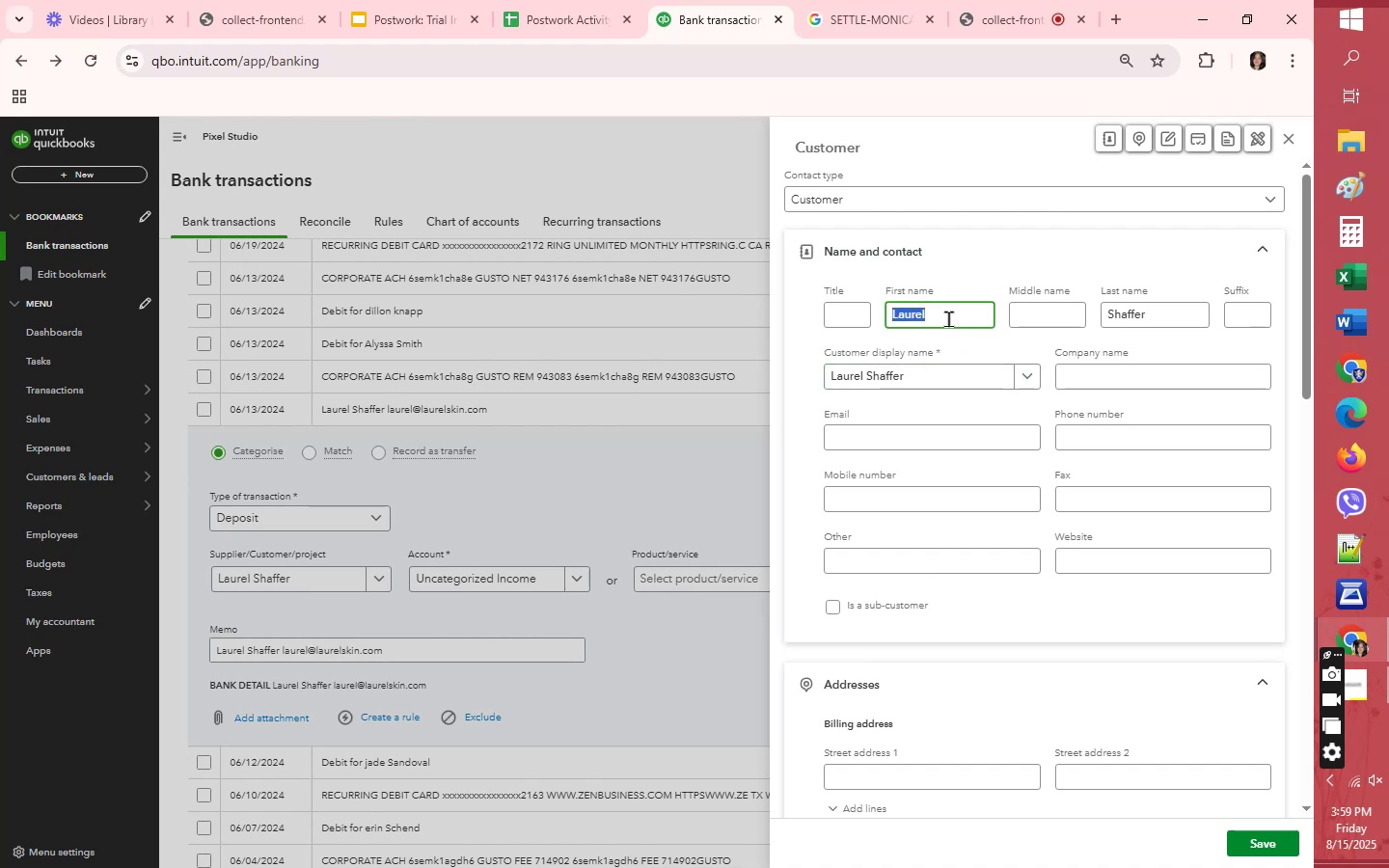 
key(Backspace)
 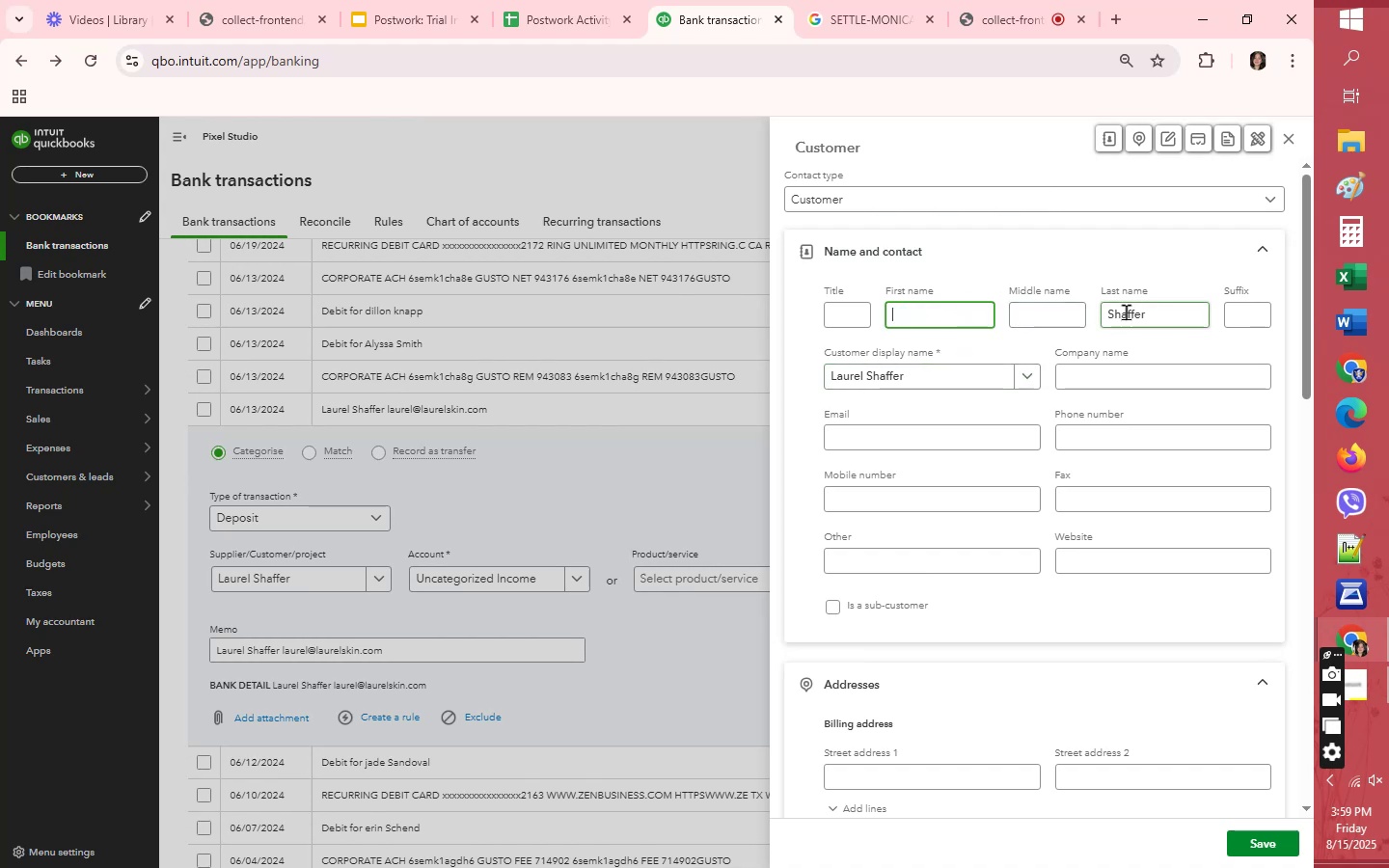 
left_click([1126, 312])
 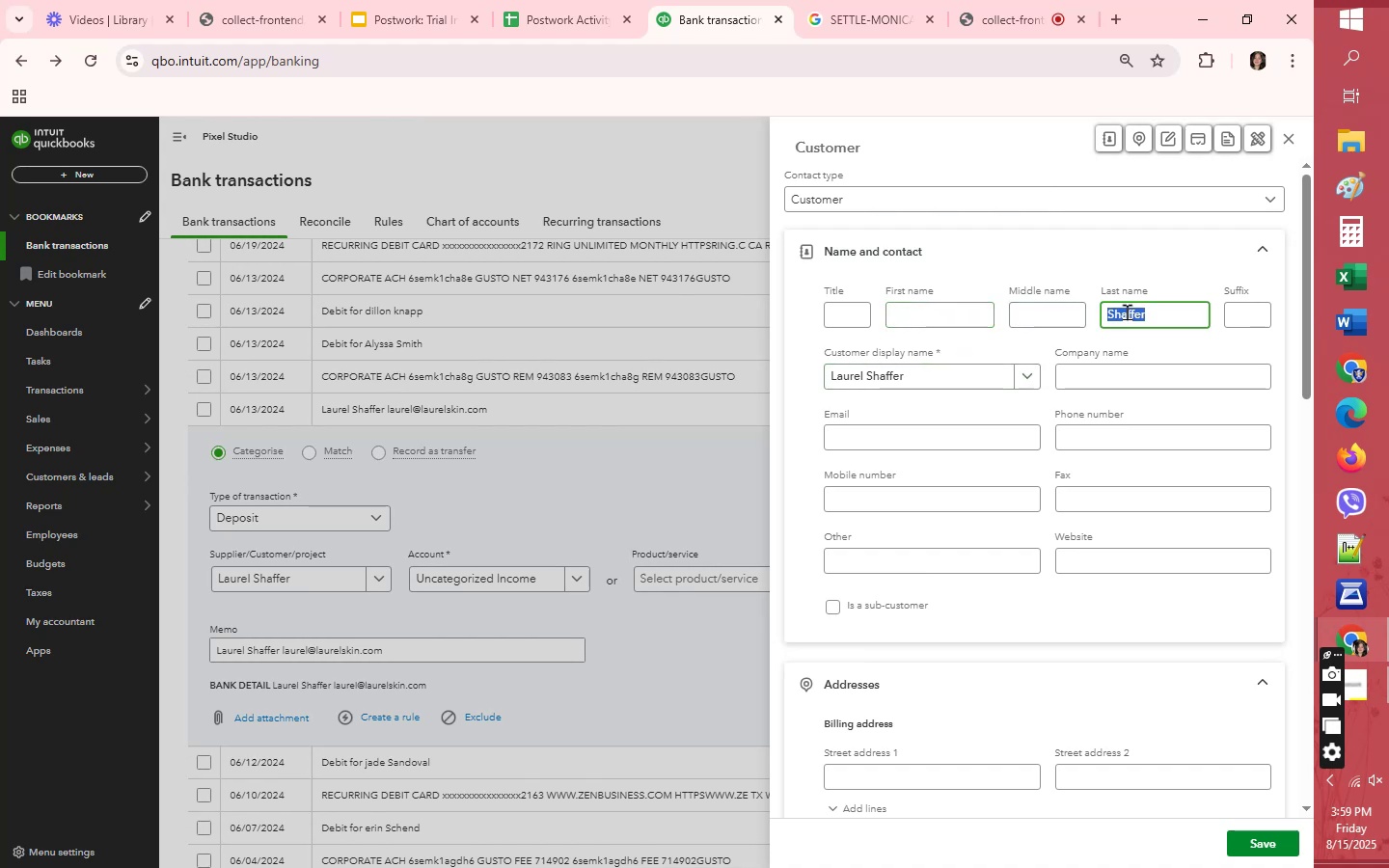 
key(Backspace)
 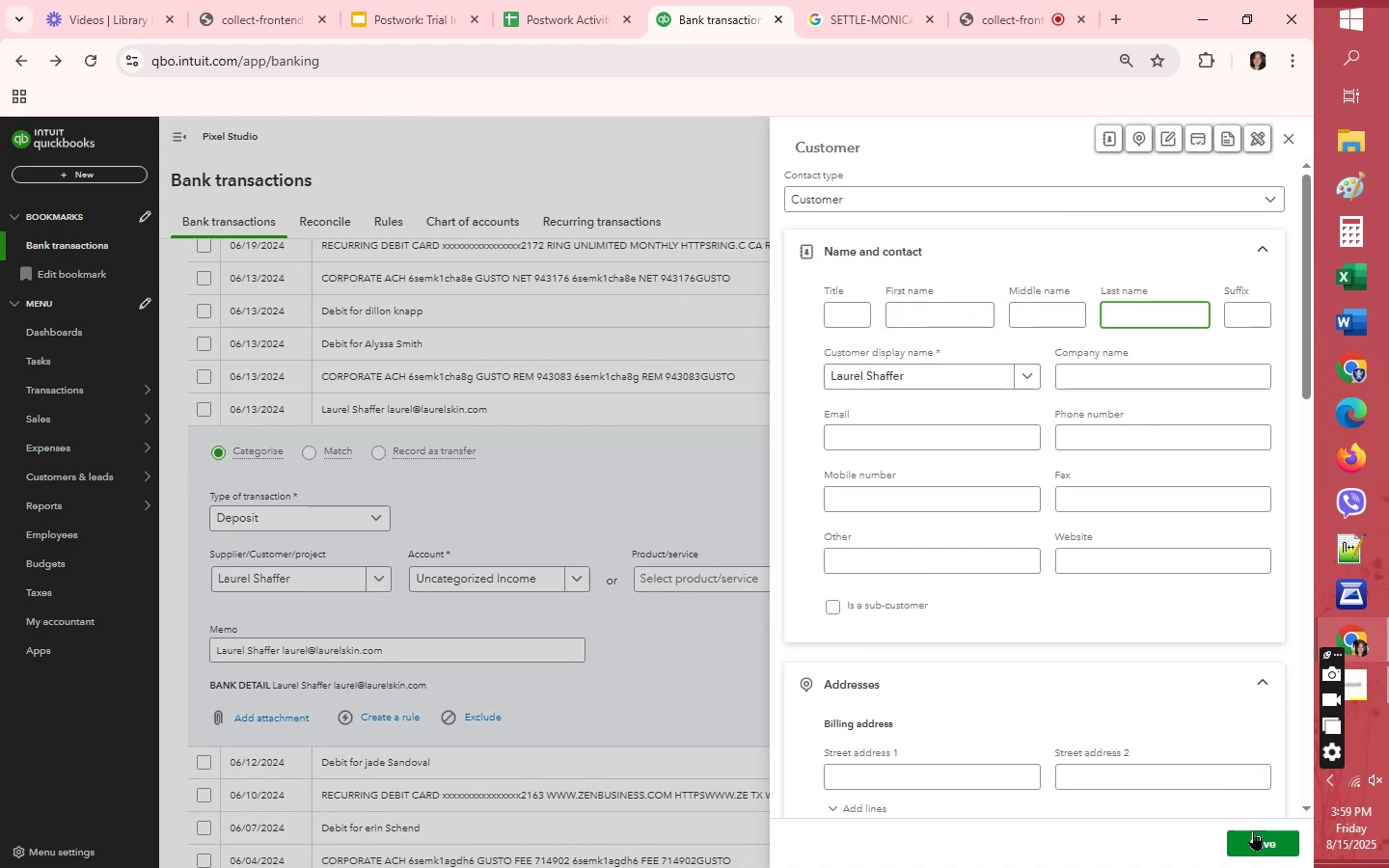 
left_click([1255, 843])
 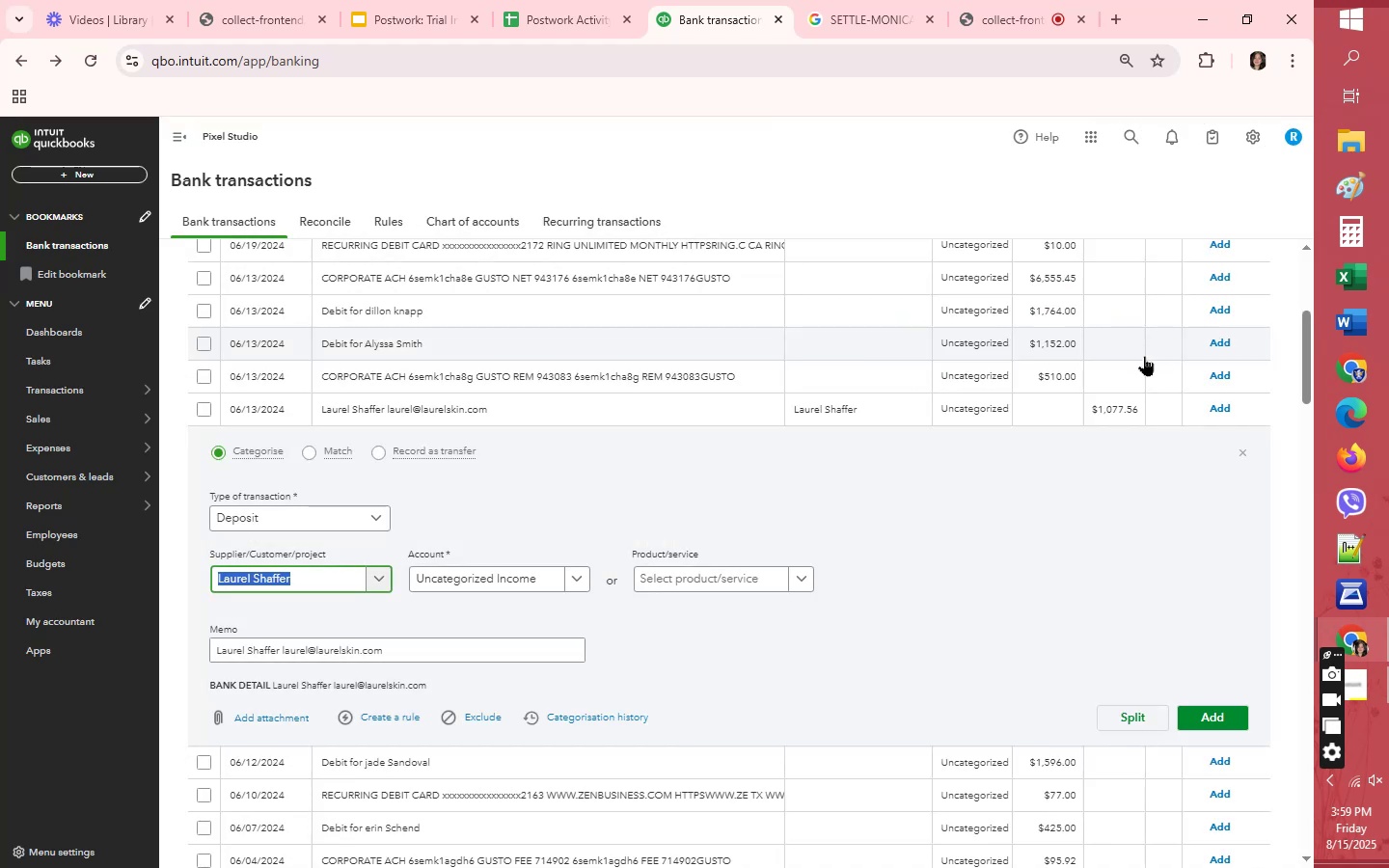 
left_click([512, 575])
 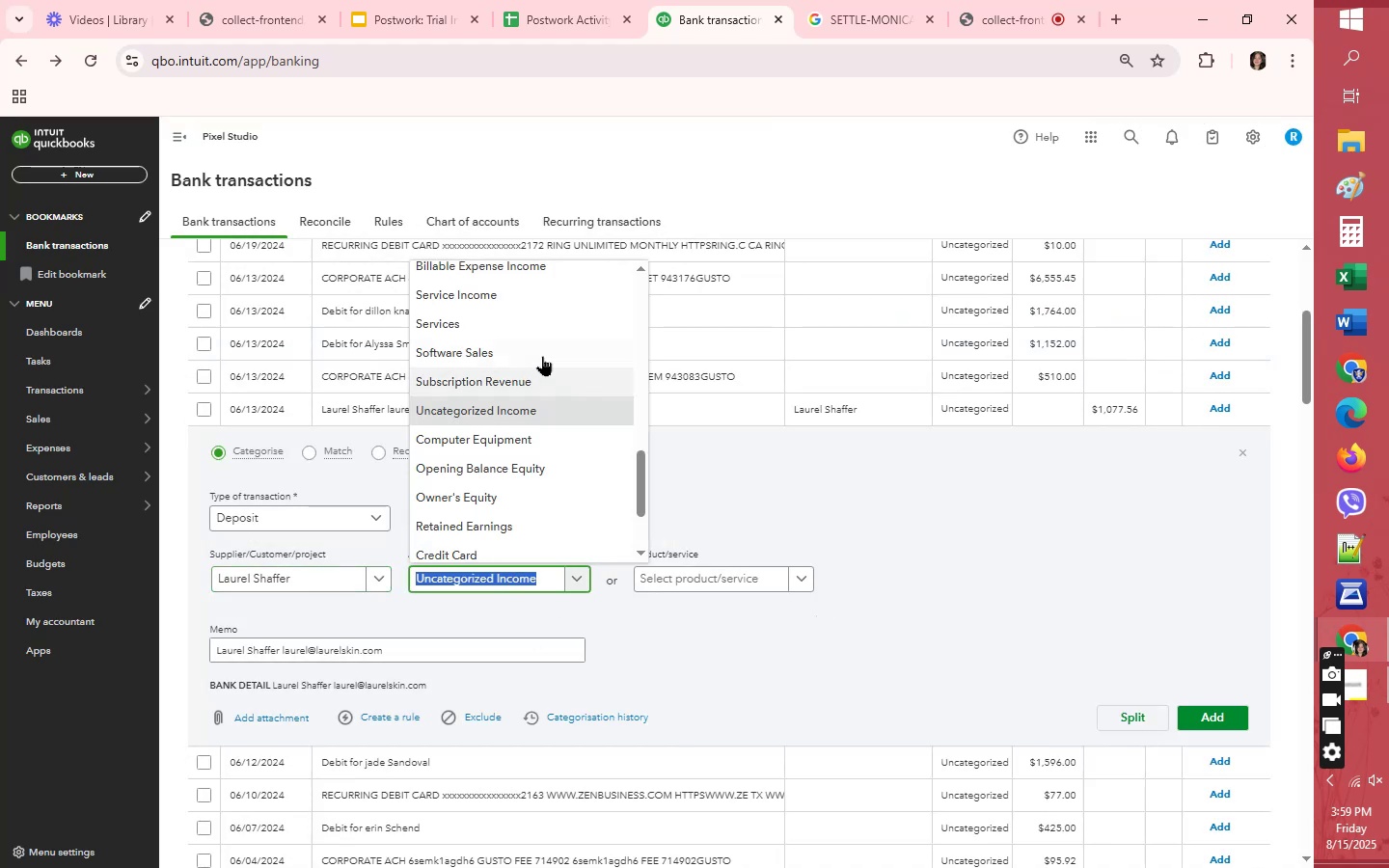 
left_click([542, 356])
 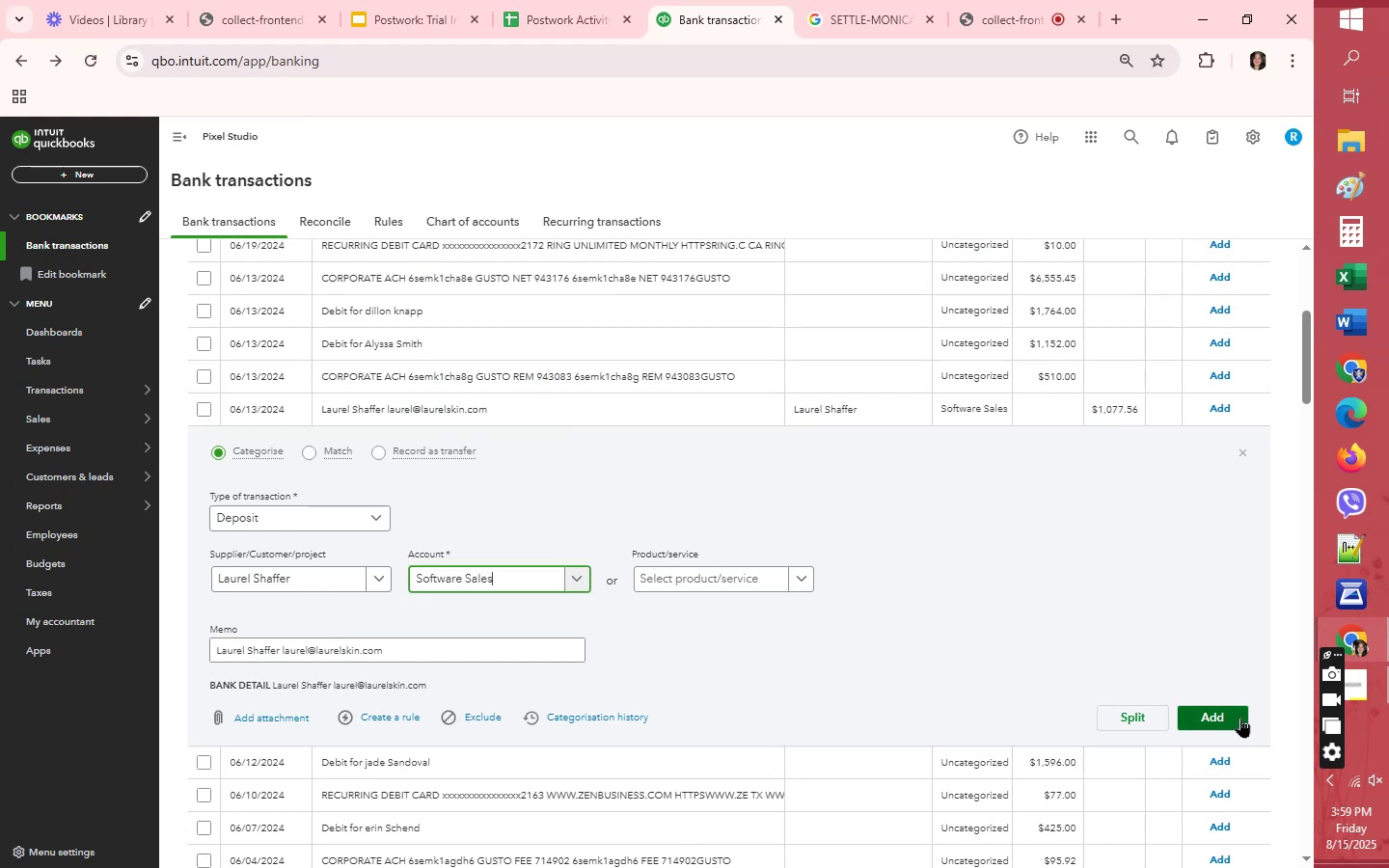 
left_click([1239, 709])
 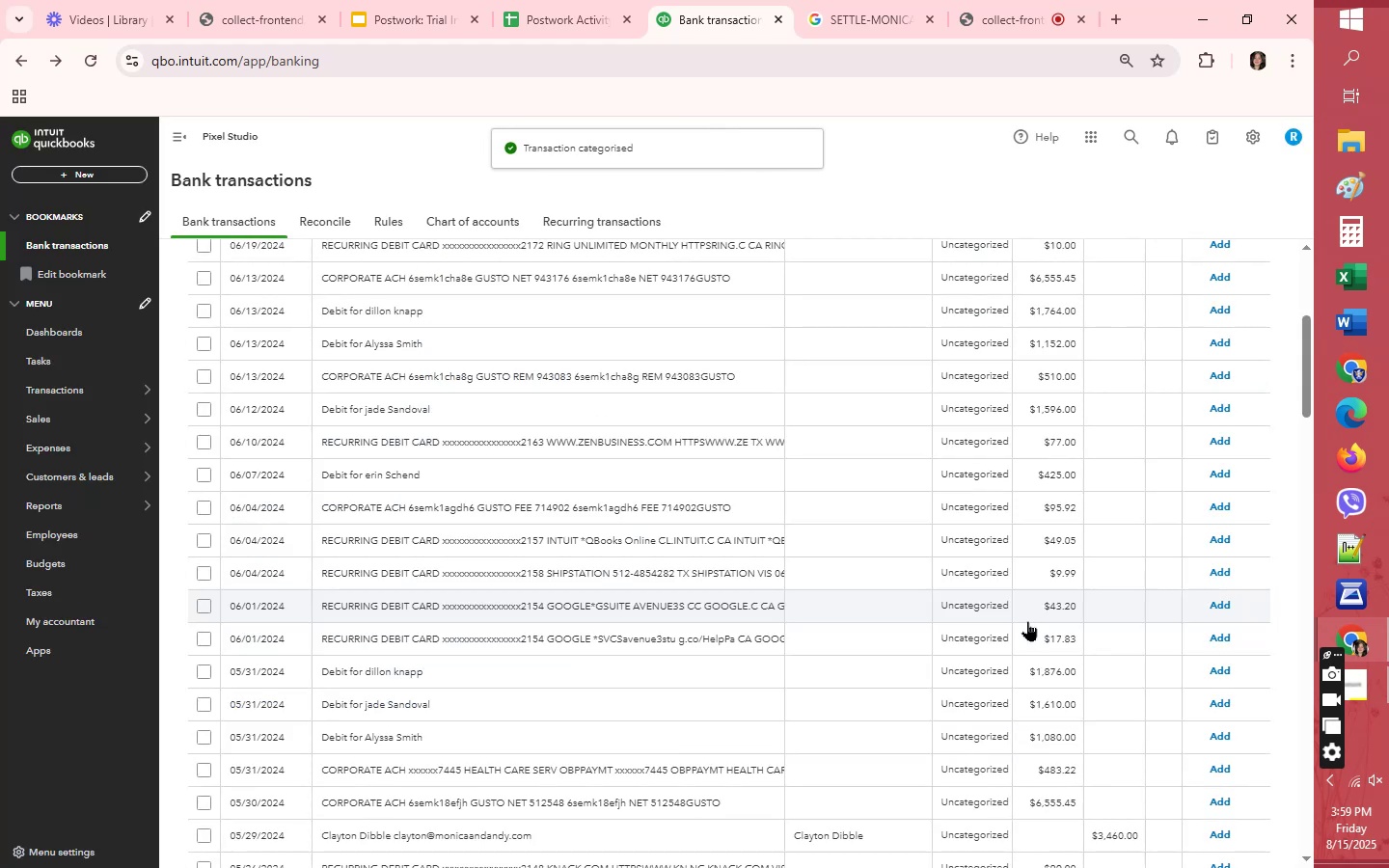 
scroll: coordinate [1027, 621], scroll_direction: down, amount: 2.0
 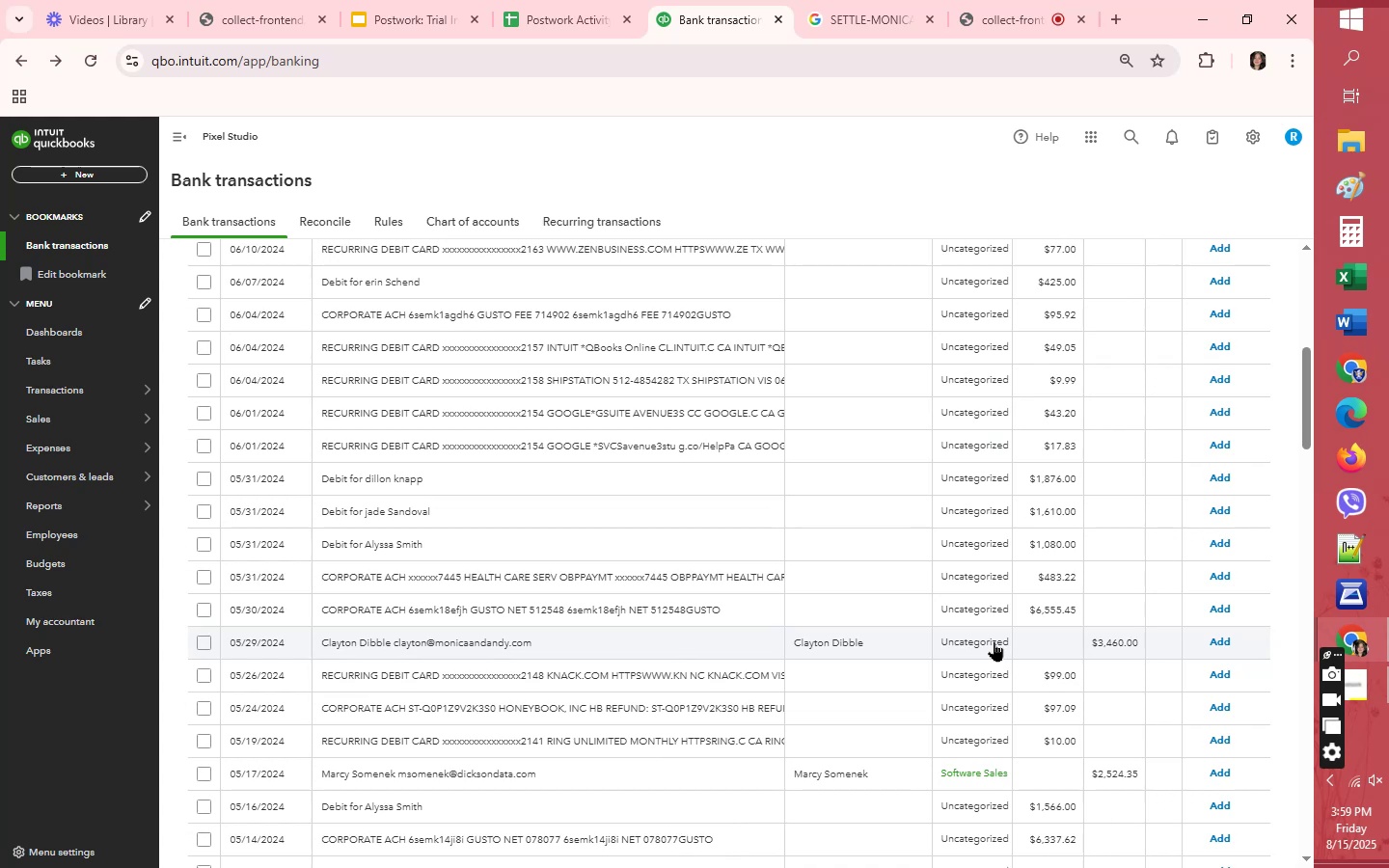 
wait(6.41)
 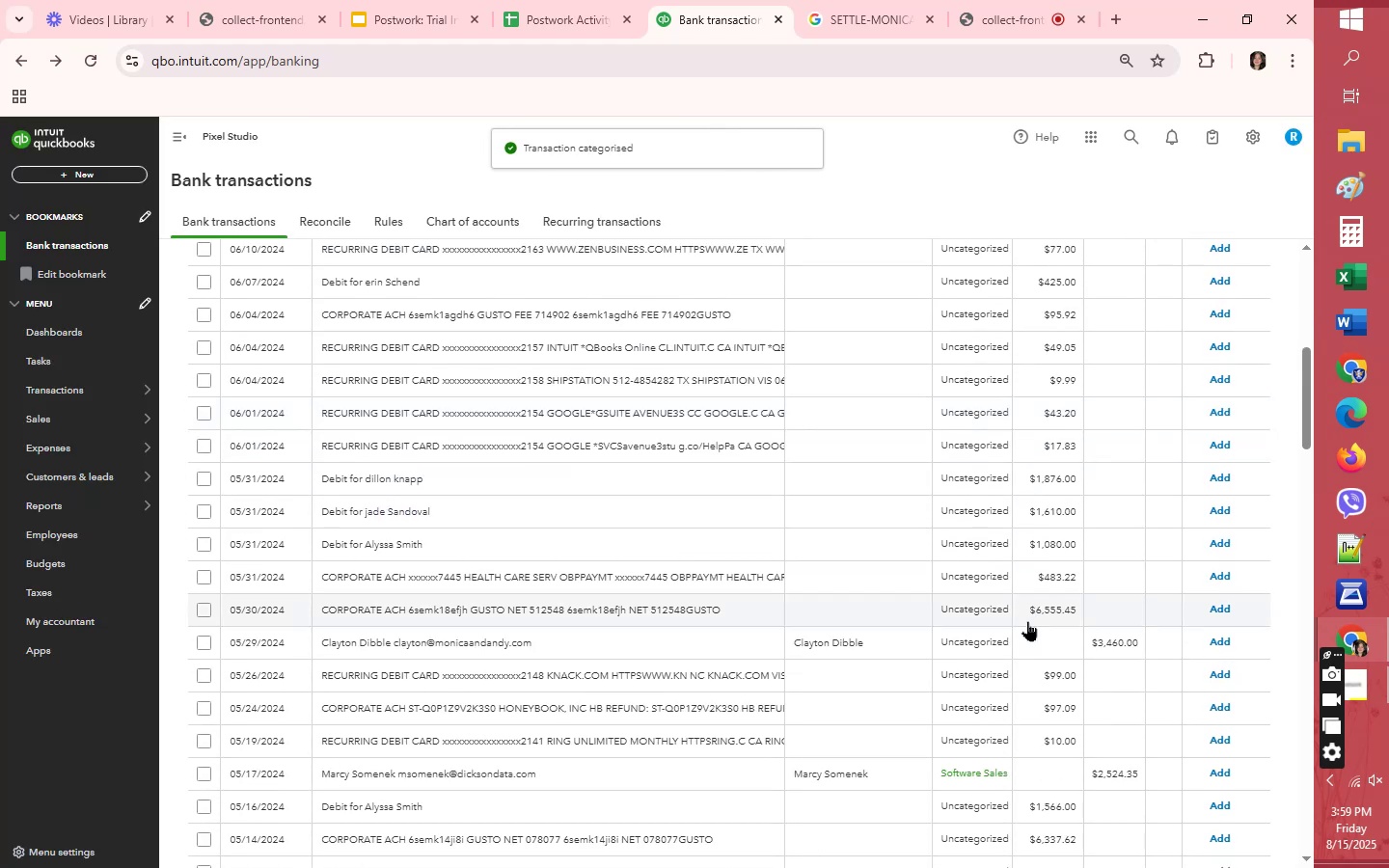 
scroll: coordinate [767, 614], scroll_direction: up, amount: 10.0
 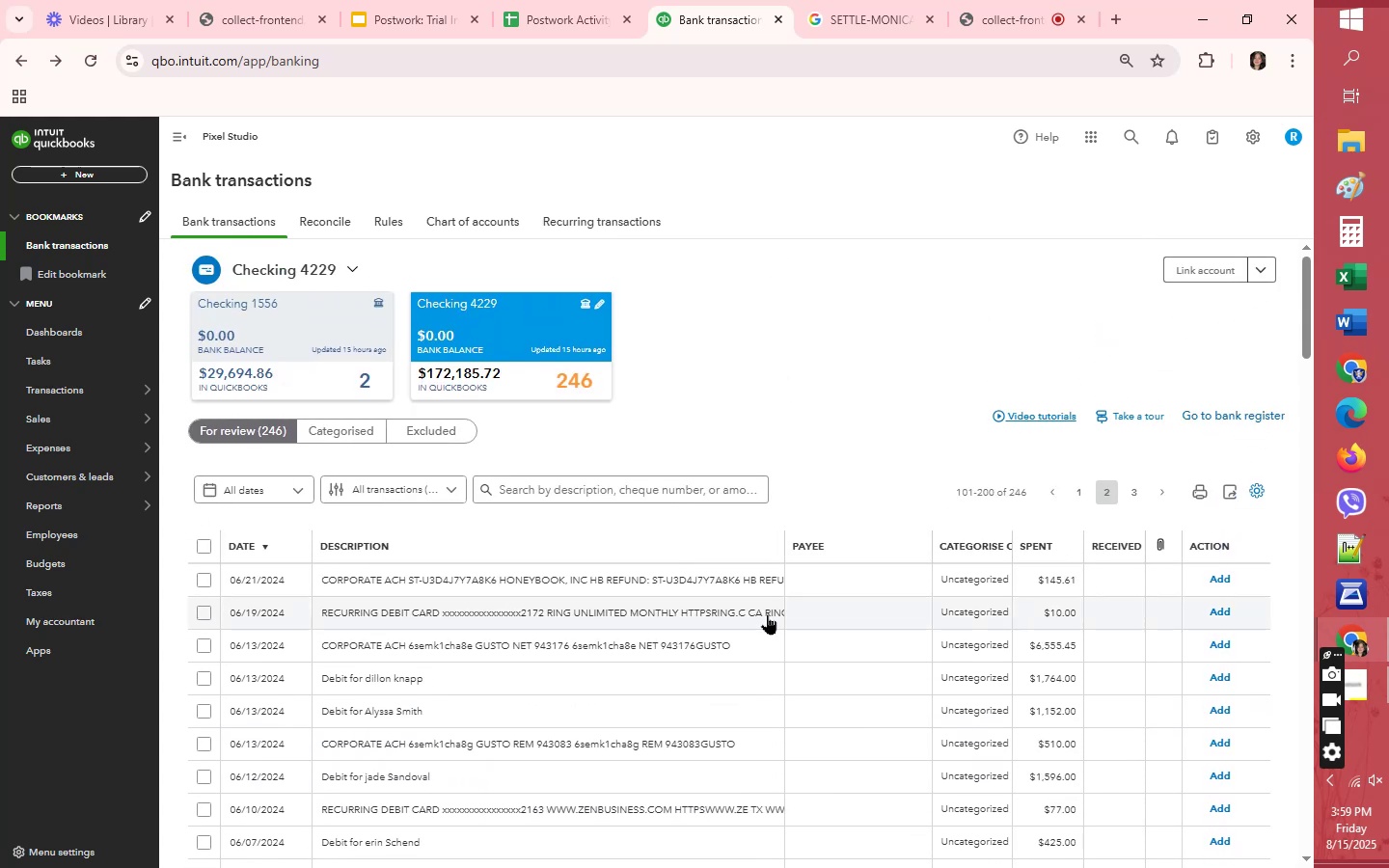 
scroll: coordinate [767, 614], scroll_direction: down, amount: 12.0
 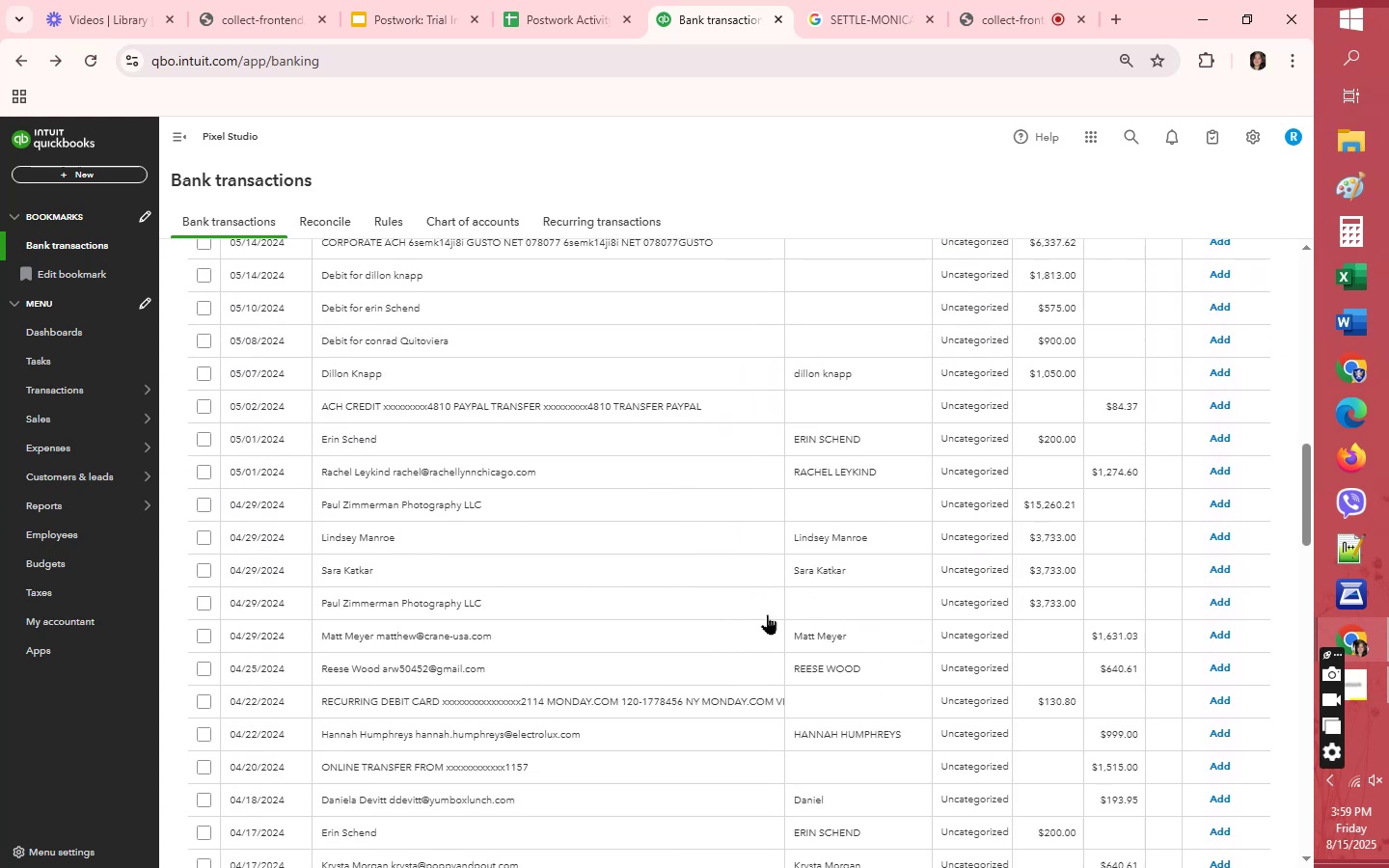 
scroll: coordinate [767, 614], scroll_direction: up, amount: 1.0
 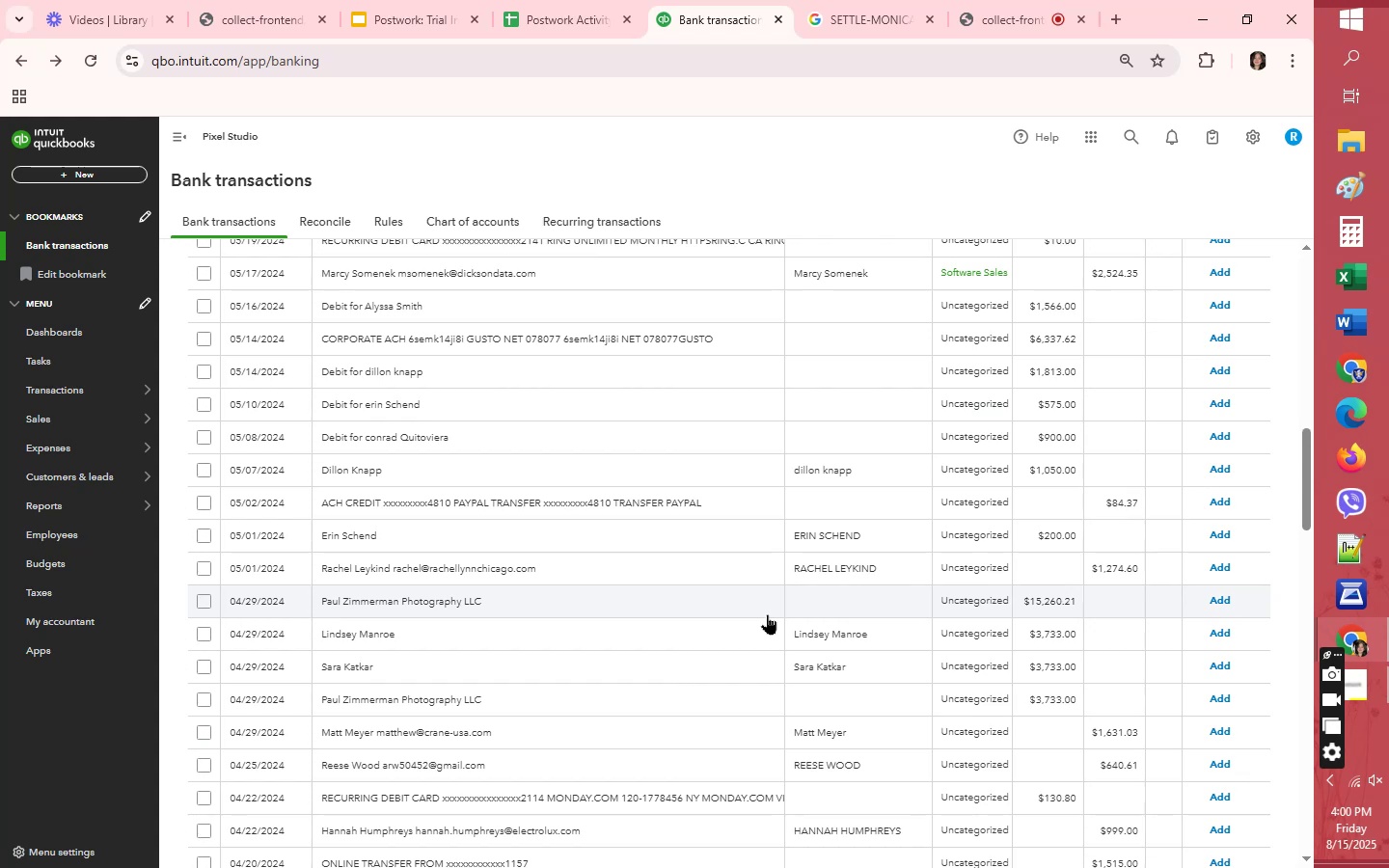 
wait(5.87)
 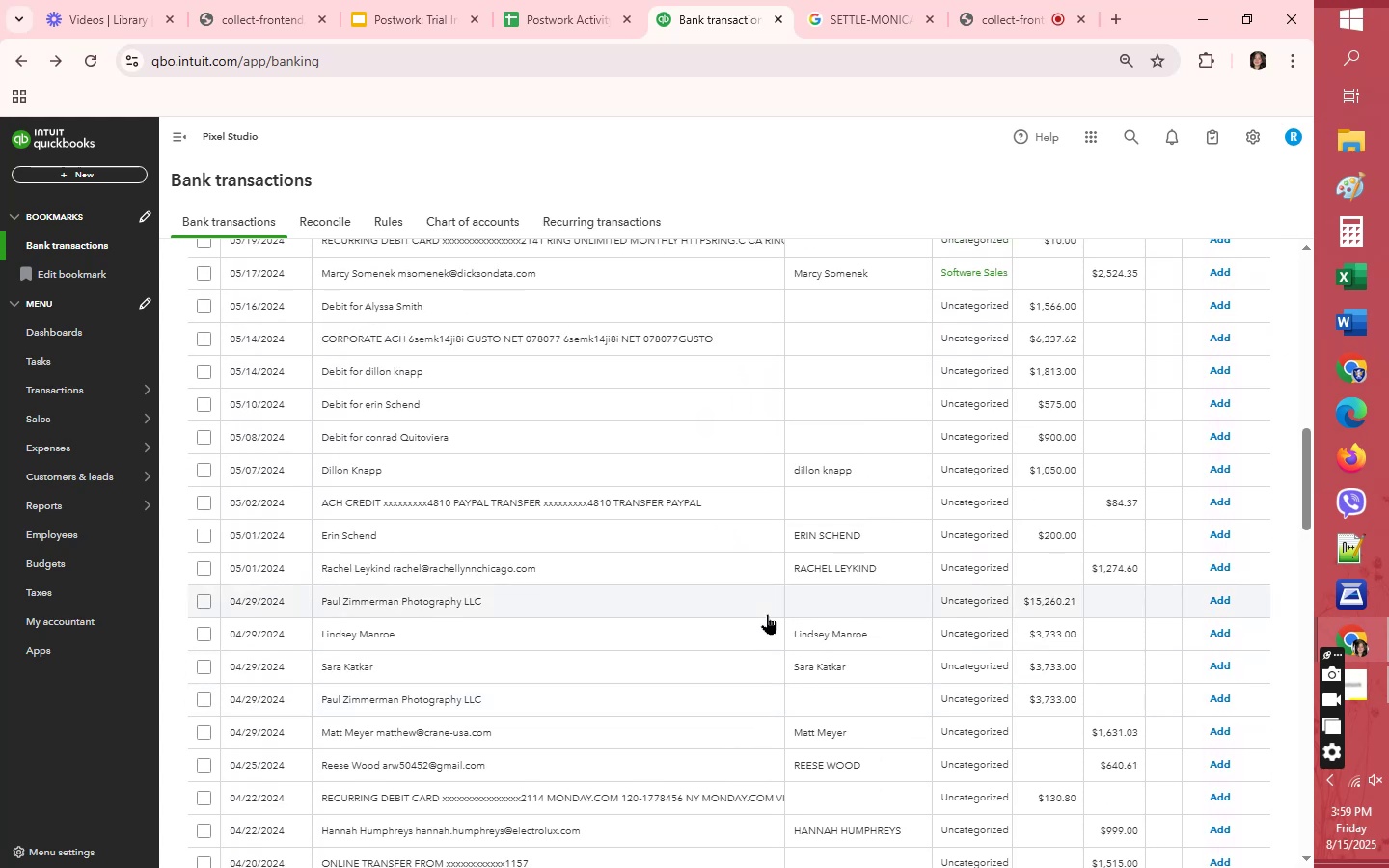 
left_click([1225, 273])
 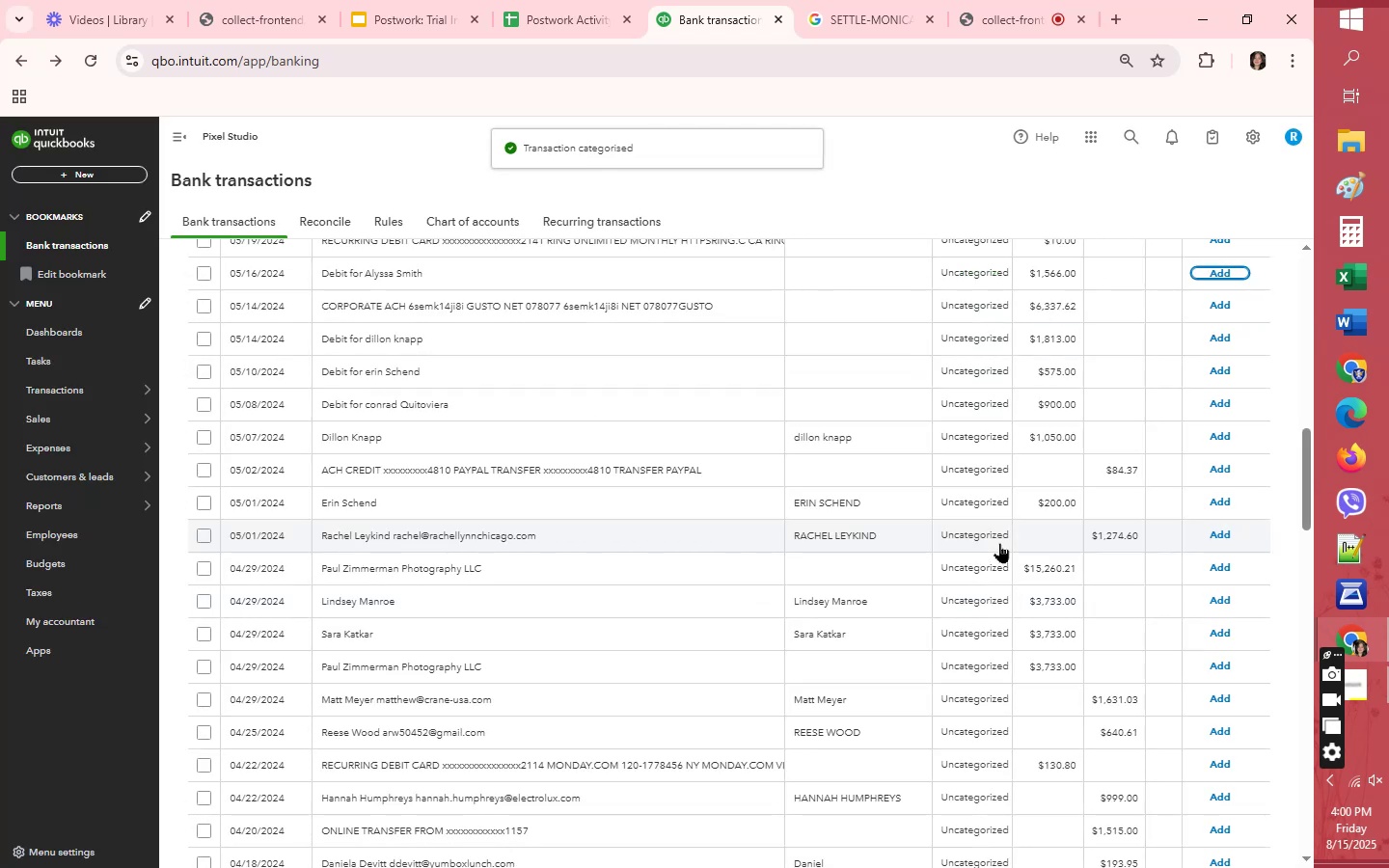 
left_click([981, 435])
 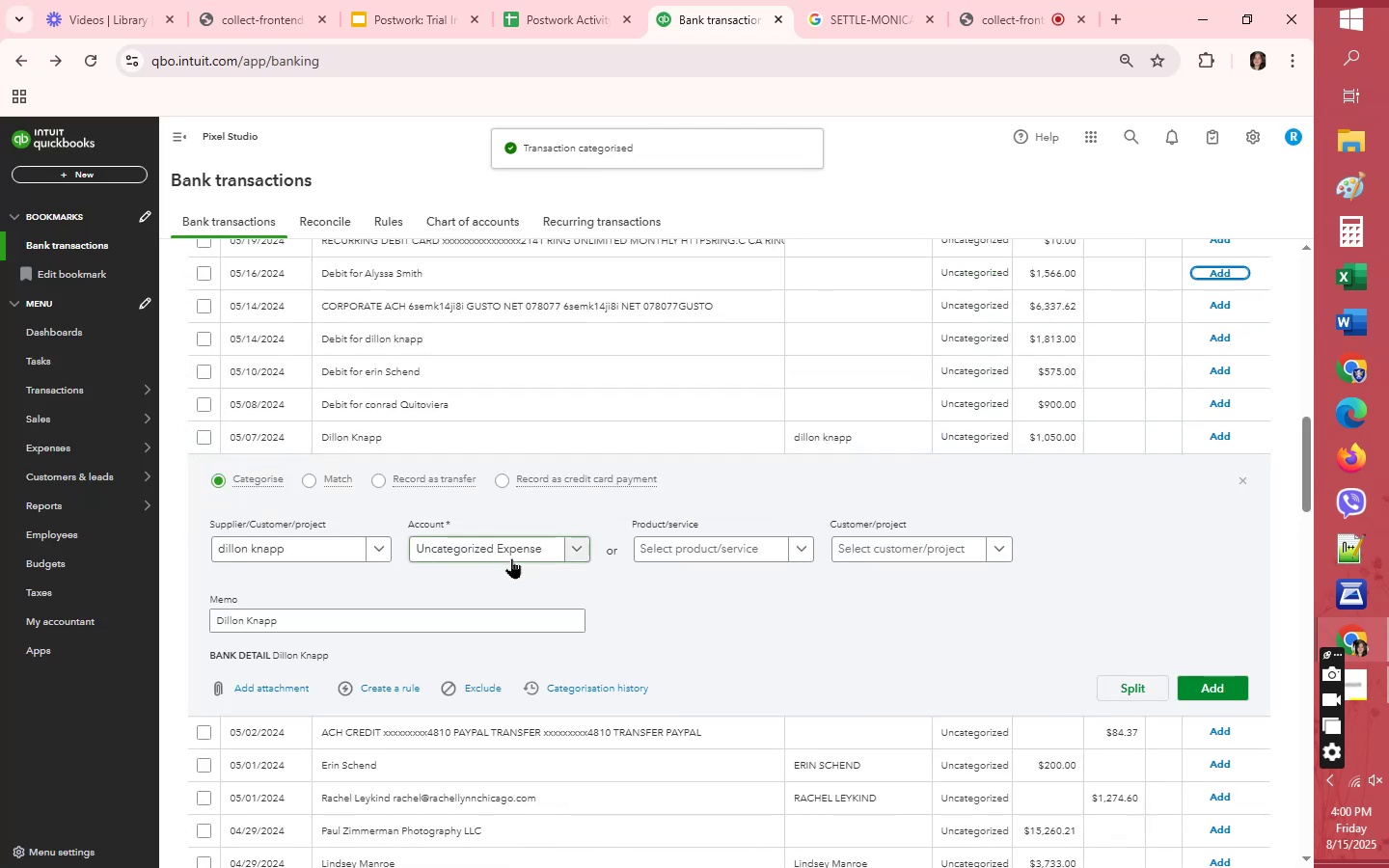 
left_click([509, 550])
 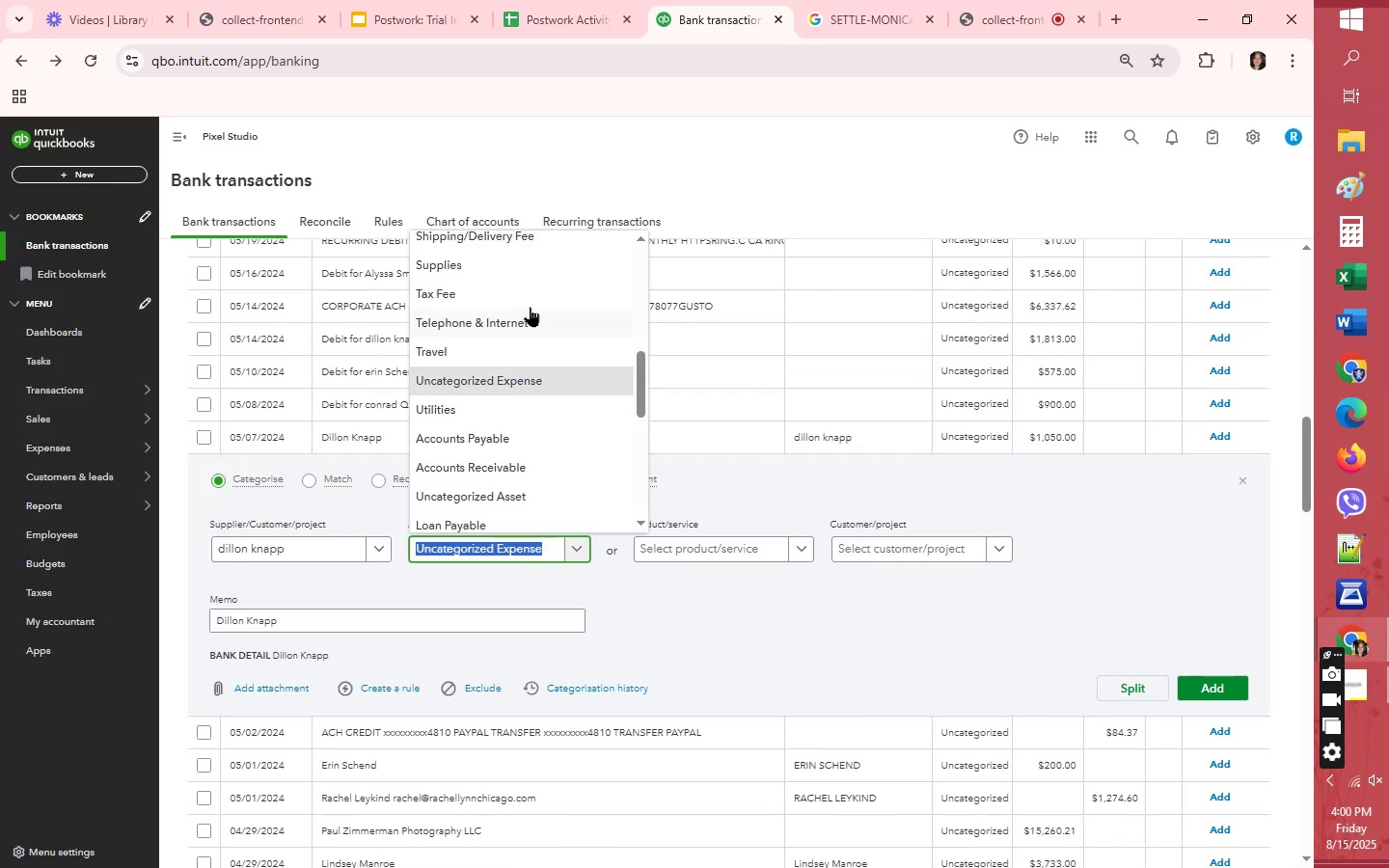 
scroll: coordinate [530, 258], scroll_direction: up, amount: 1.0
 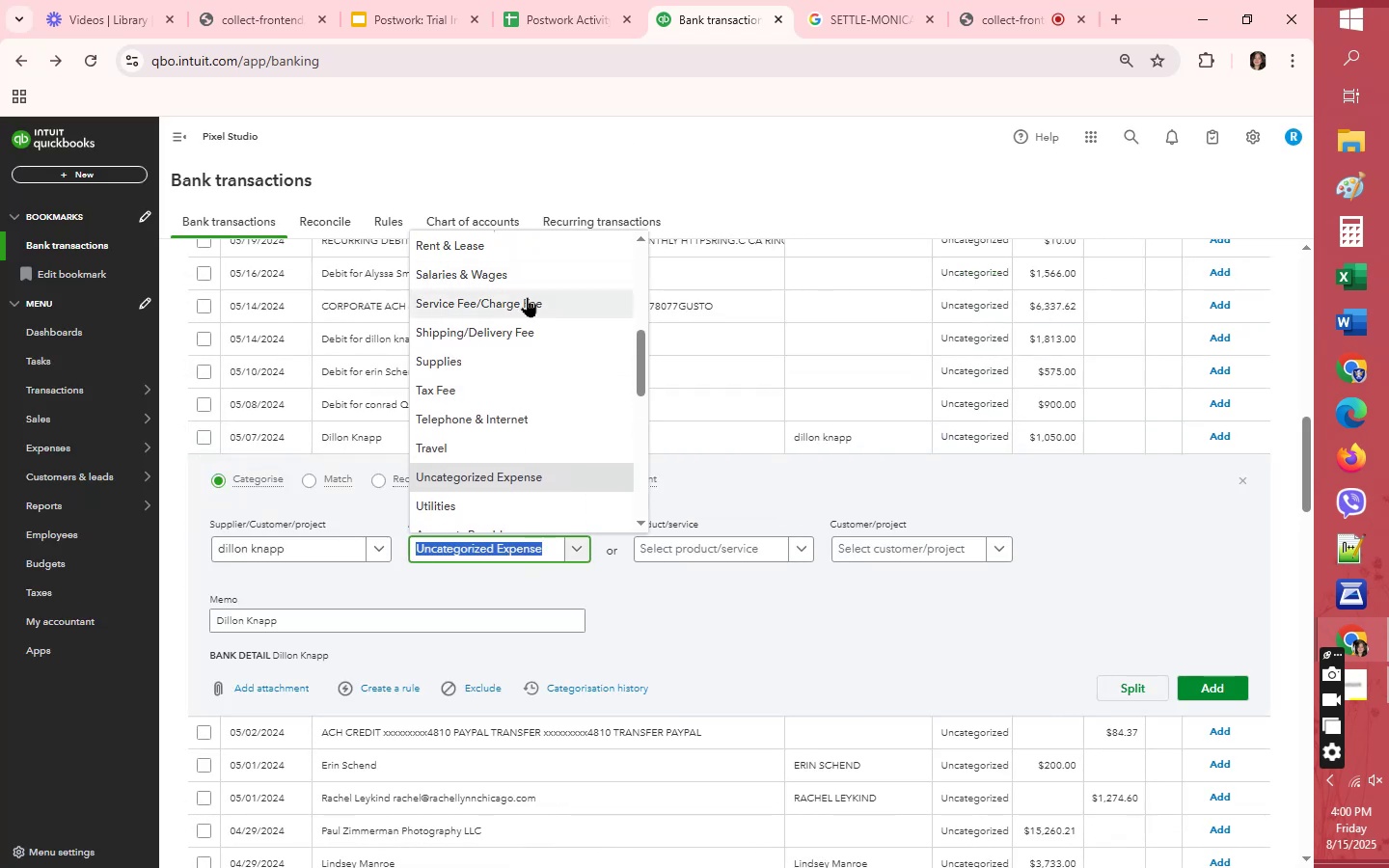 
left_click([527, 297])
 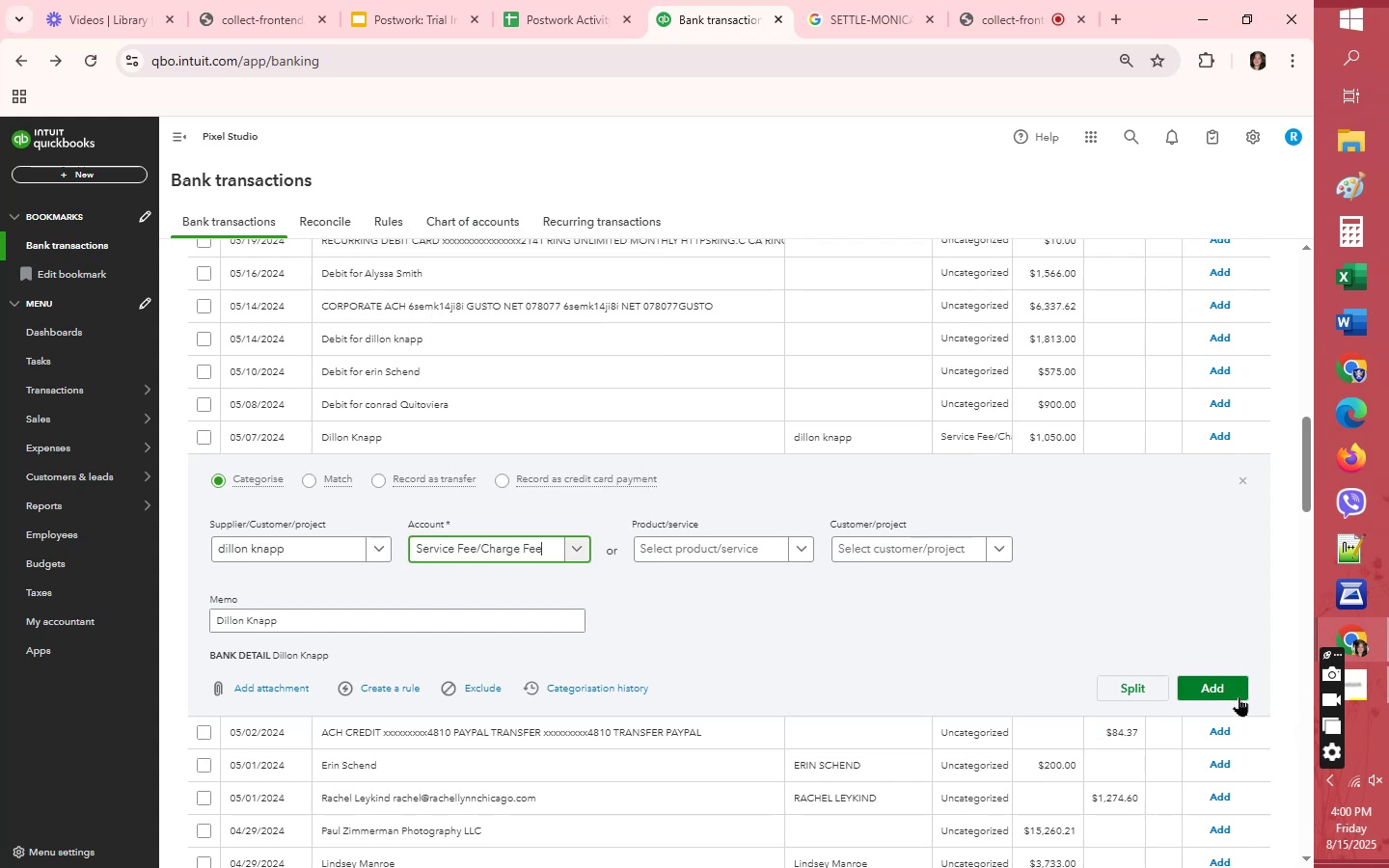 
left_click([1218, 696])
 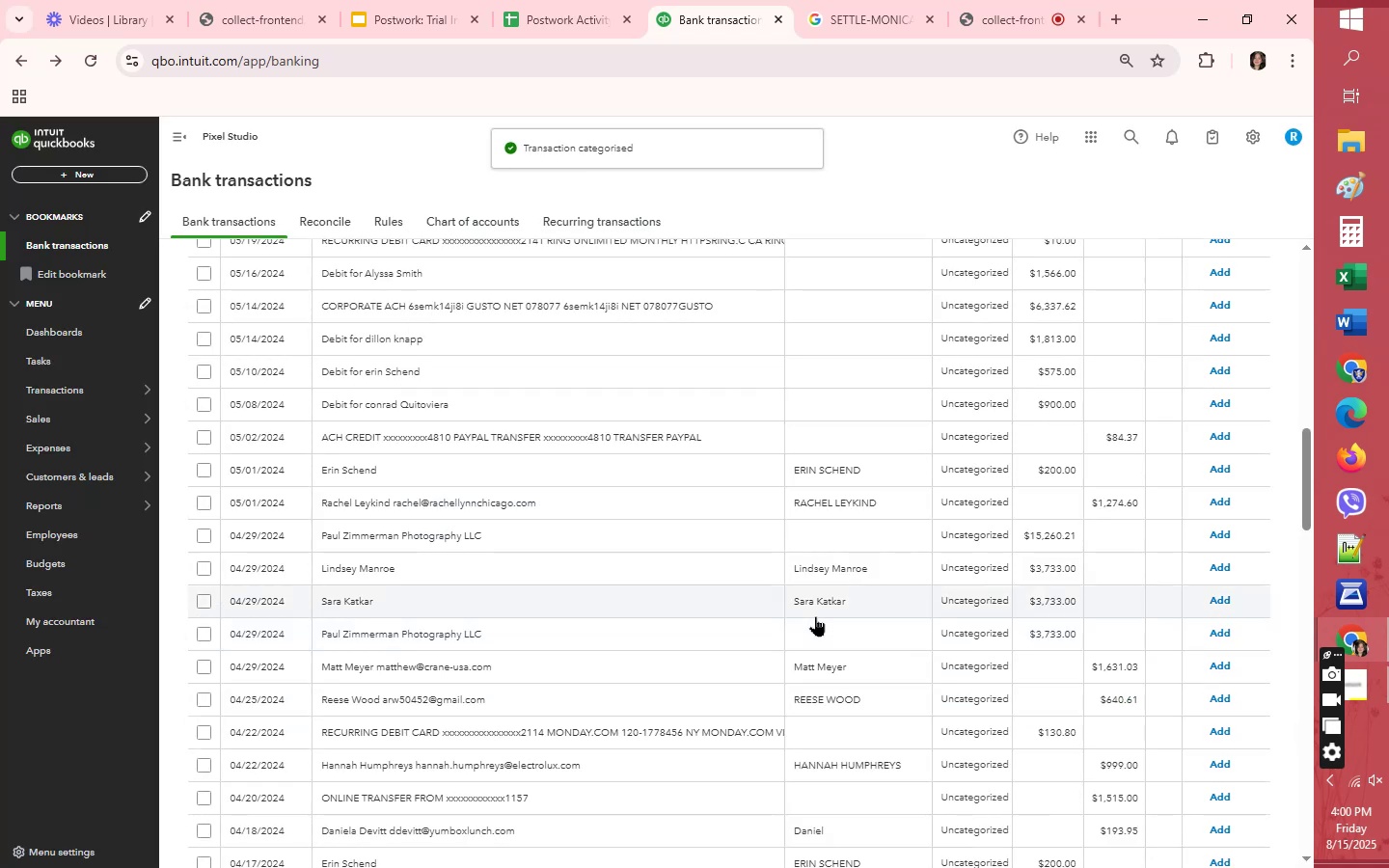 
wait(5.78)
 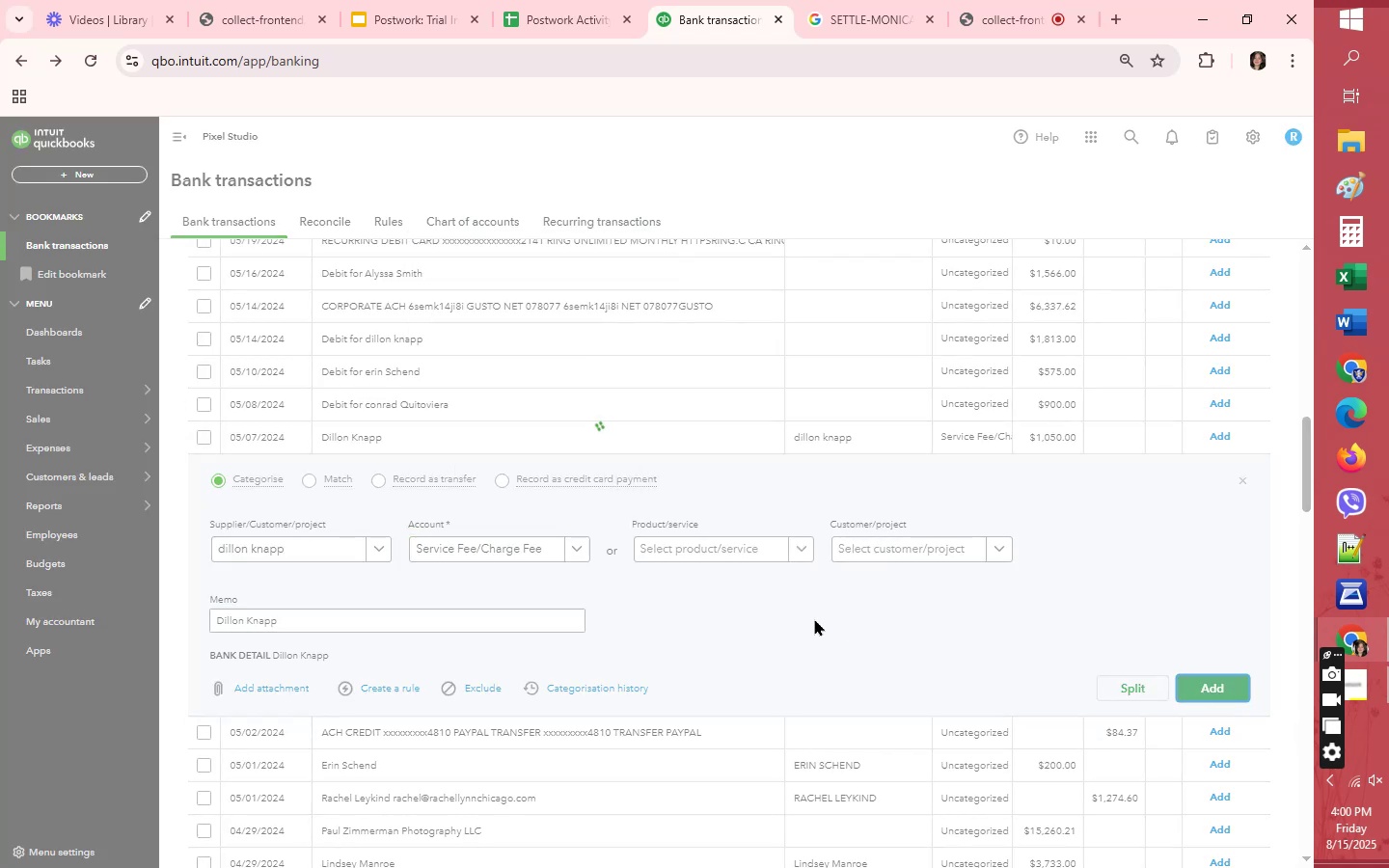 
left_click([976, 470])
 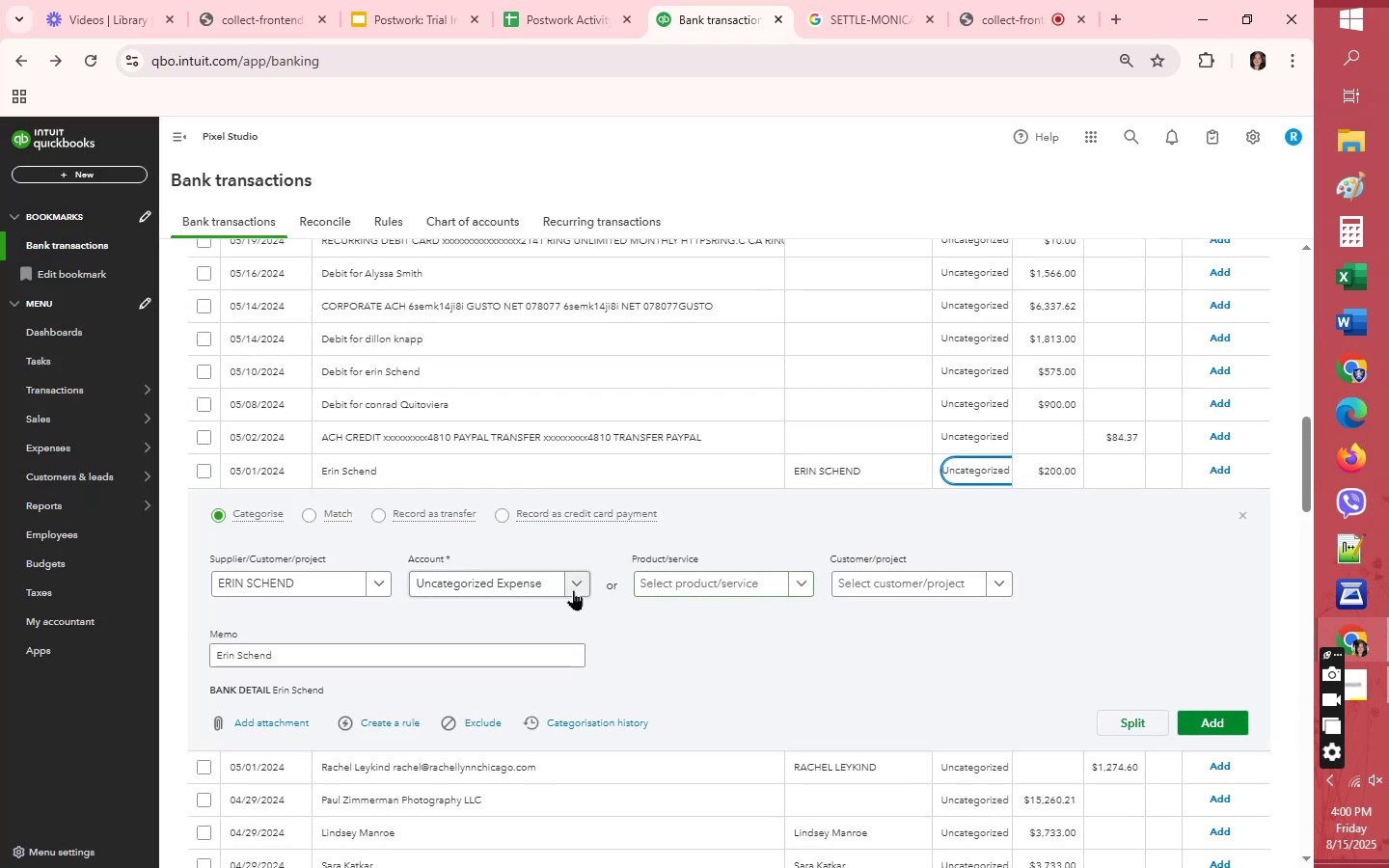 
left_click([552, 584])
 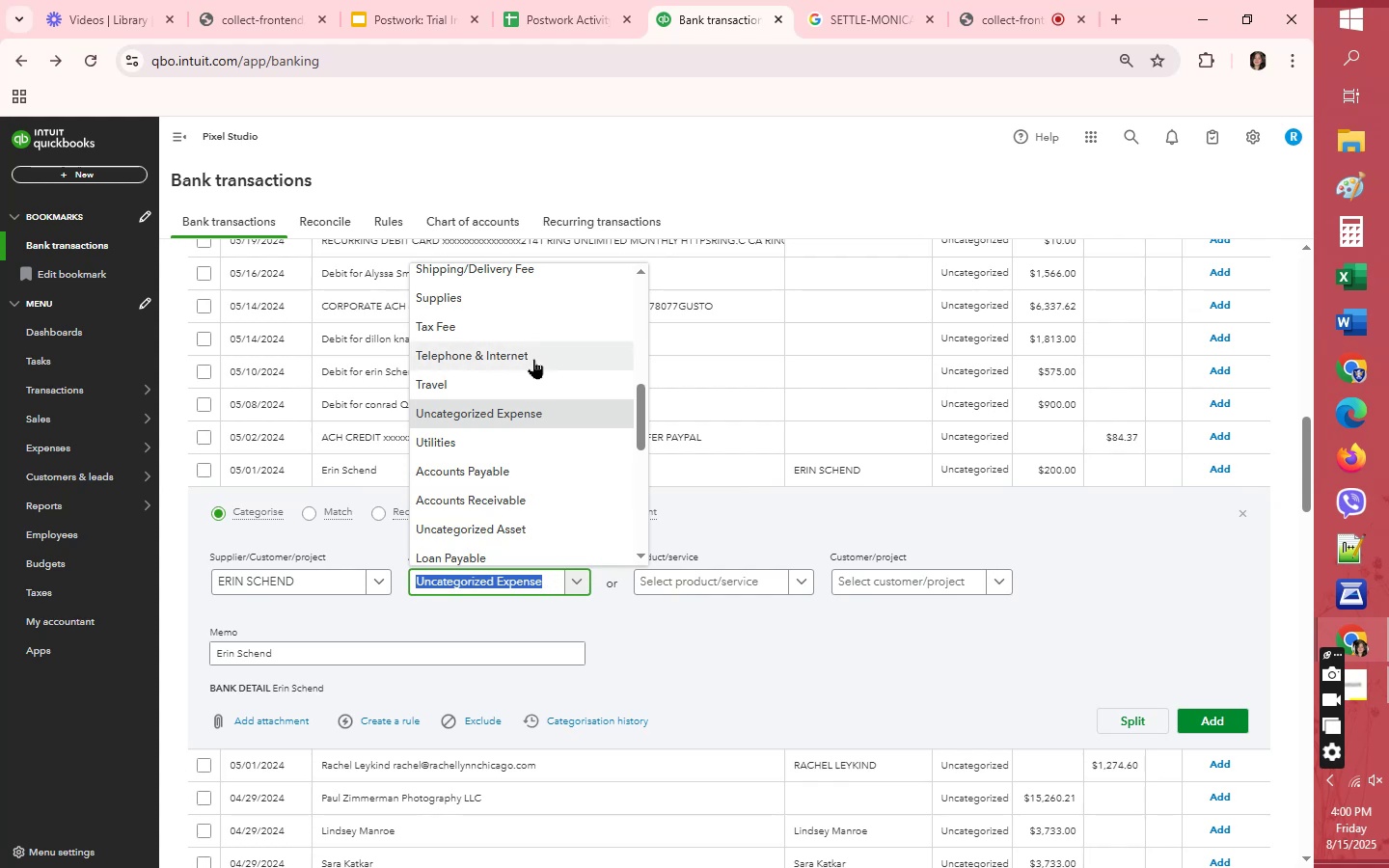 
scroll: coordinate [533, 359], scroll_direction: up, amount: 1.0
 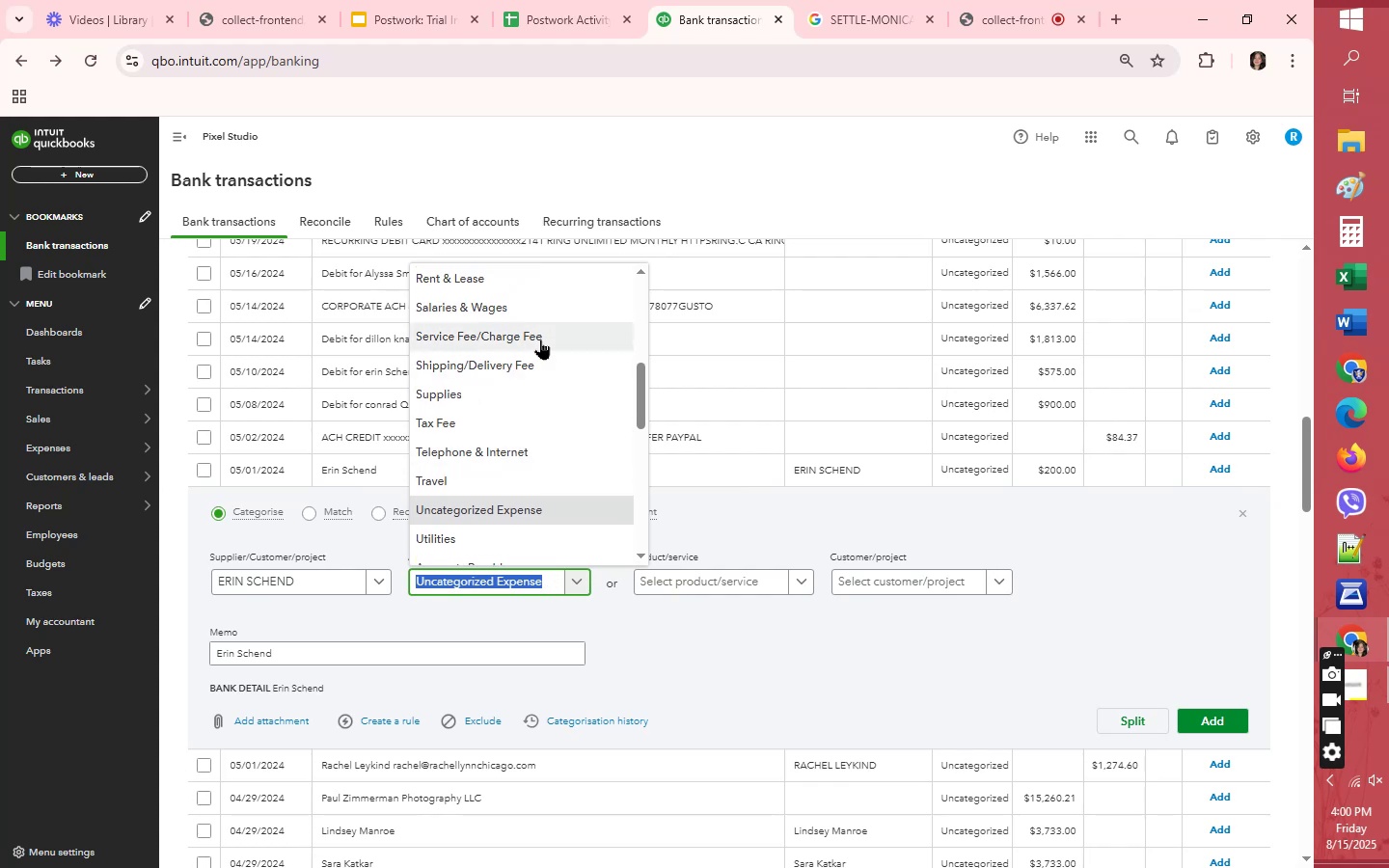 
left_click([540, 339])
 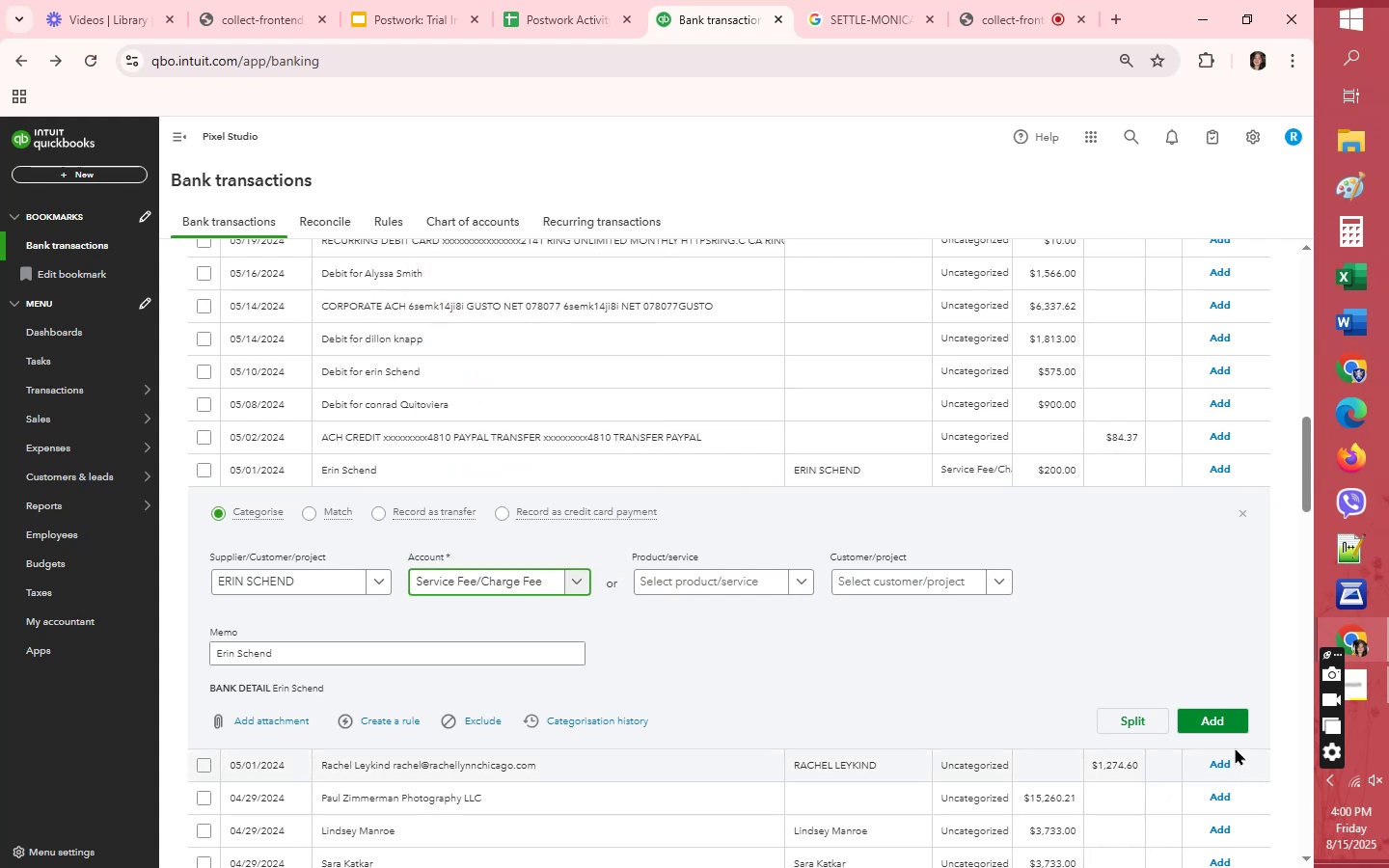 
left_click([1221, 723])
 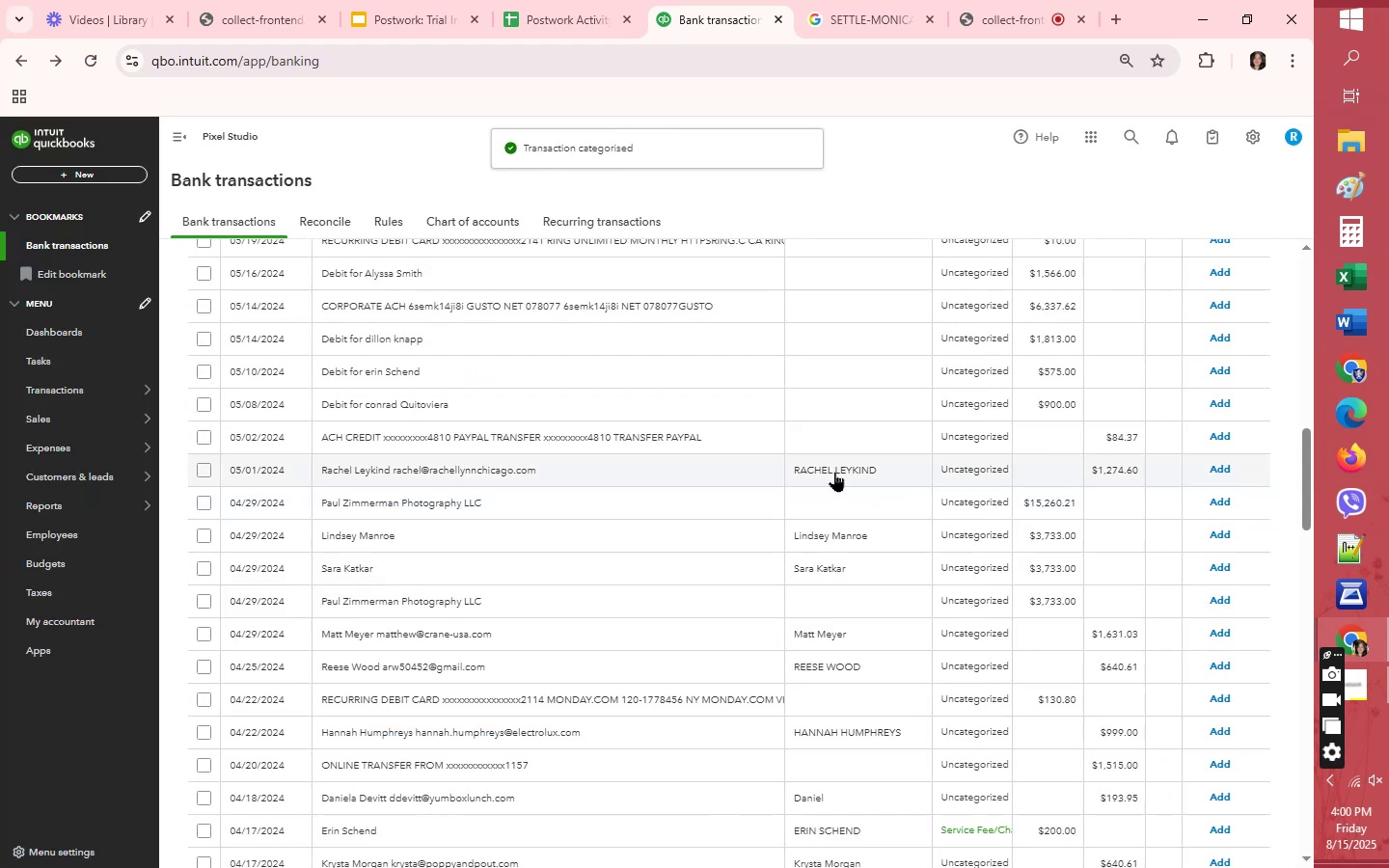 
left_click([969, 473])
 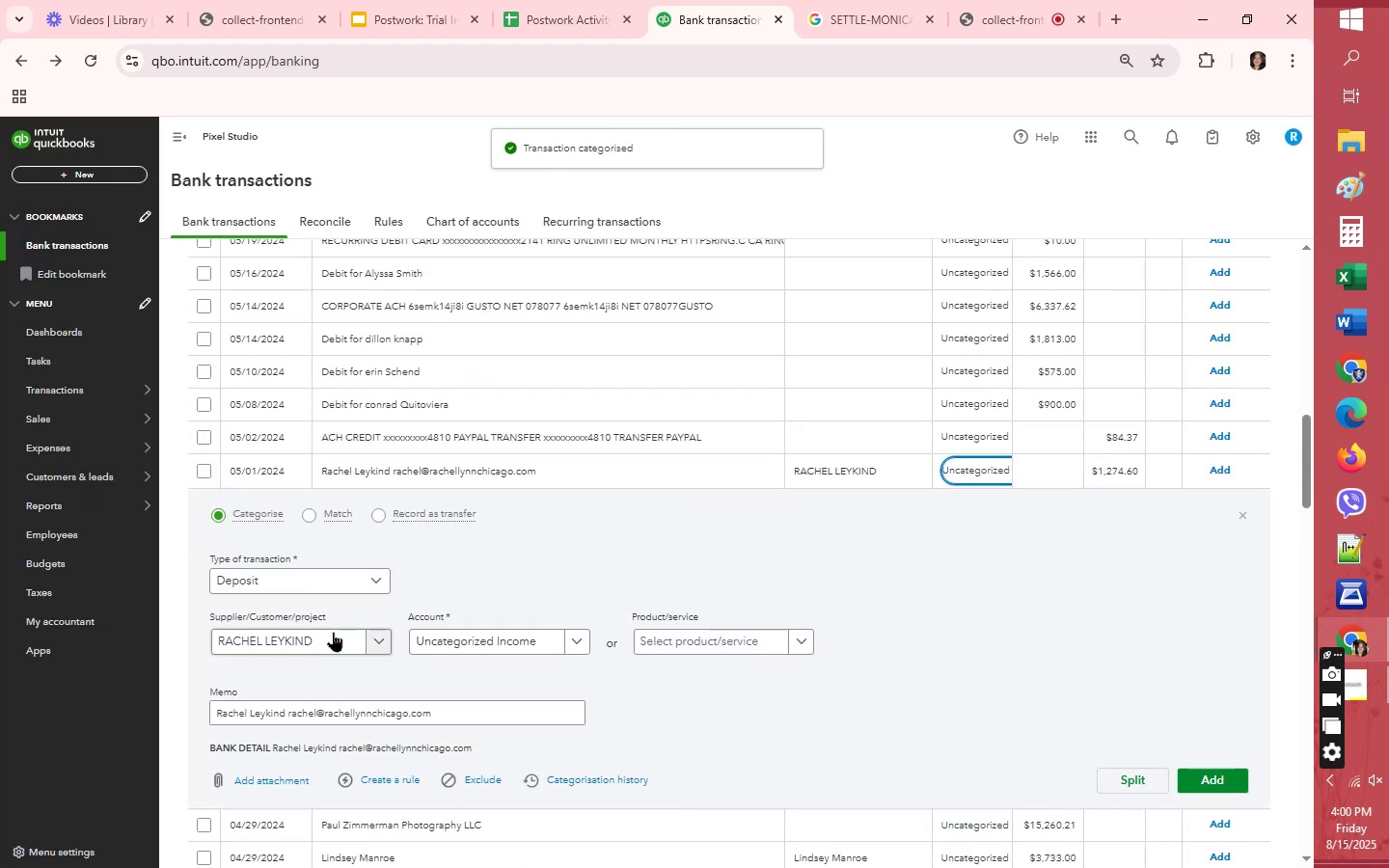 
left_click([436, 640])
 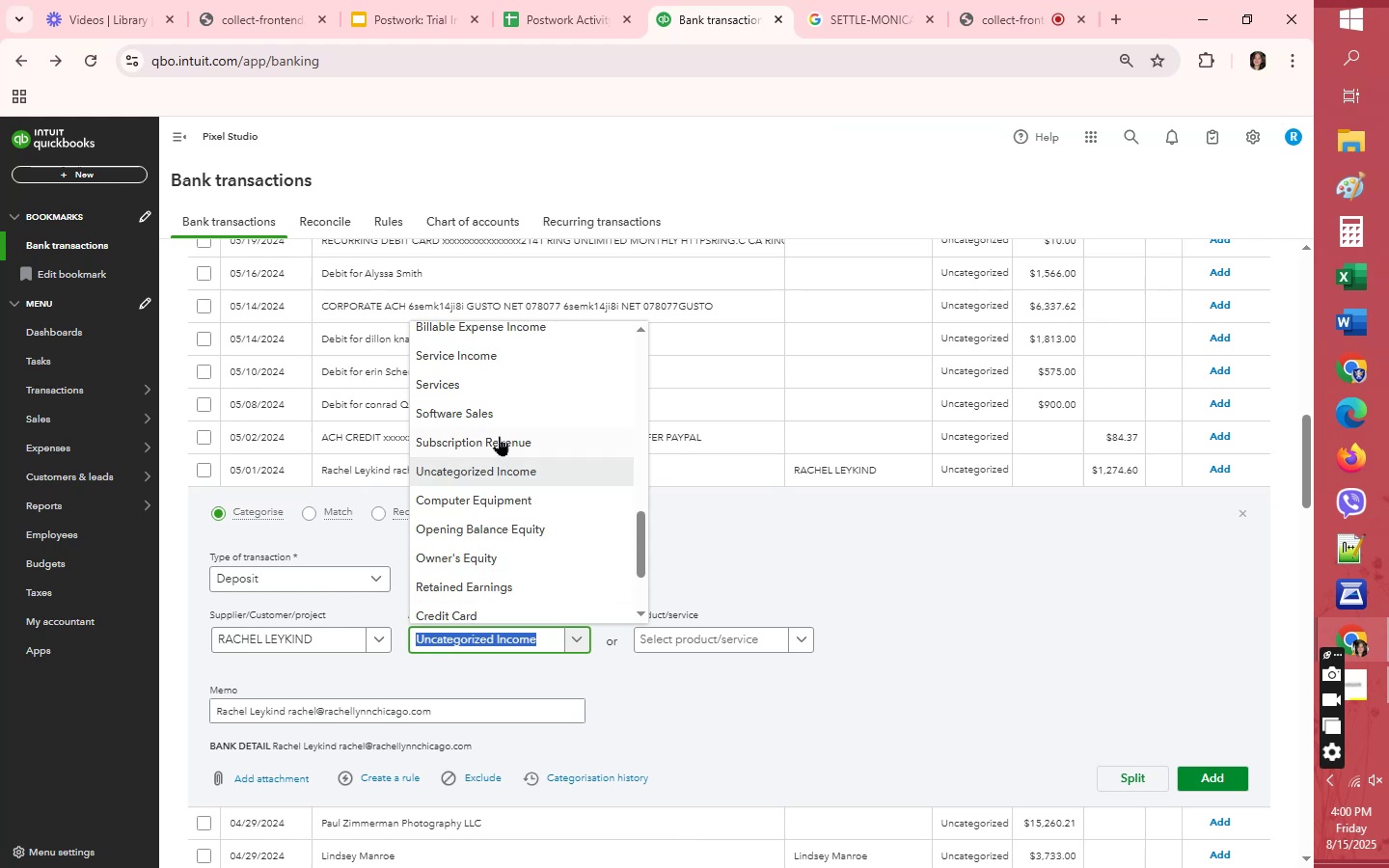 
left_click([504, 418])
 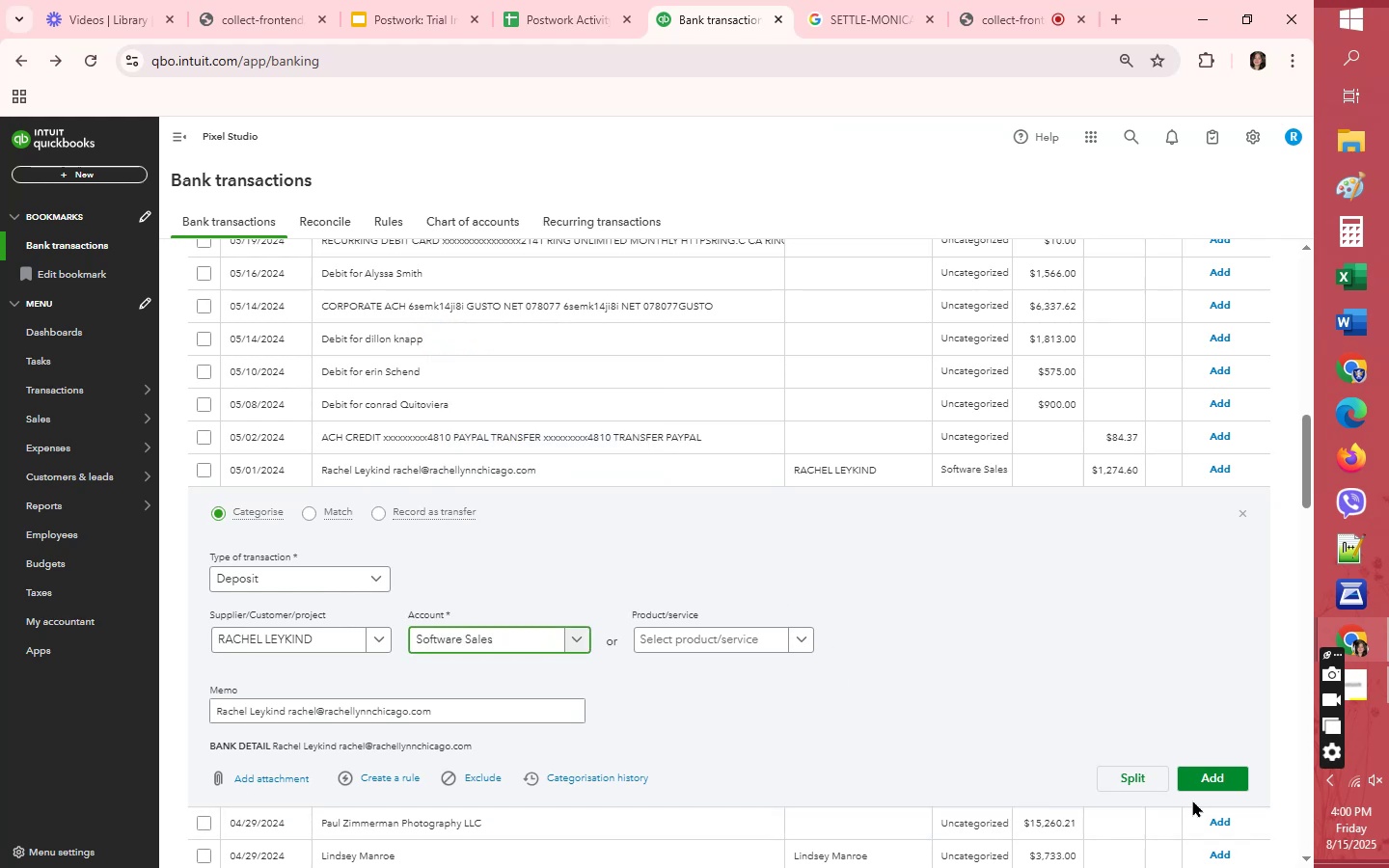 
left_click([1201, 782])
 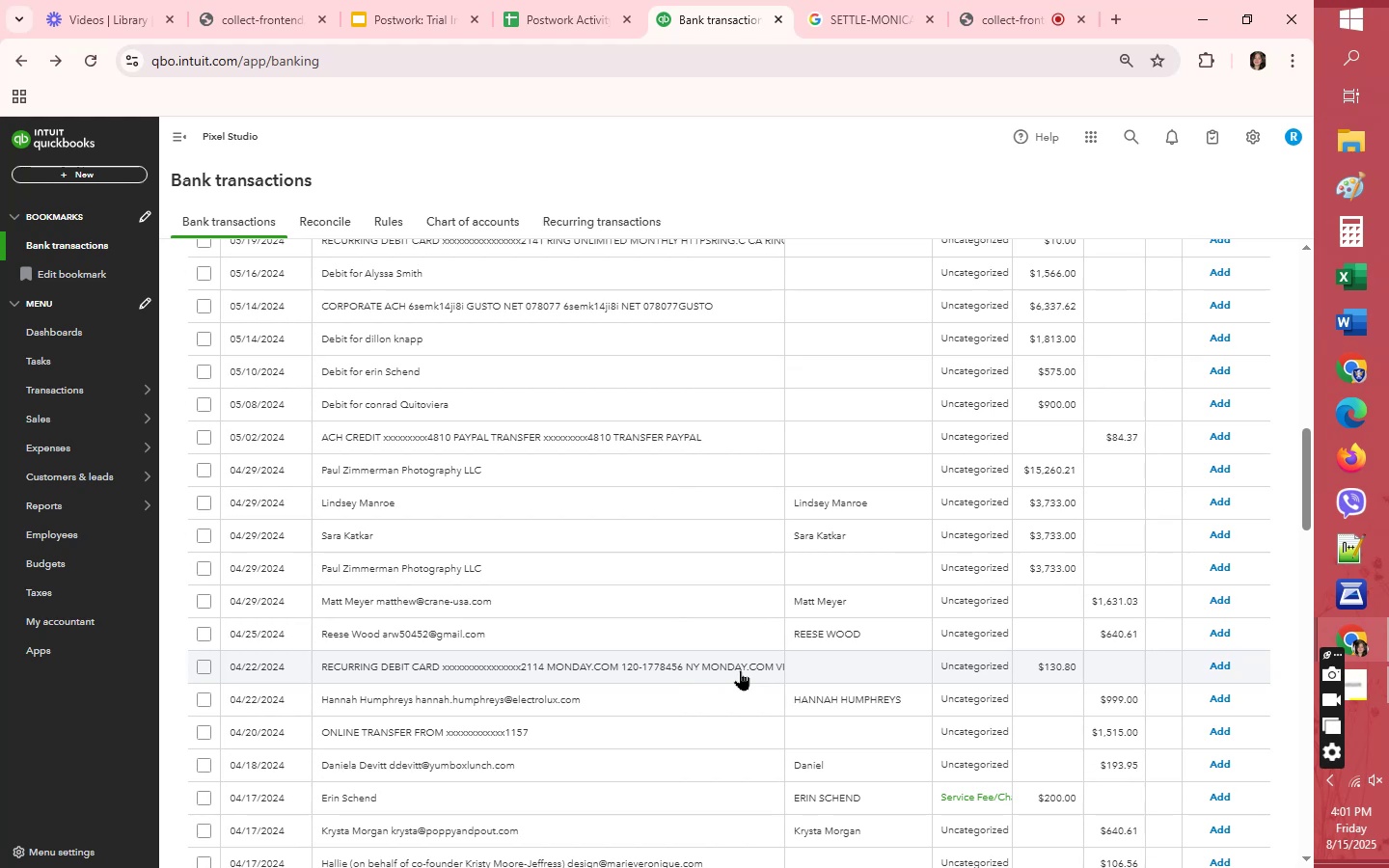 
wait(33.25)
 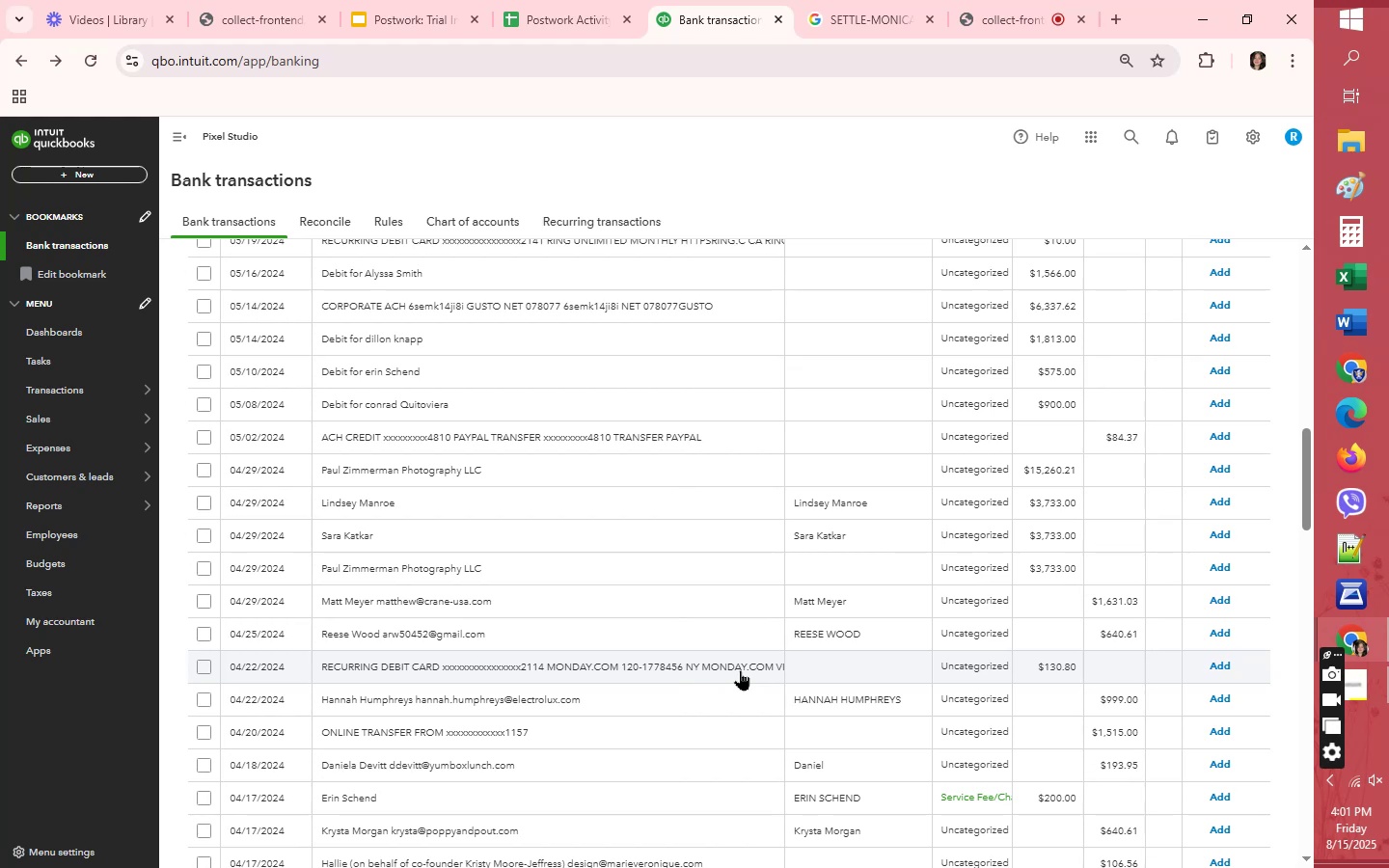 
left_click([991, 638])
 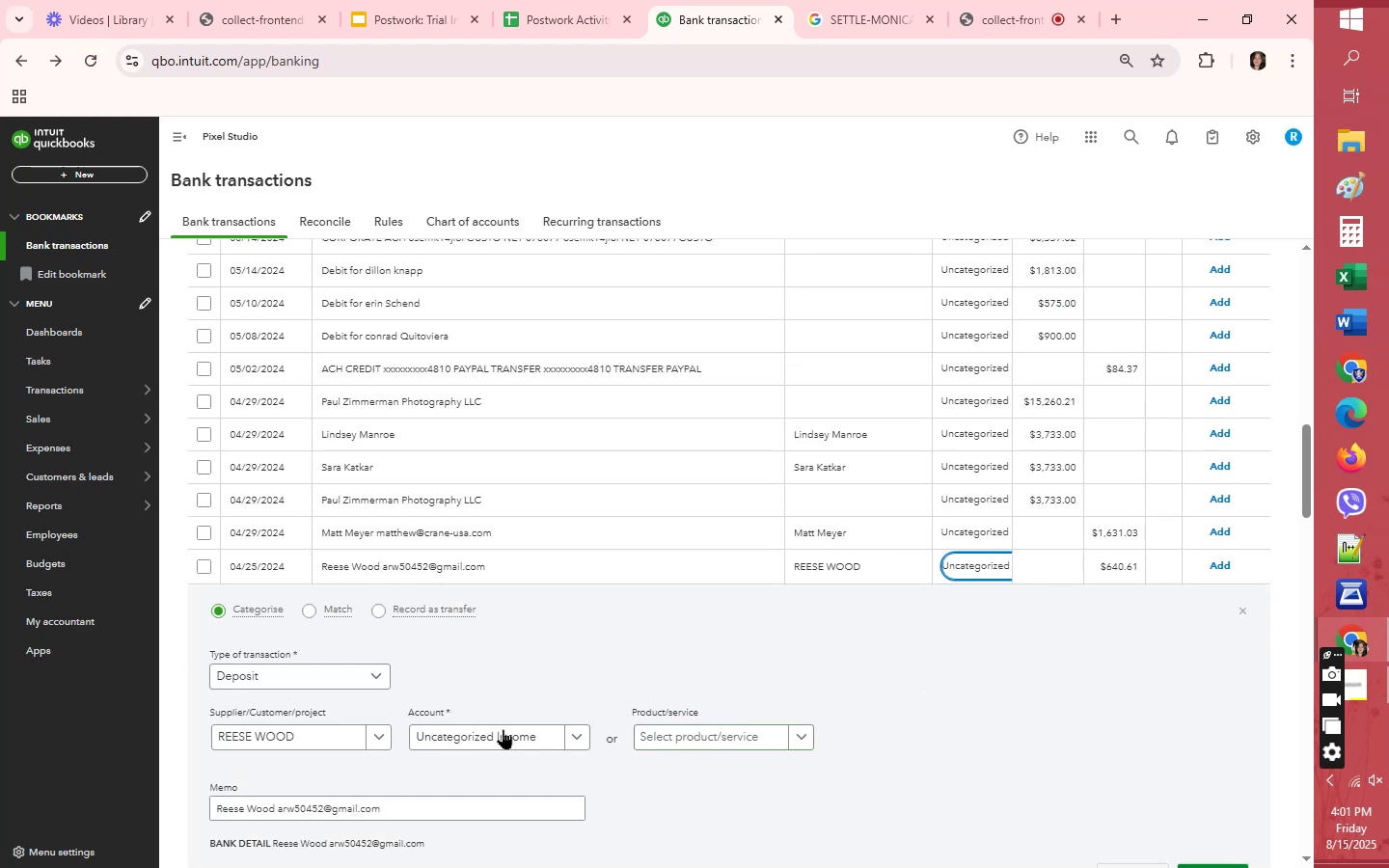 
left_click([488, 737])
 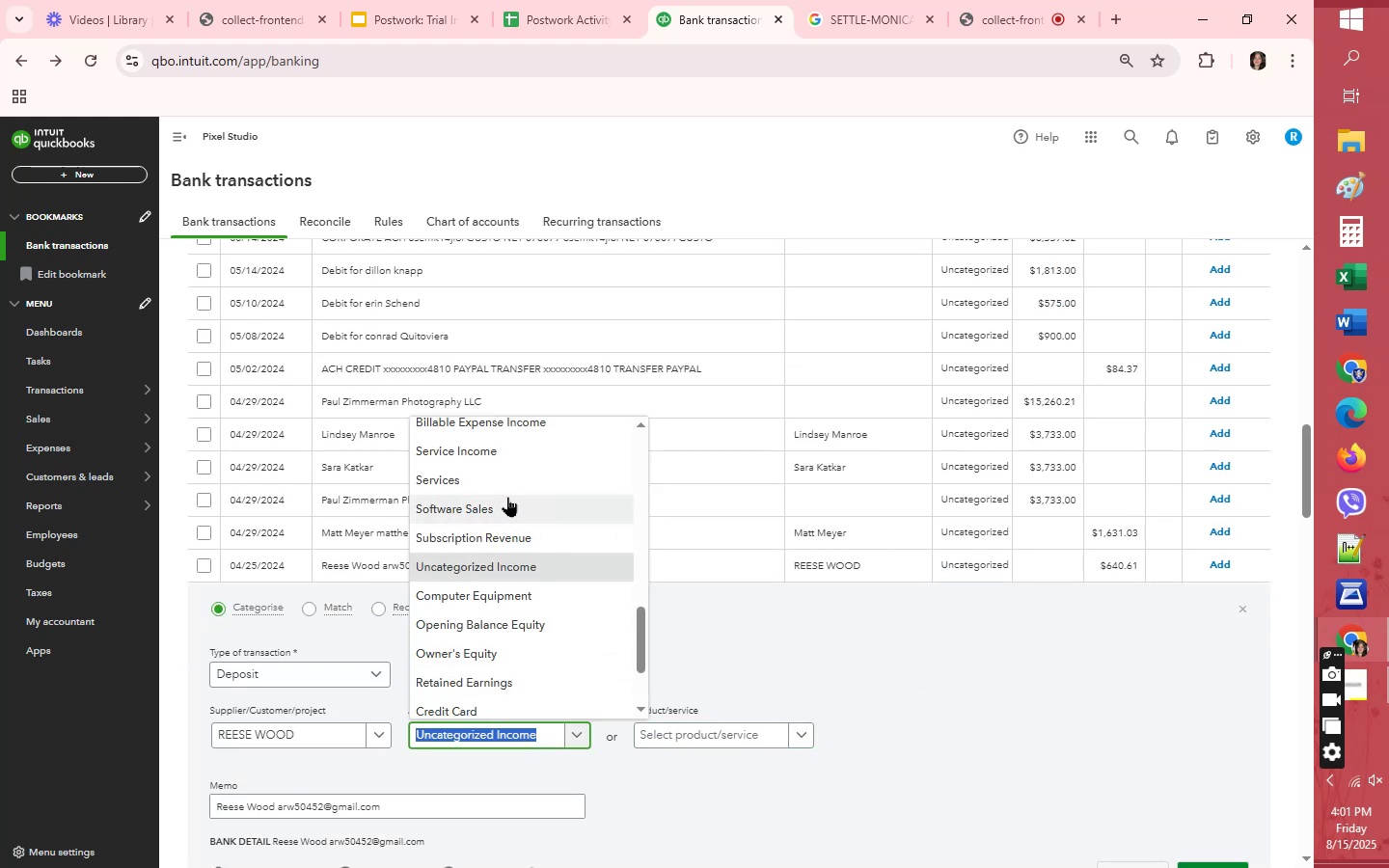 
left_click([506, 502])
 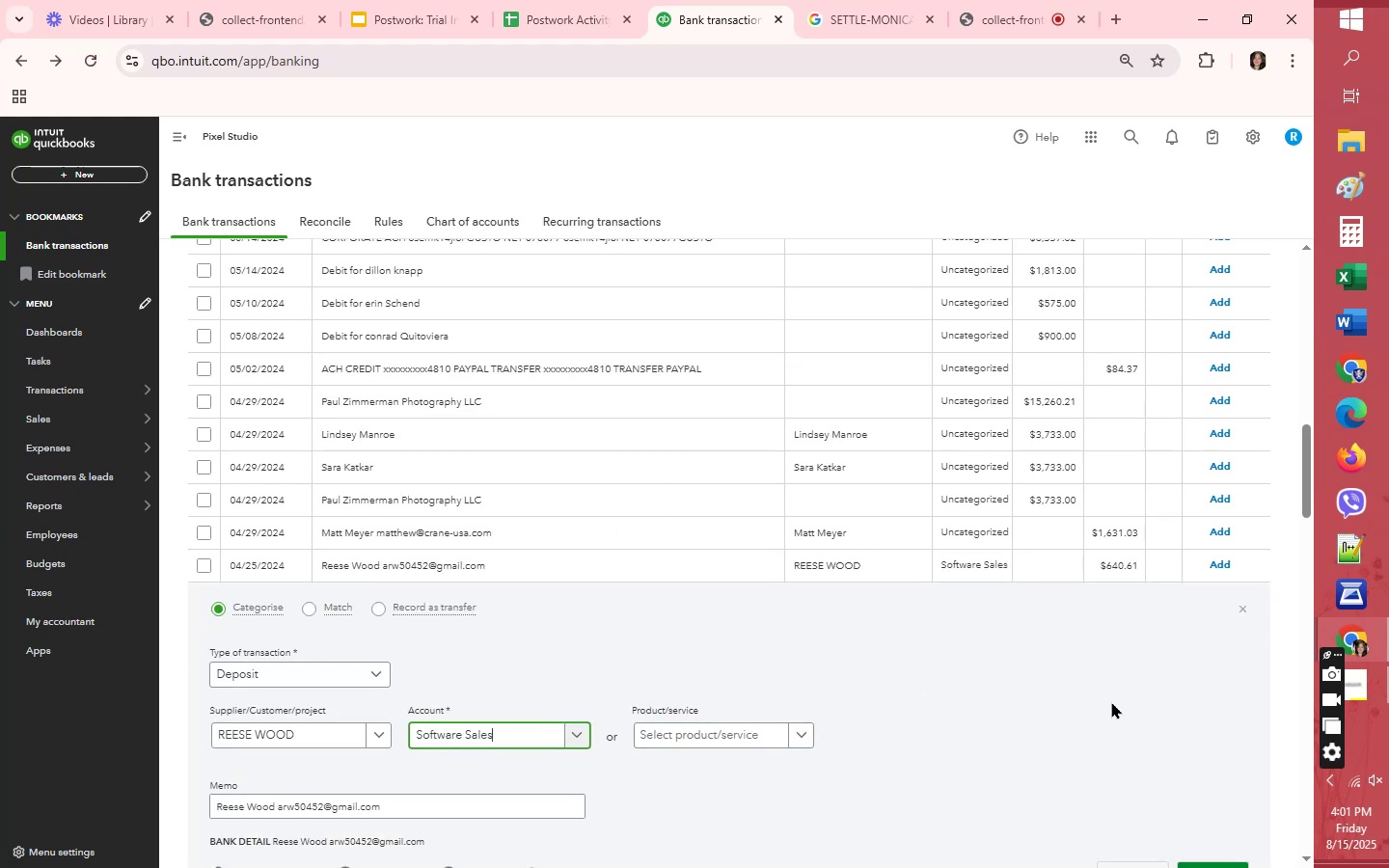 
scroll: coordinate [1111, 705], scroll_direction: down, amount: 1.0
 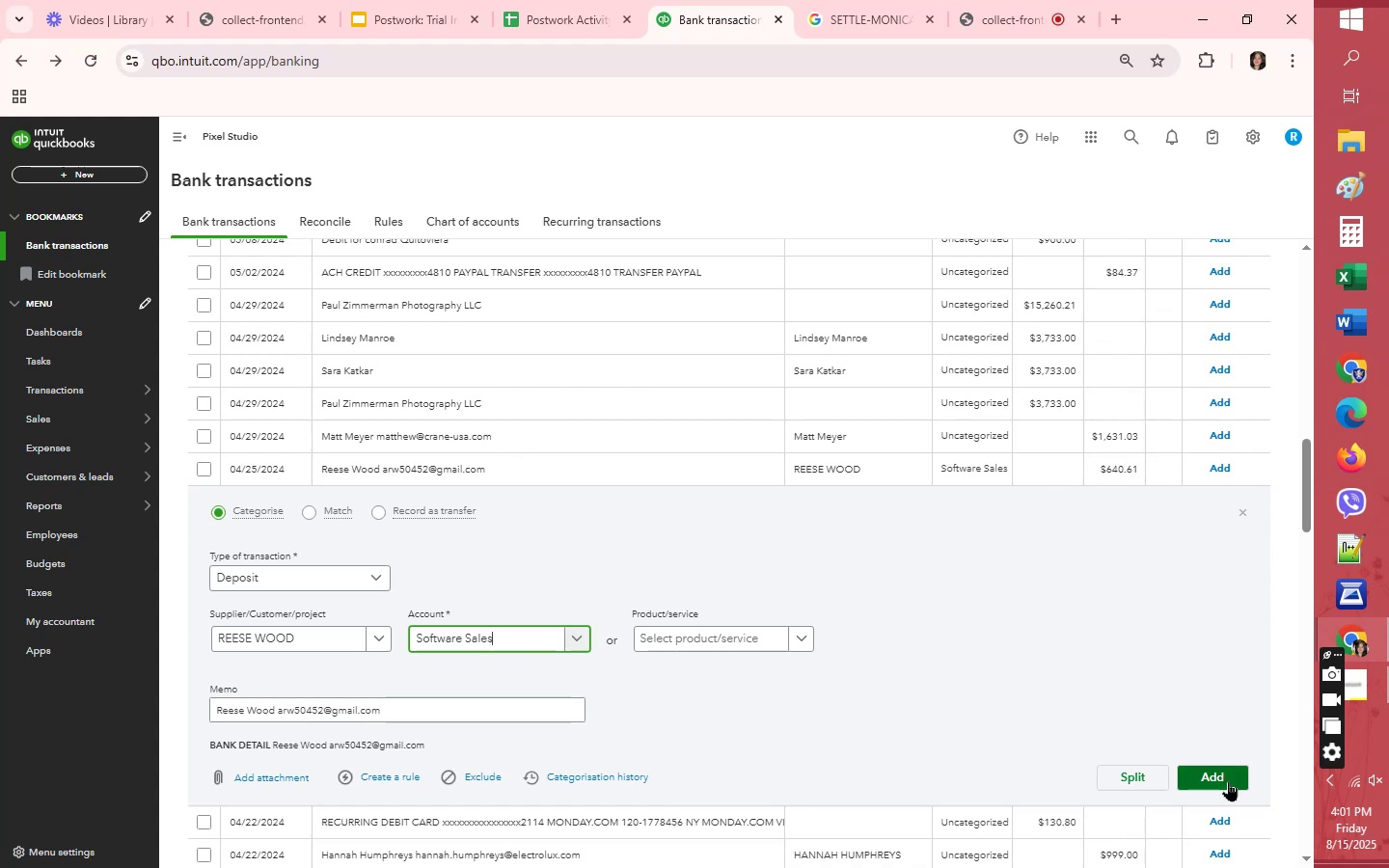 
left_click([1228, 781])
 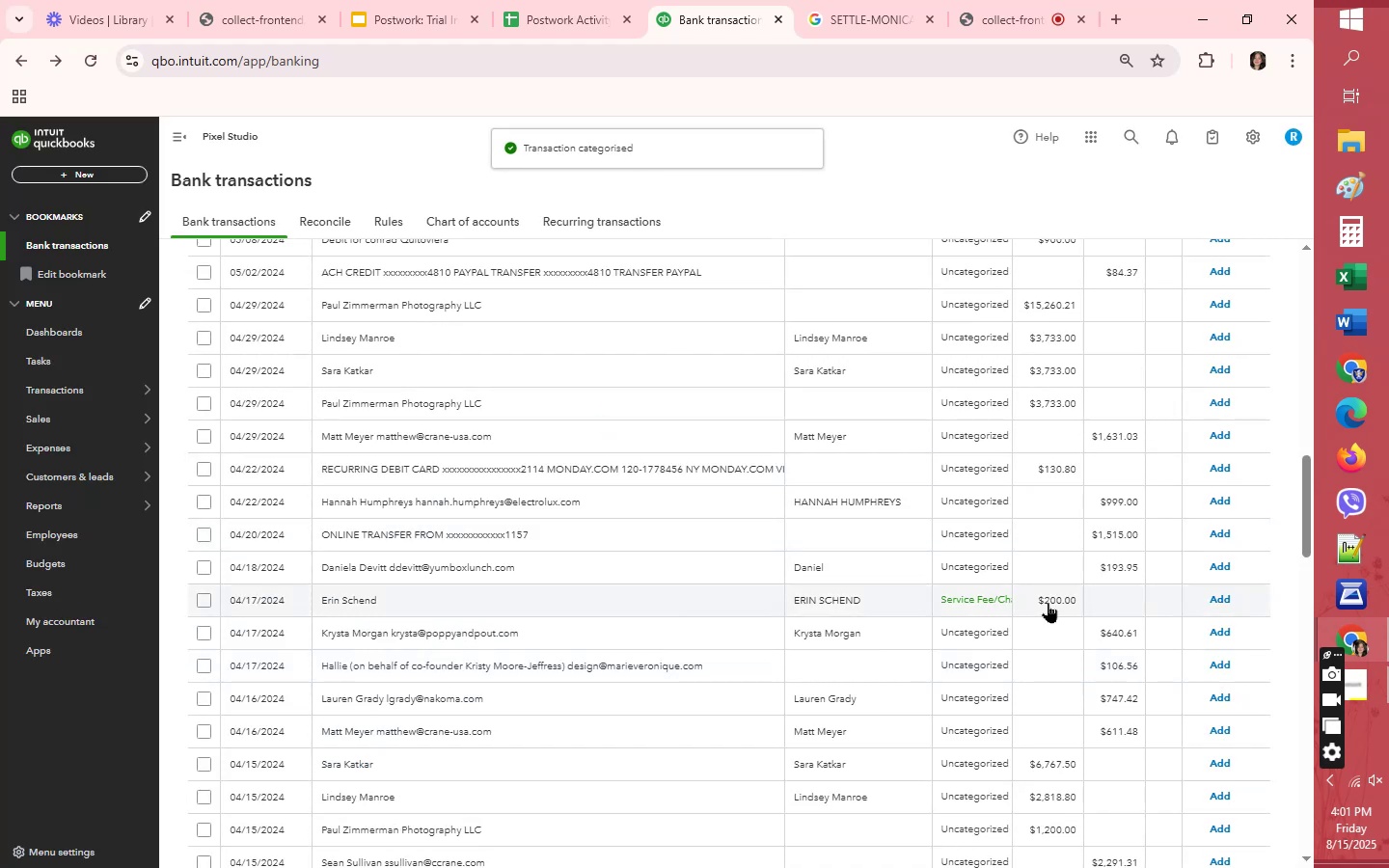 
wait(5.6)
 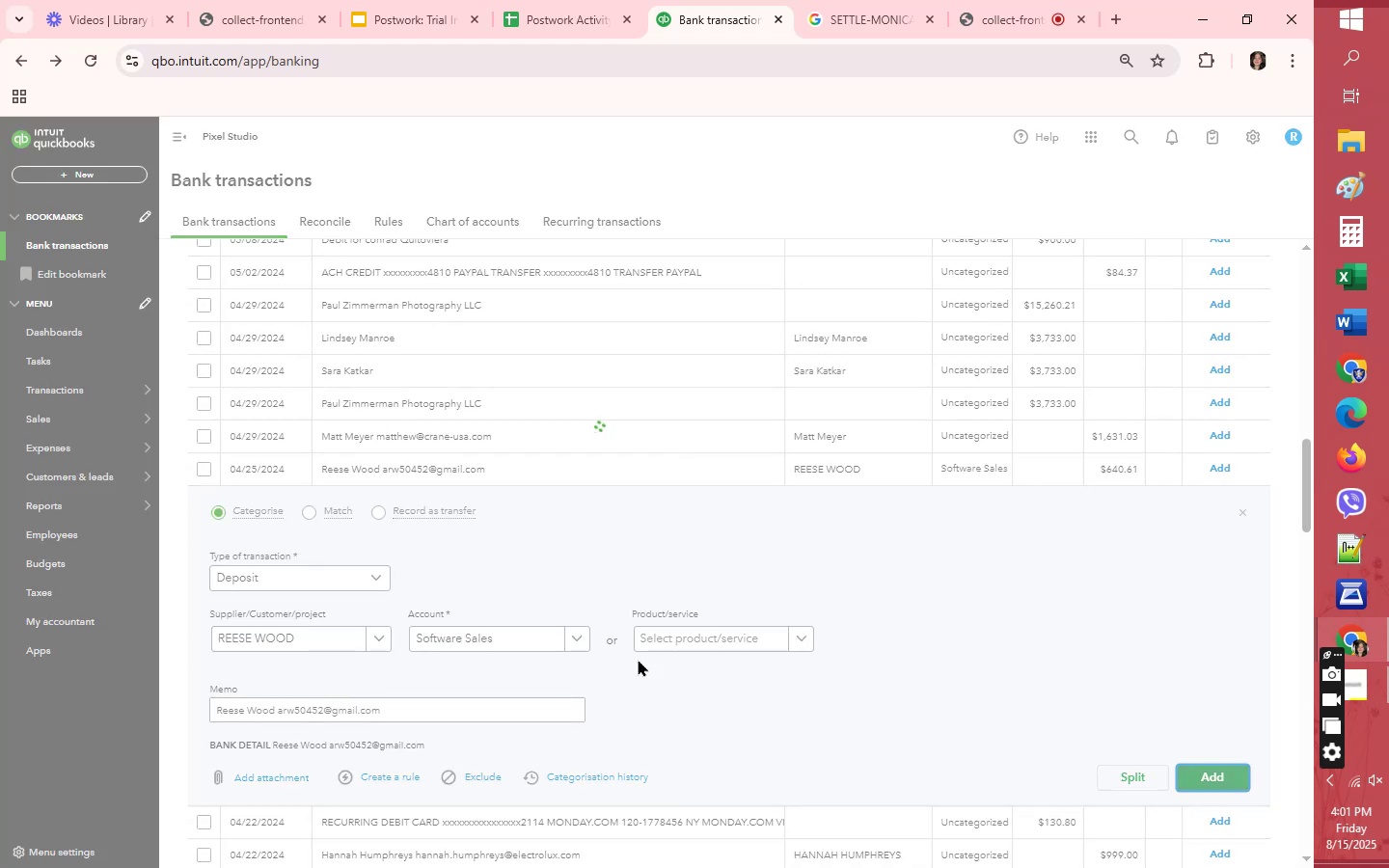 
left_click([982, 572])
 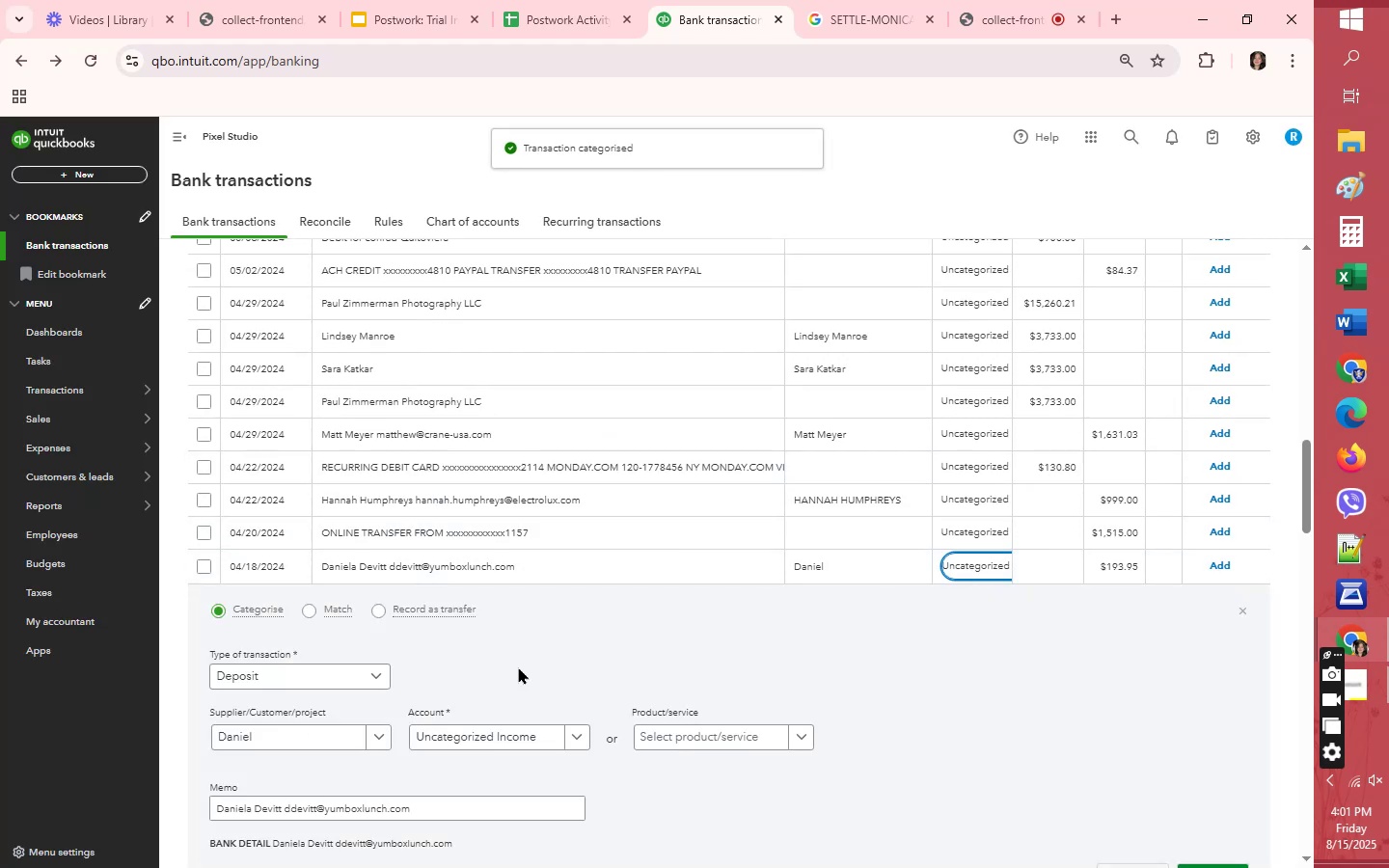 
left_click([501, 732])
 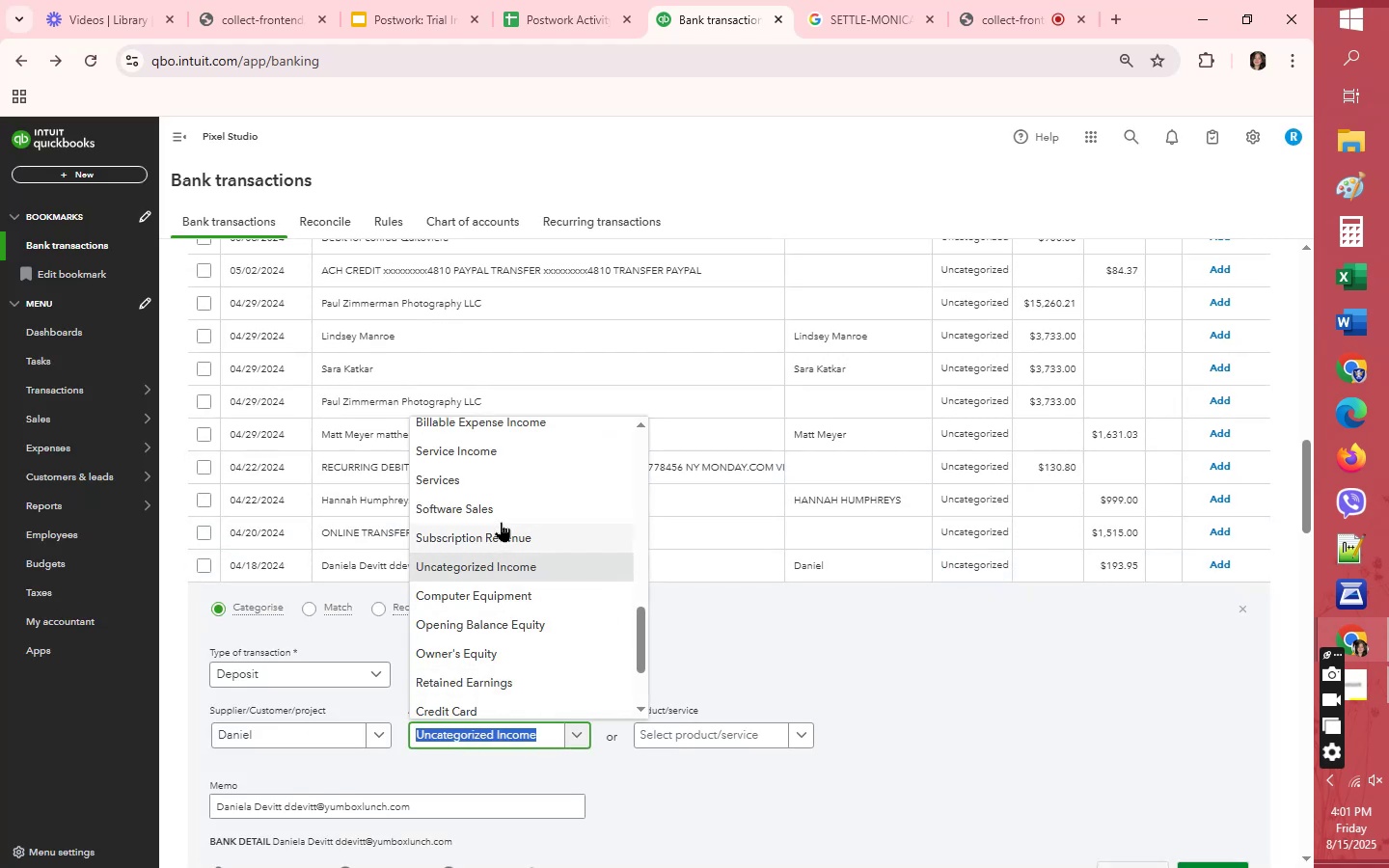 
left_click([501, 509])
 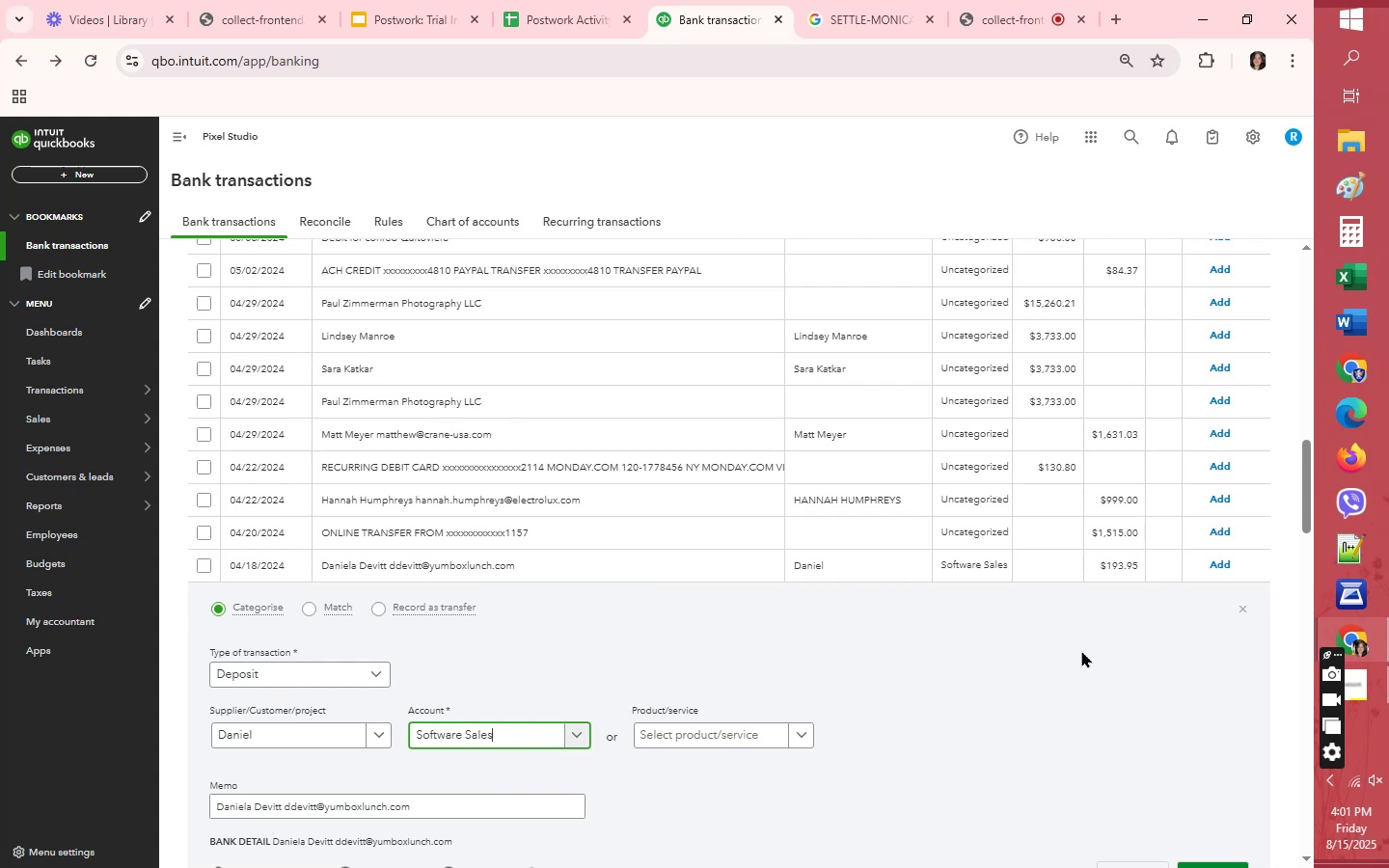 
scroll: coordinate [1082, 652], scroll_direction: down, amount: 1.0
 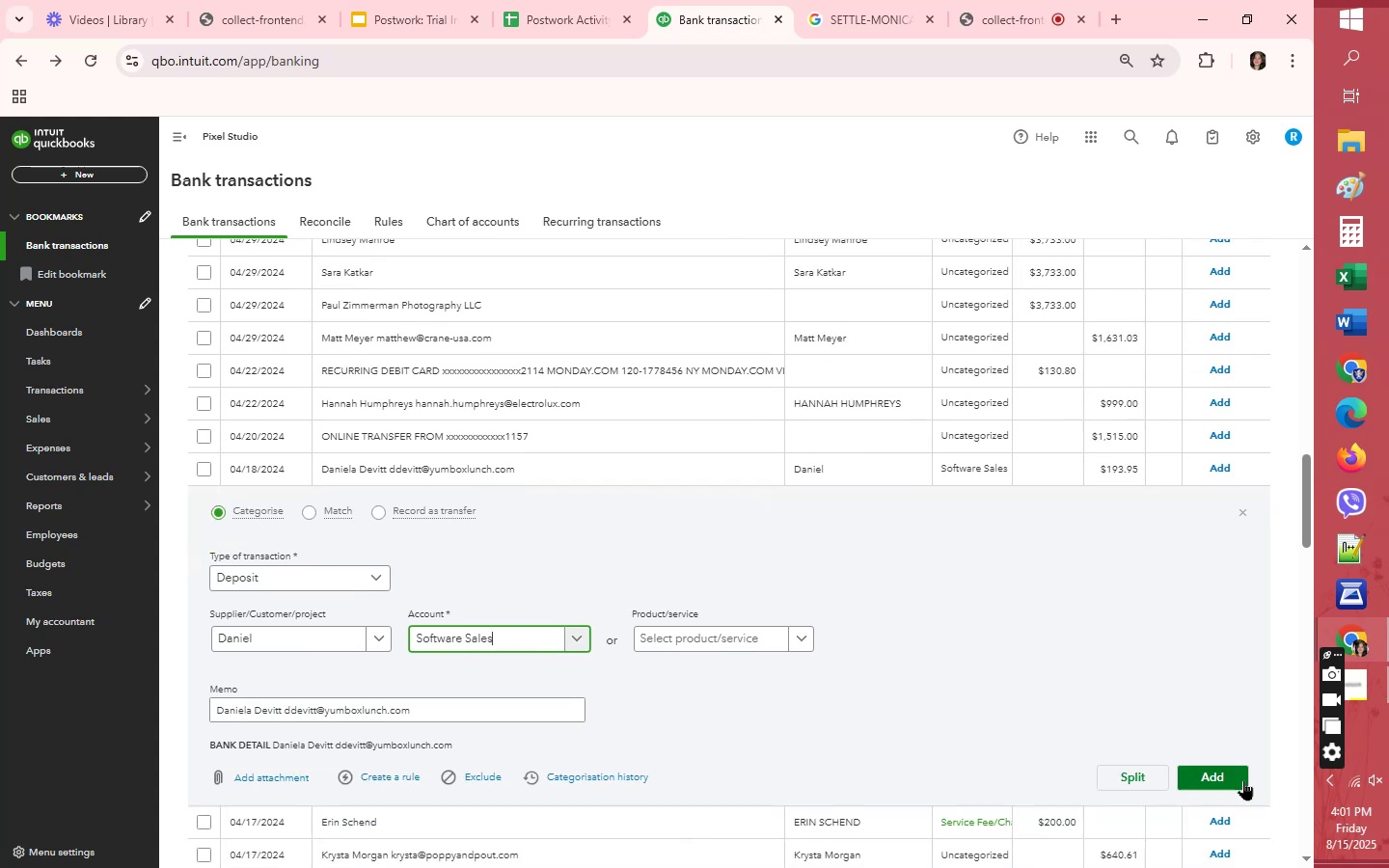 
left_click([1242, 780])
 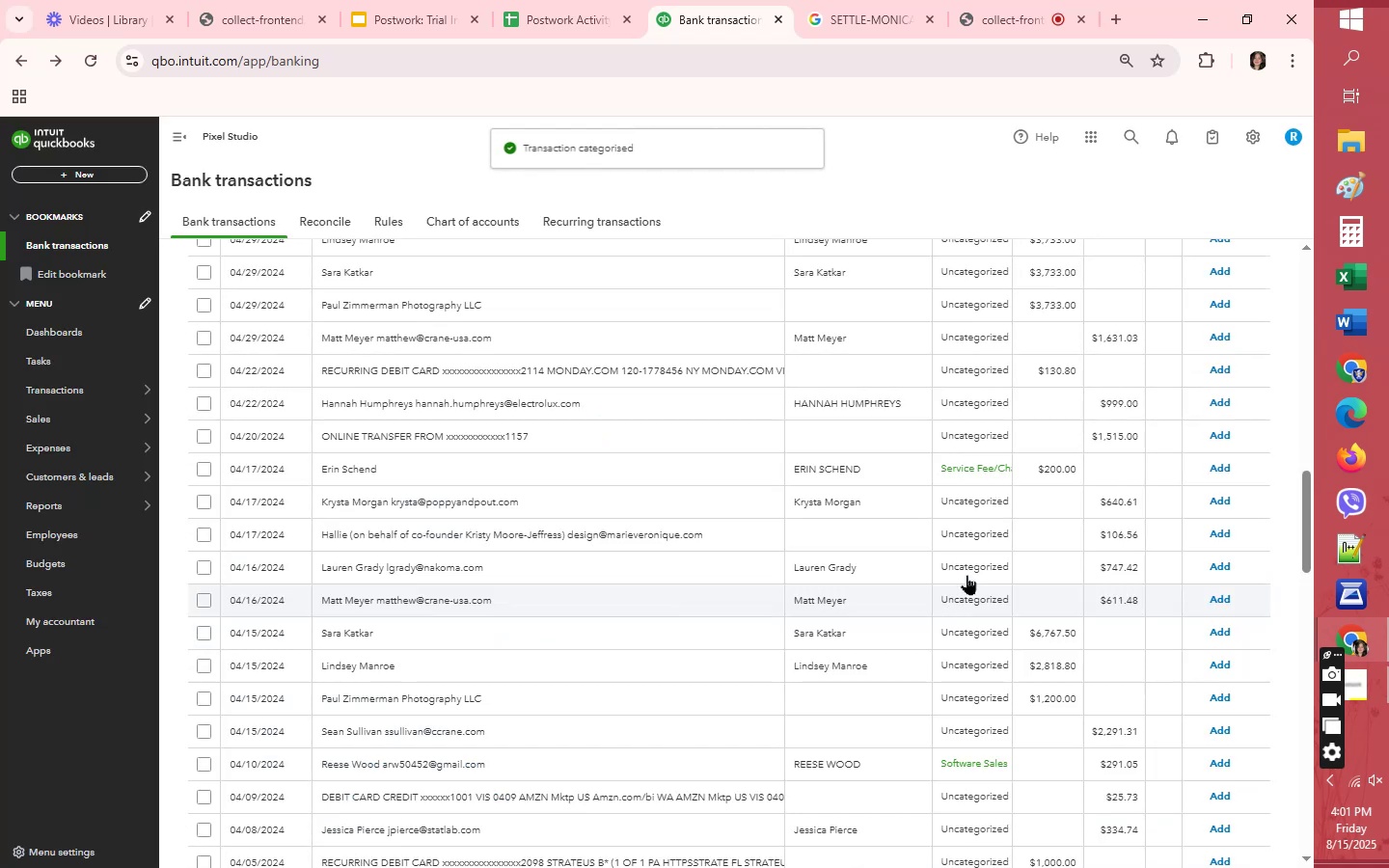 
left_click([975, 404])
 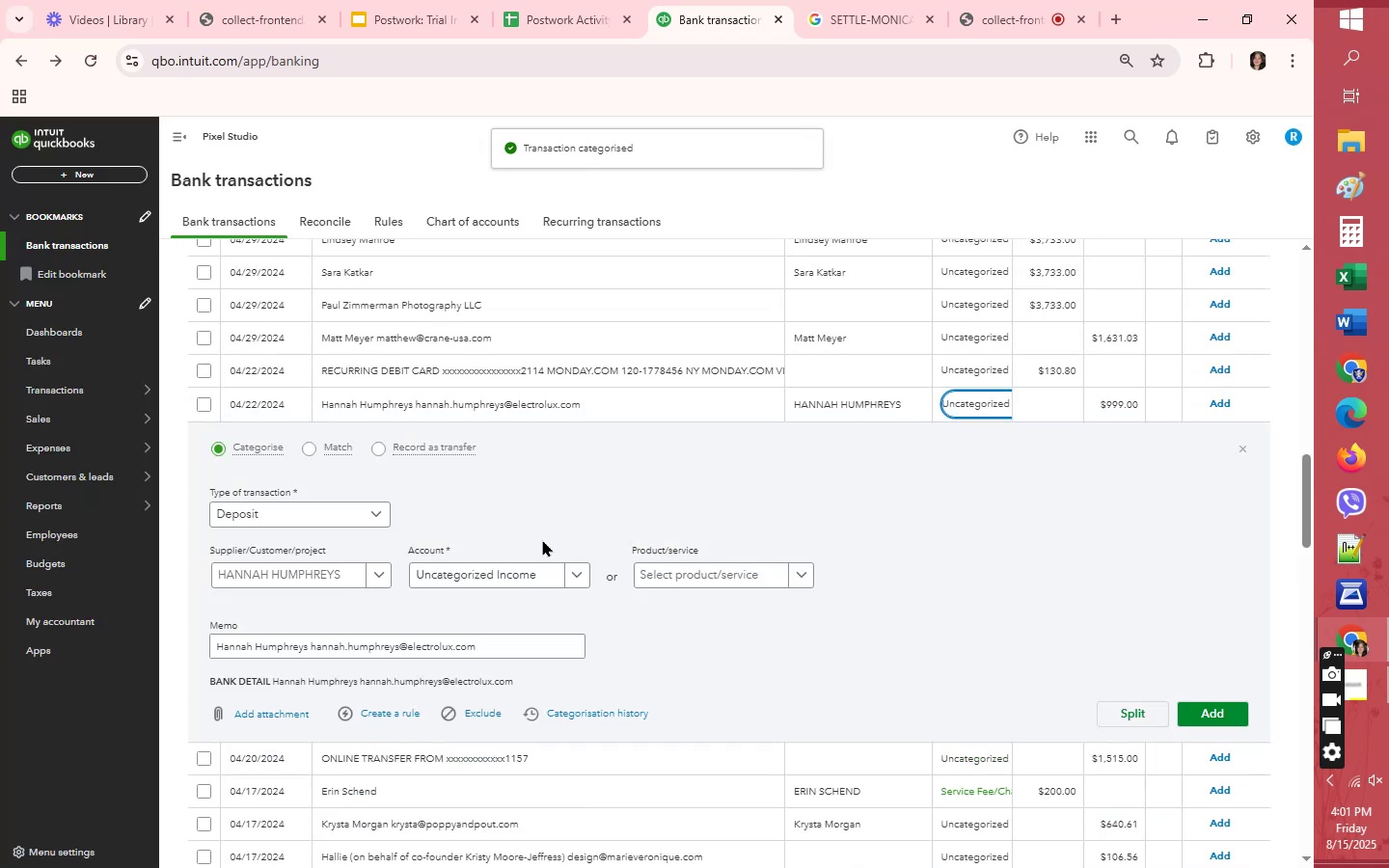 
left_click([509, 574])
 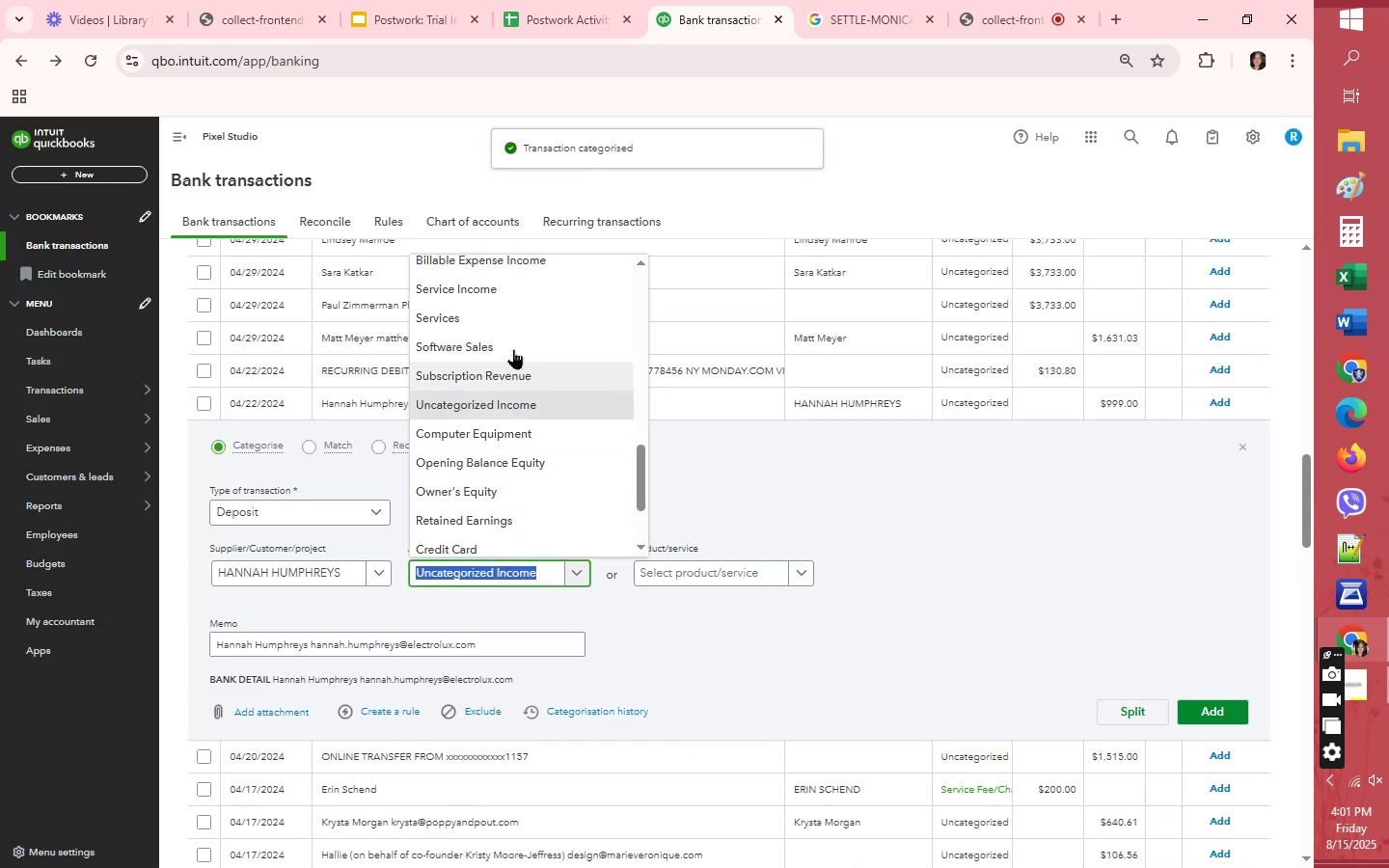 
left_click([514, 343])
 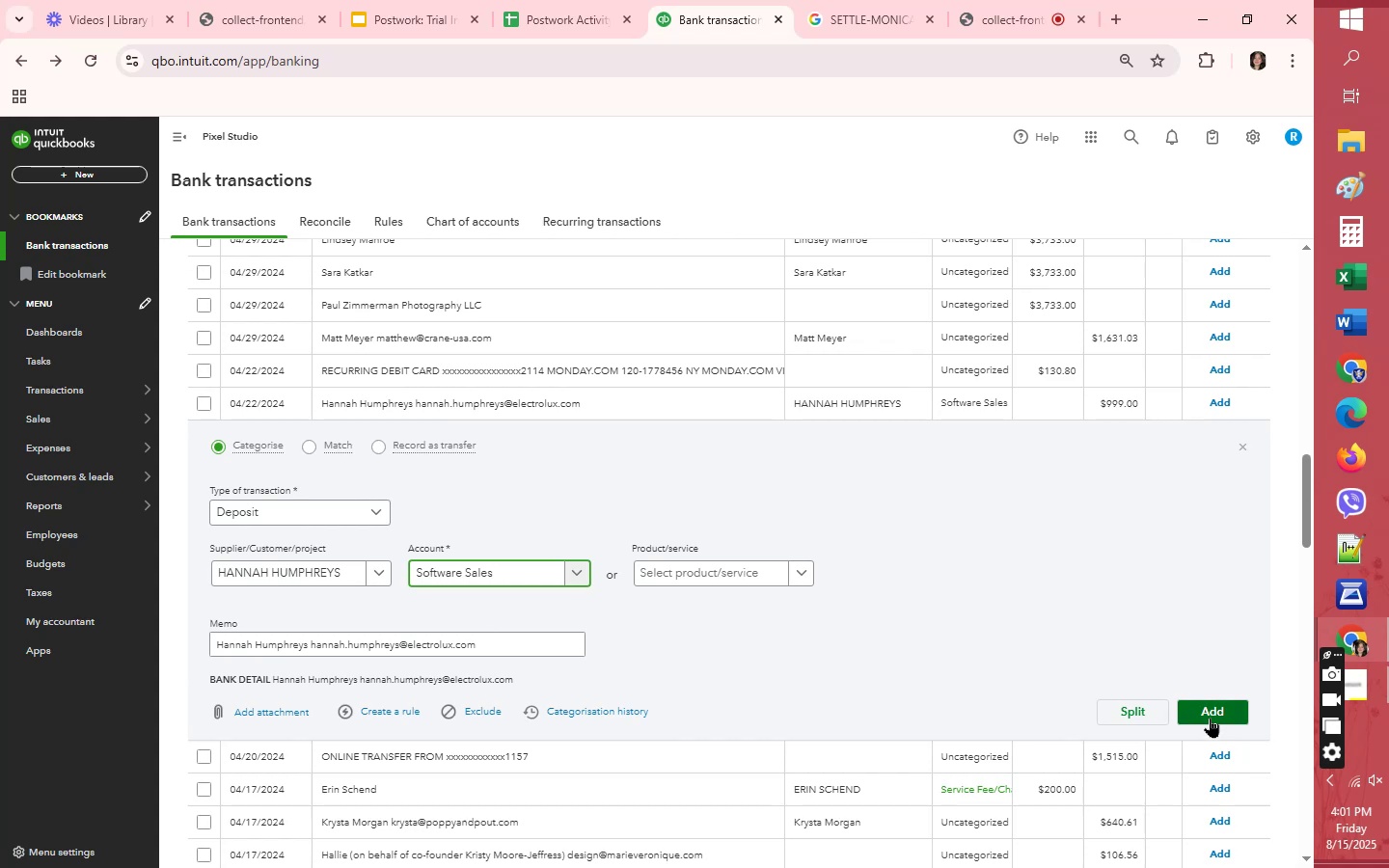 
left_click([1210, 718])
 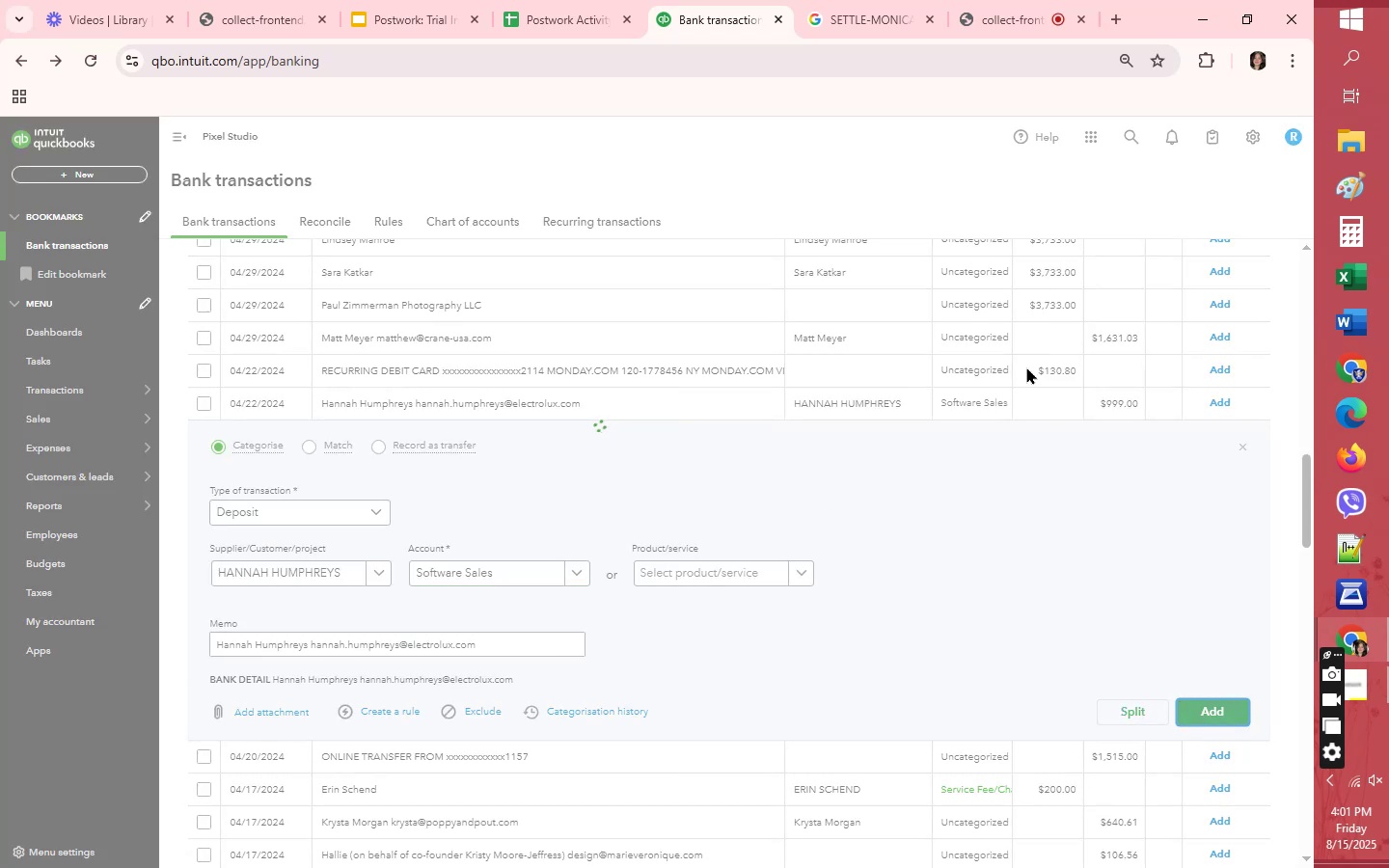 
left_click([967, 333])
 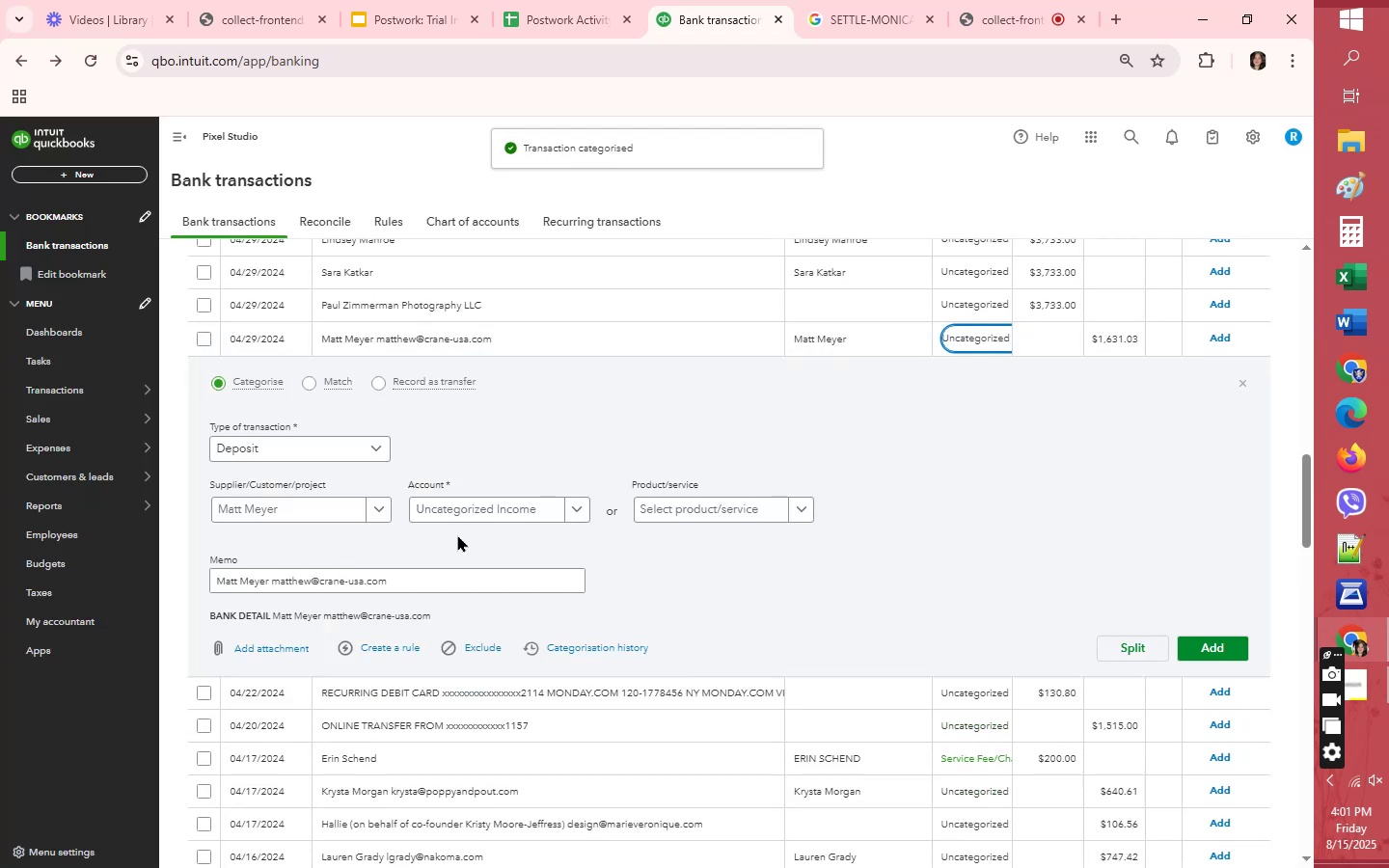 
left_click([471, 502])
 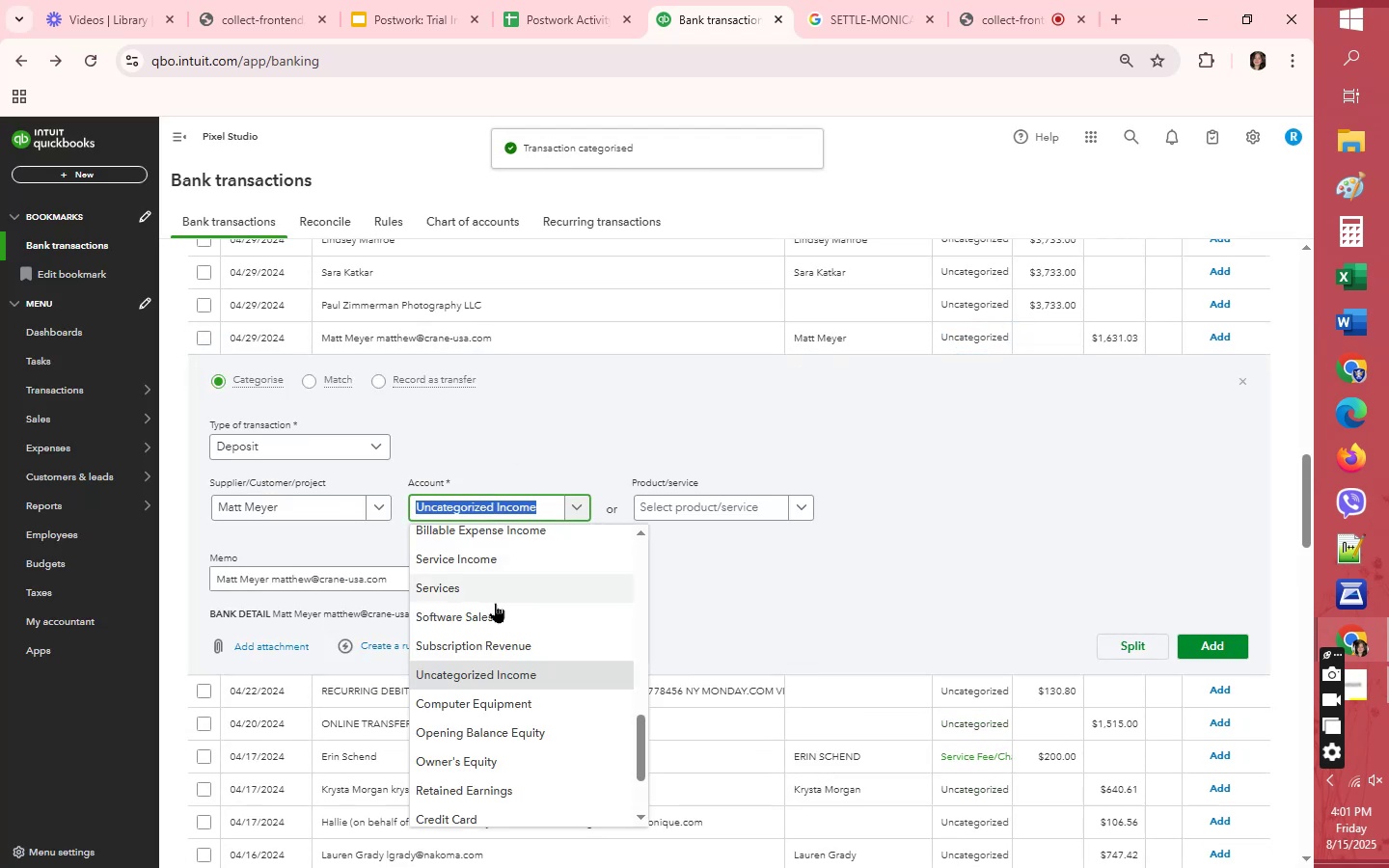 
left_click([499, 620])
 